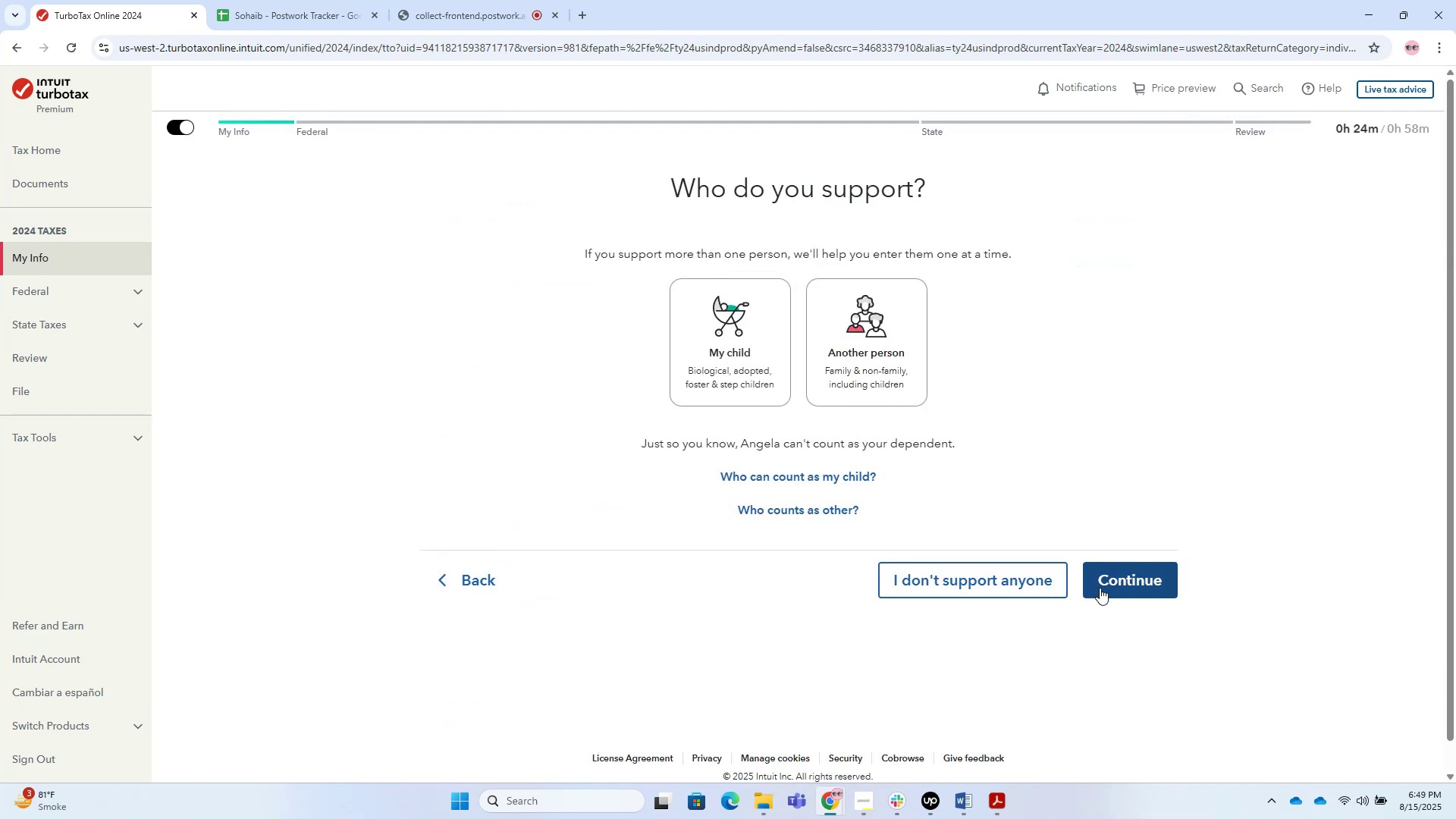 
left_click([1105, 586])
 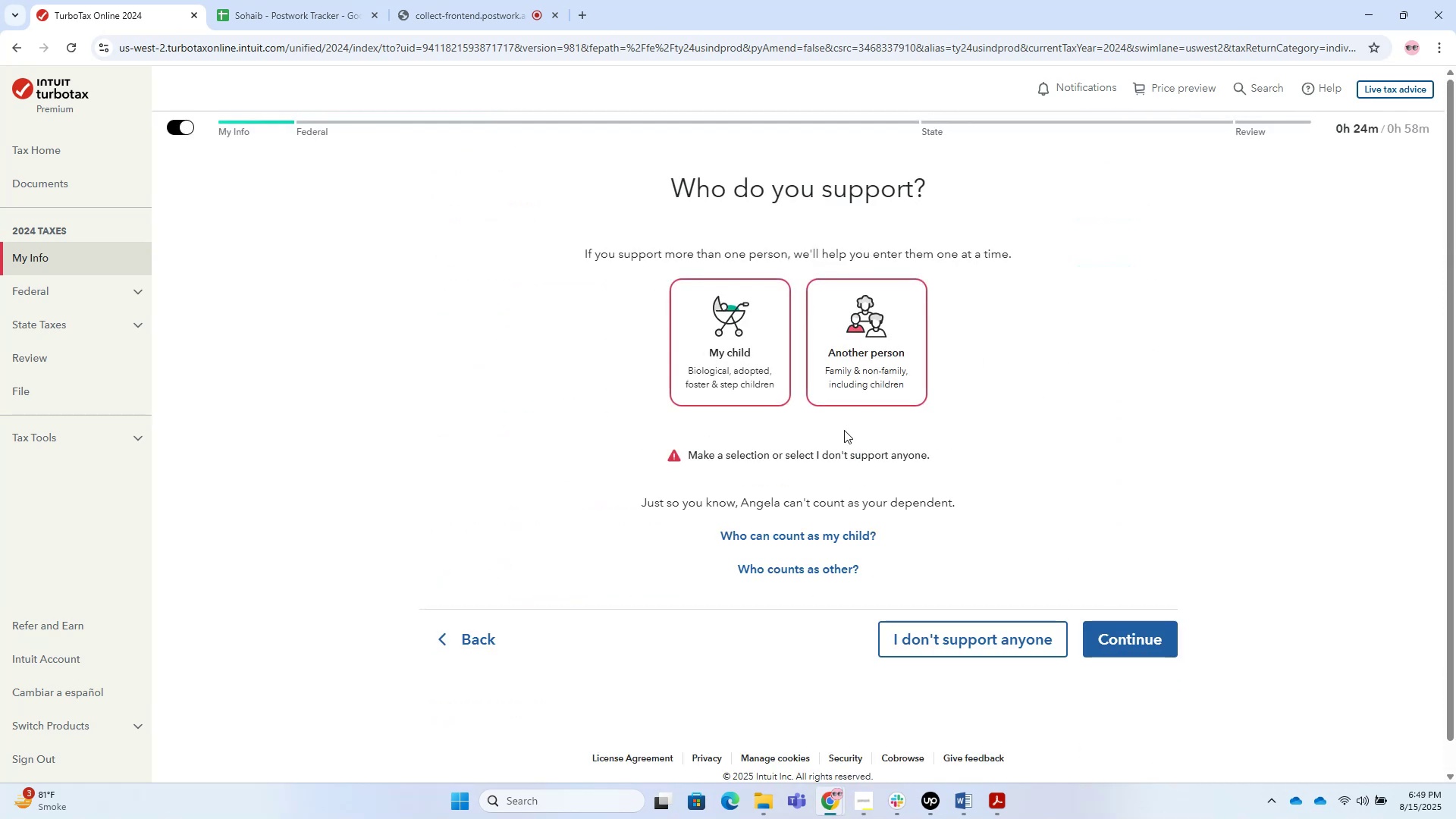 
left_click([714, 298])
 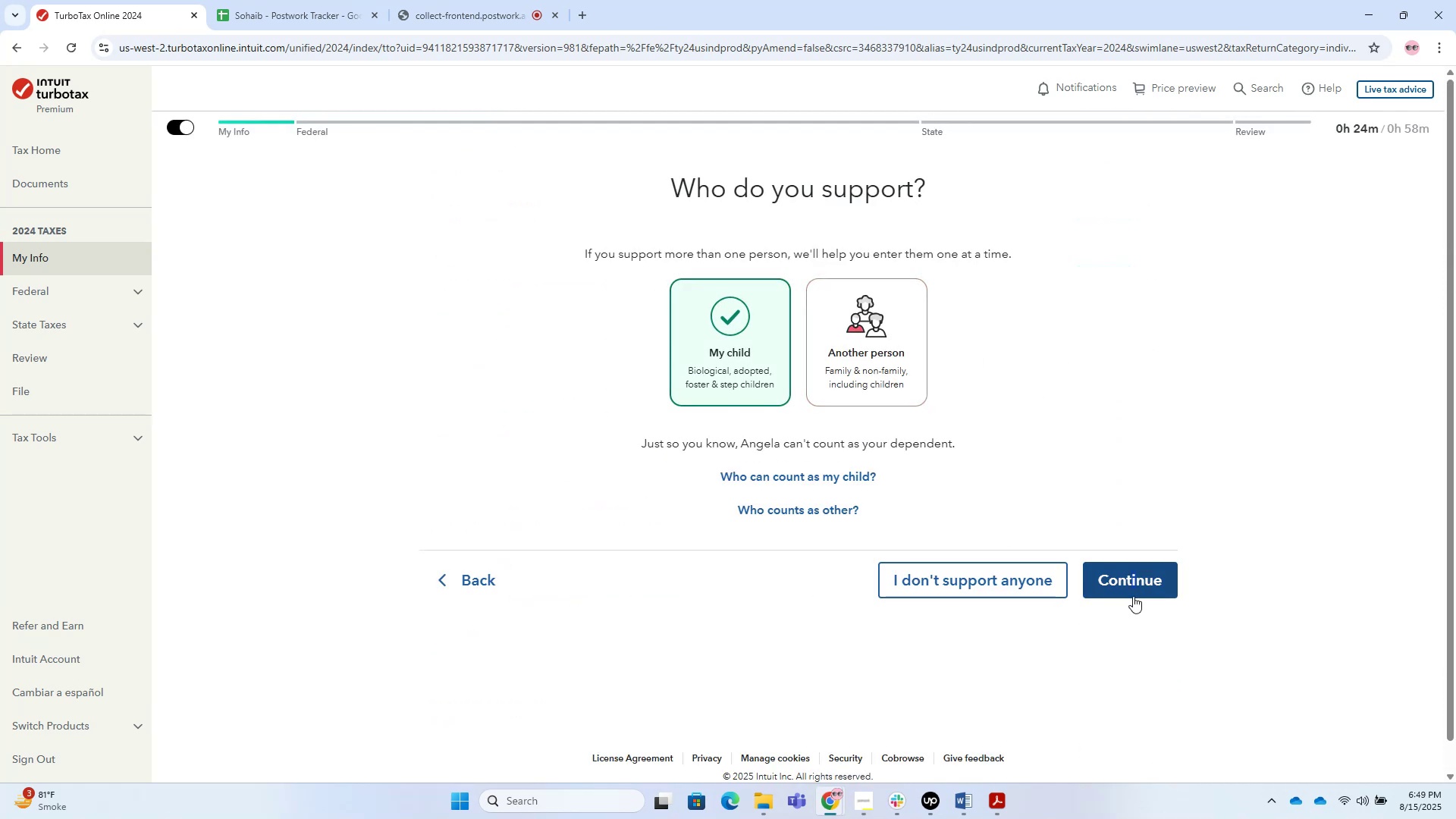 
double_click([1132, 595])
 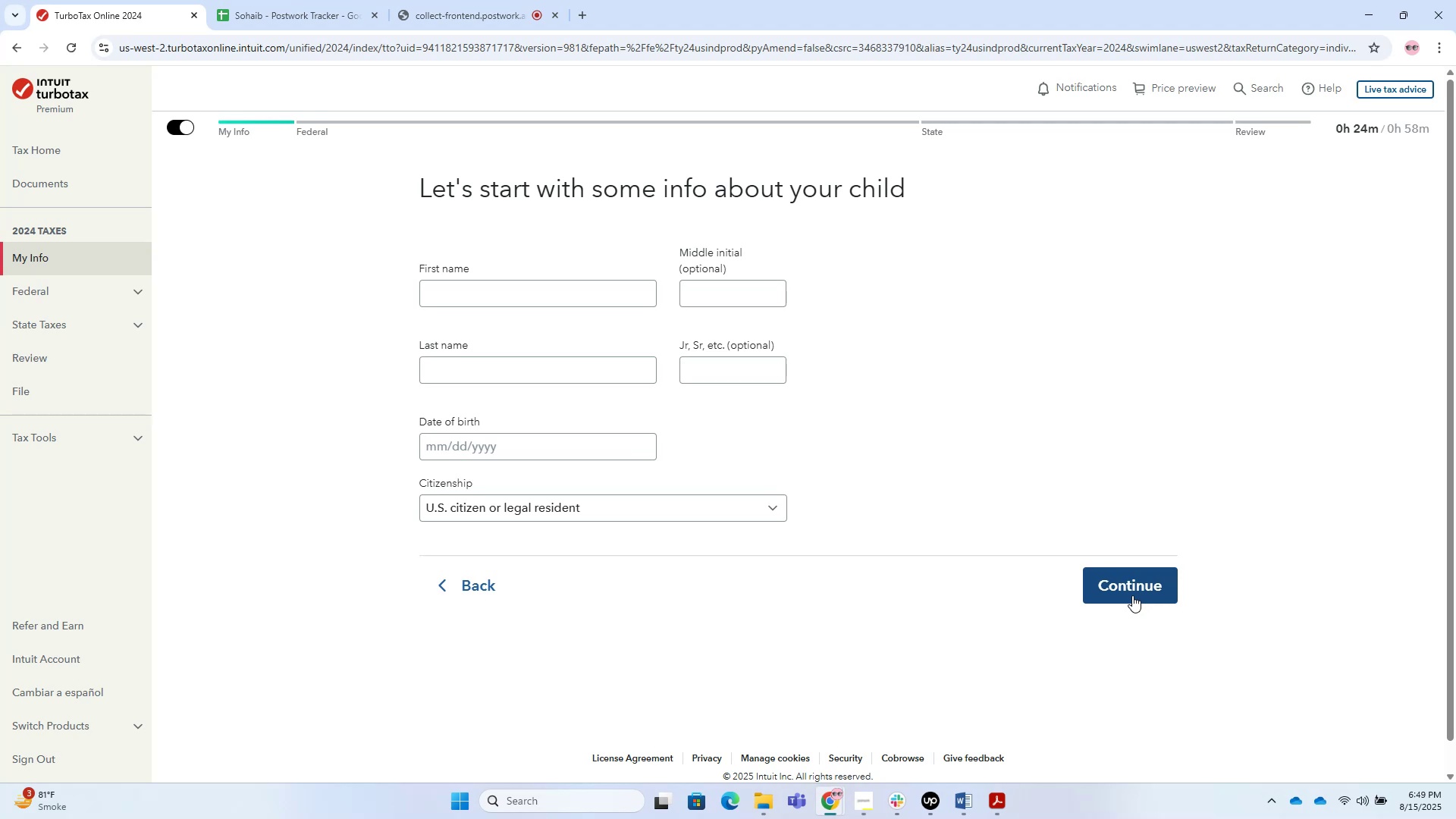 
wait(9.45)
 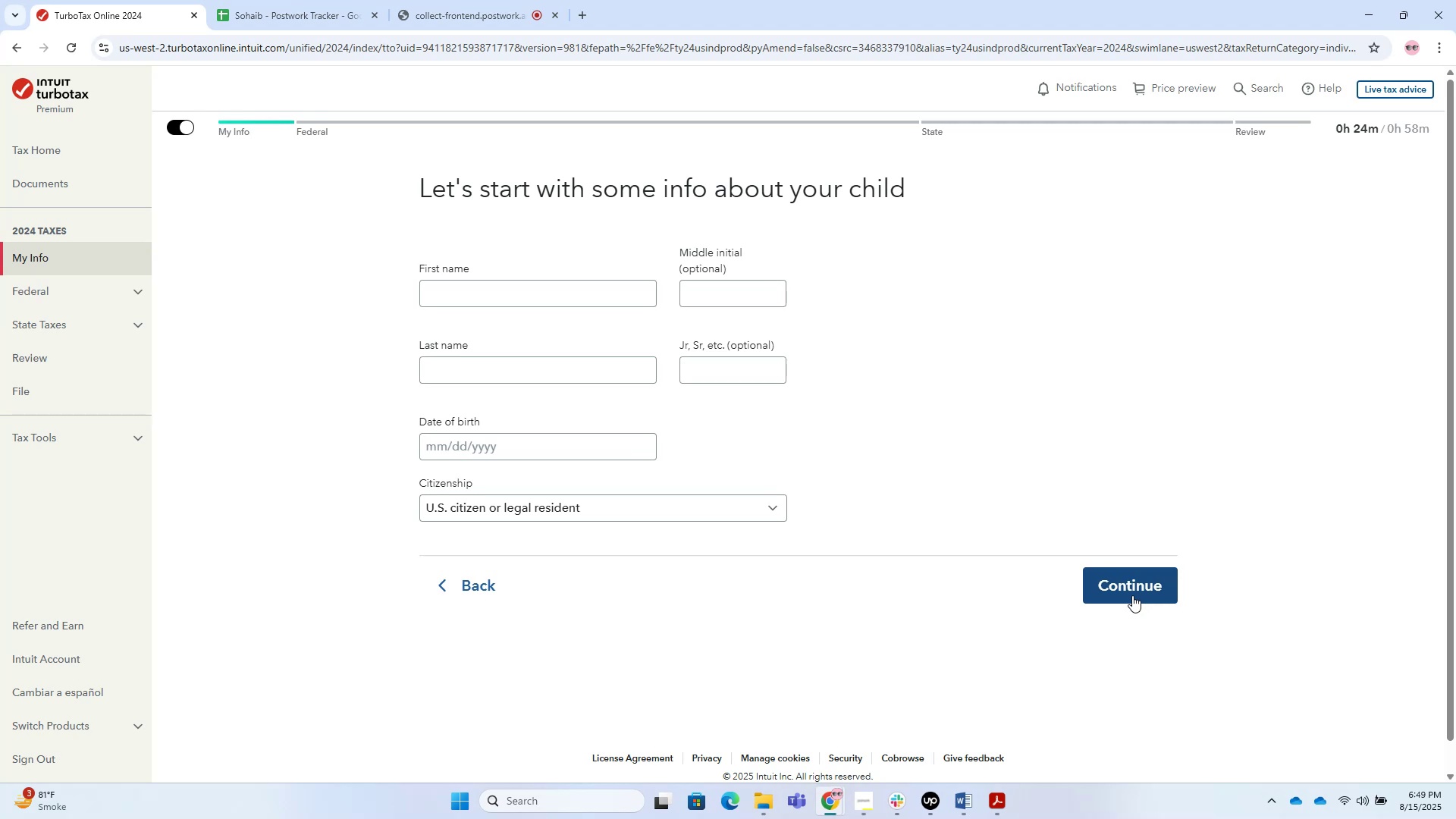 
key(Alt+AltLeft)
 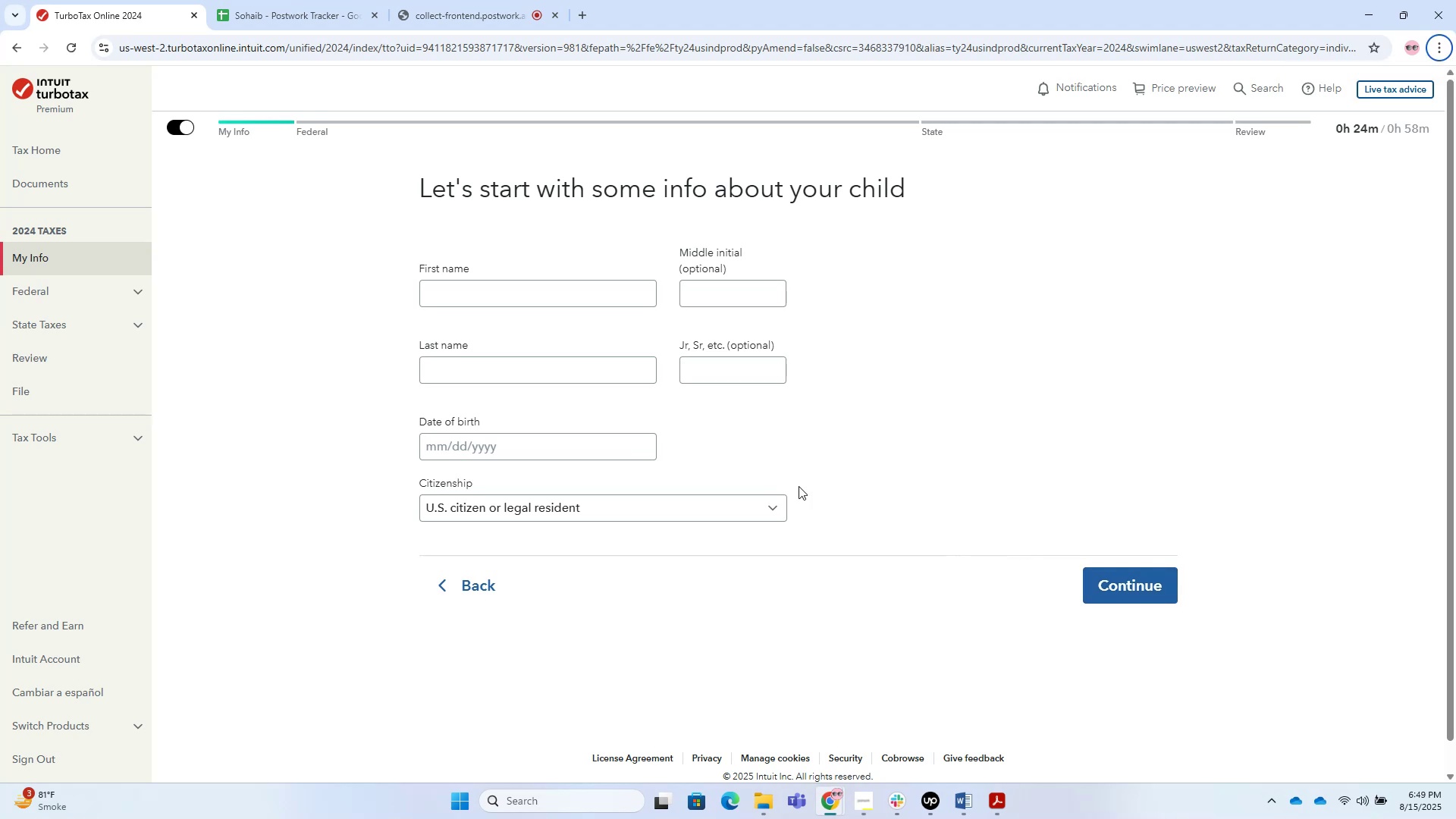 
key(Alt+AltLeft)
 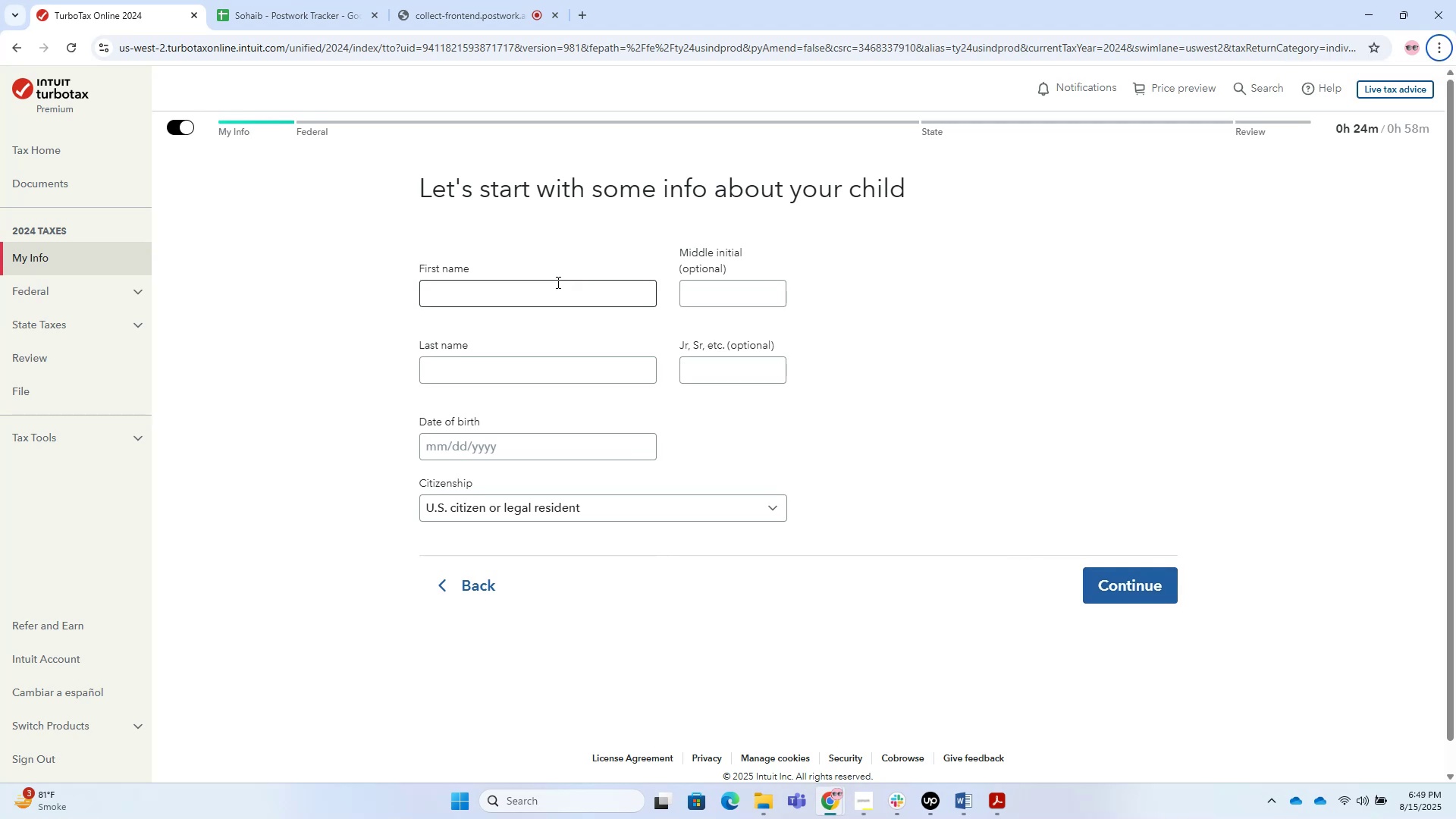 
left_click([567, 293])
 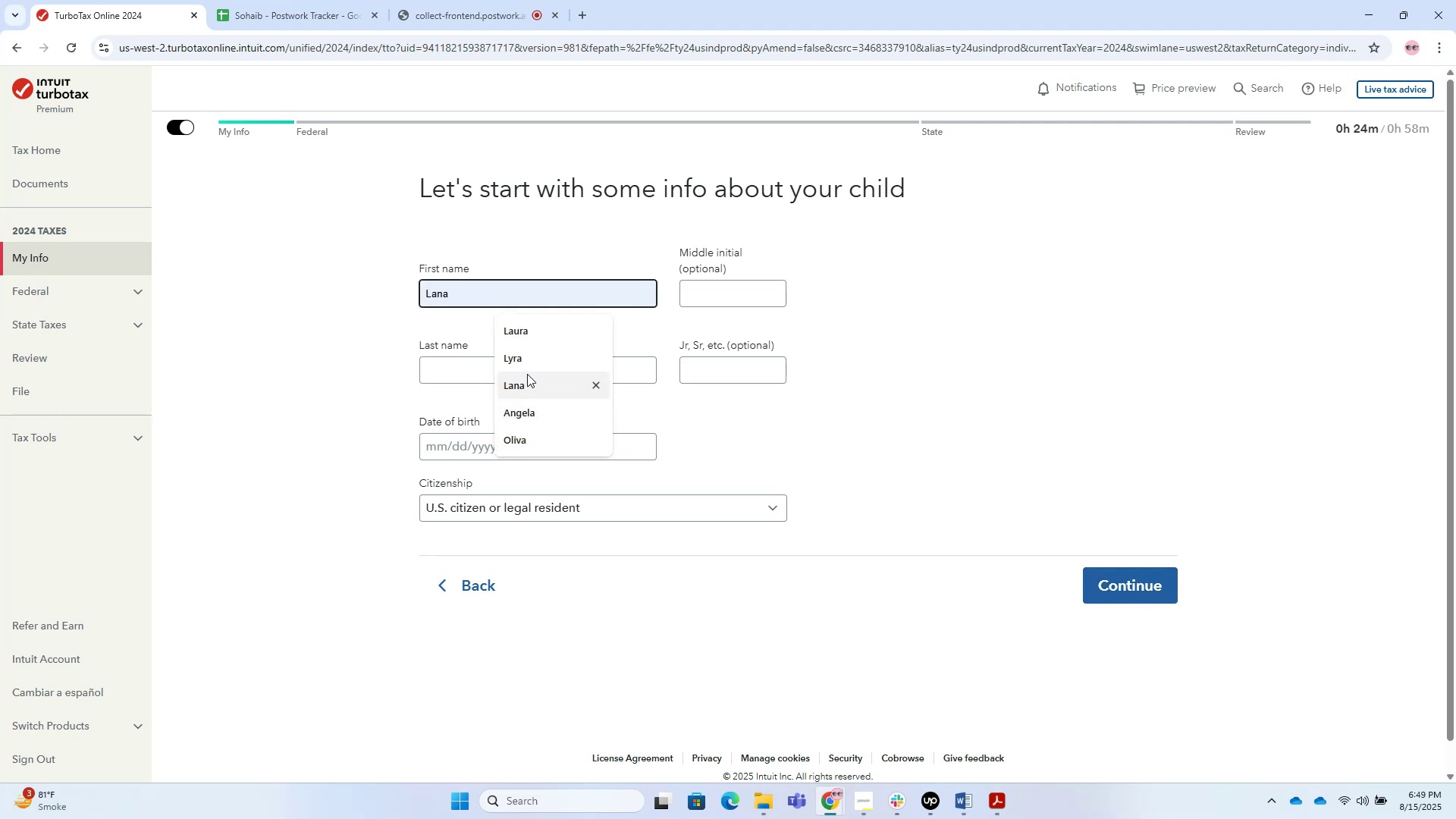 
left_click([466, 293])
 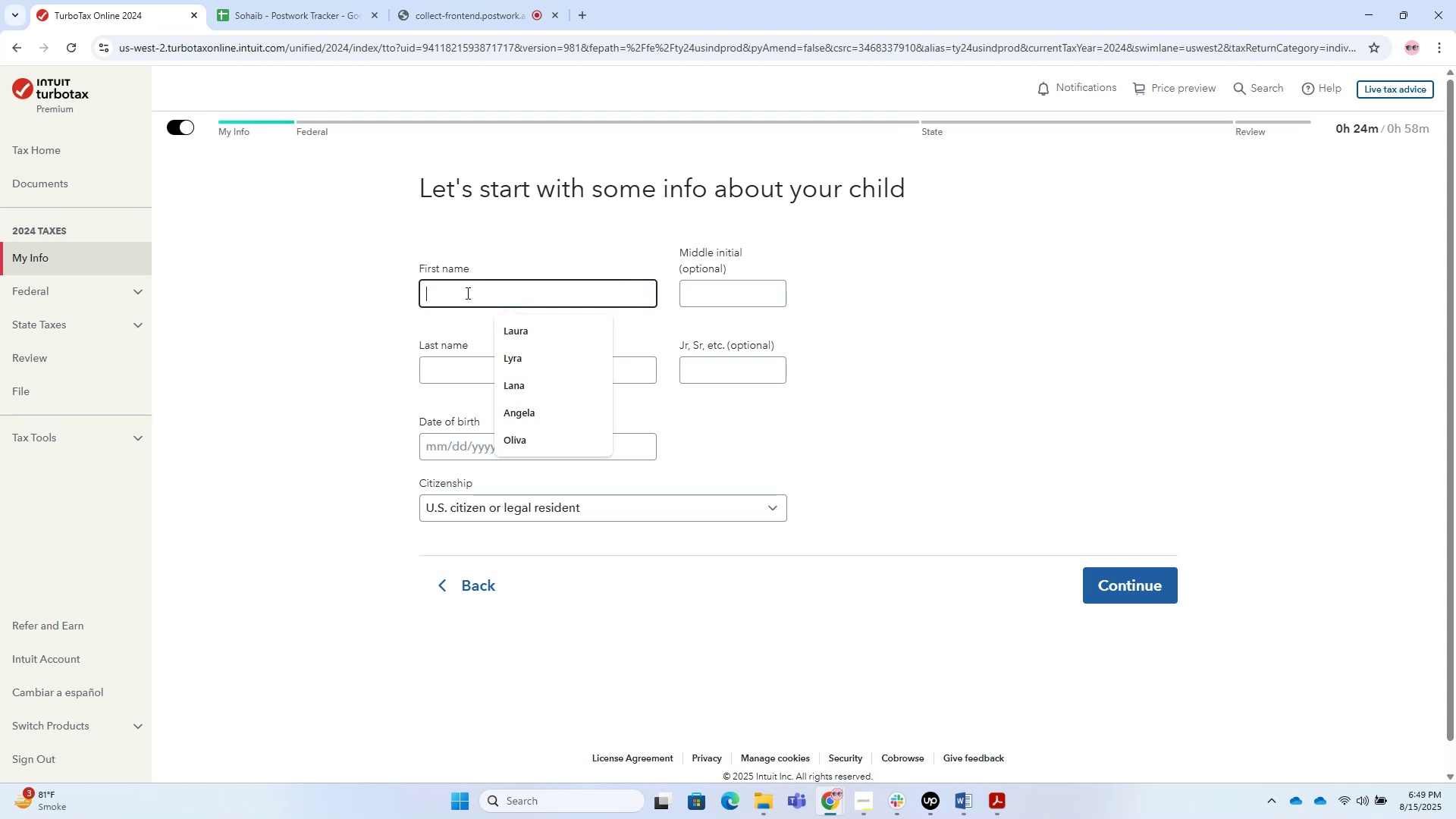 
type(Brain)
key(Backspace)
key(Backspace)
key(Backspace)
type(ian)
 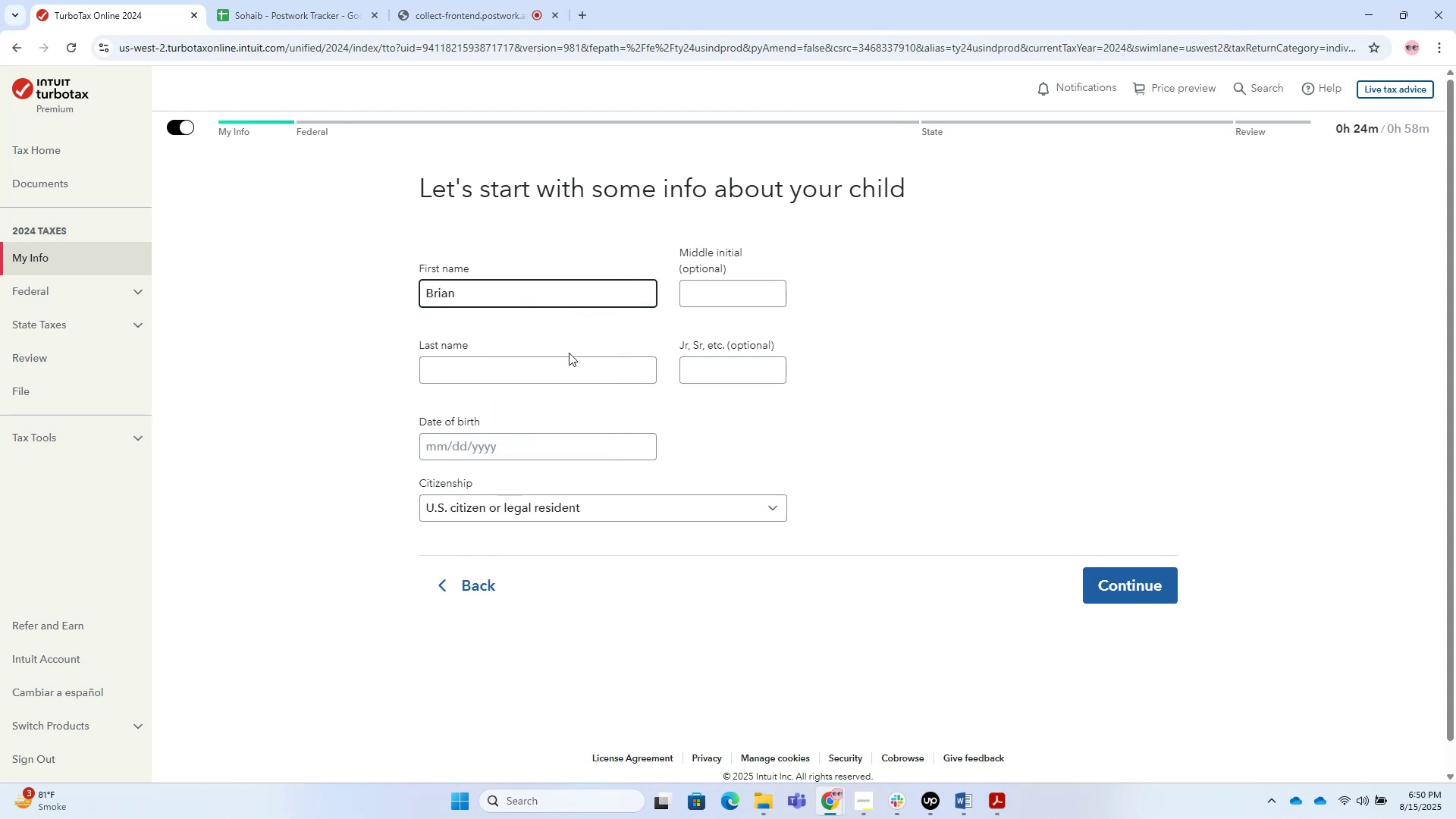 
left_click([571, 365])
 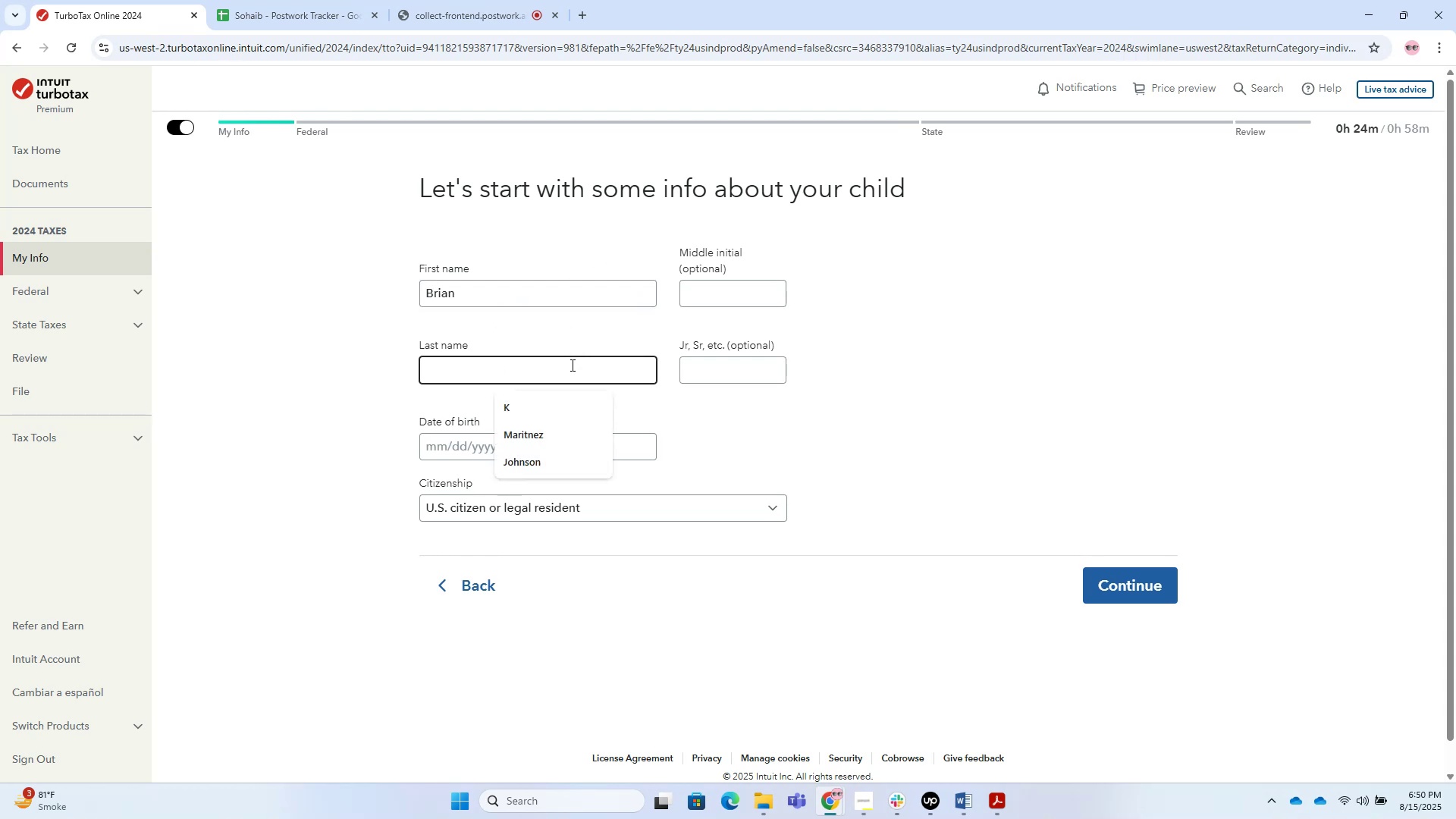 
type(JOhnson)
 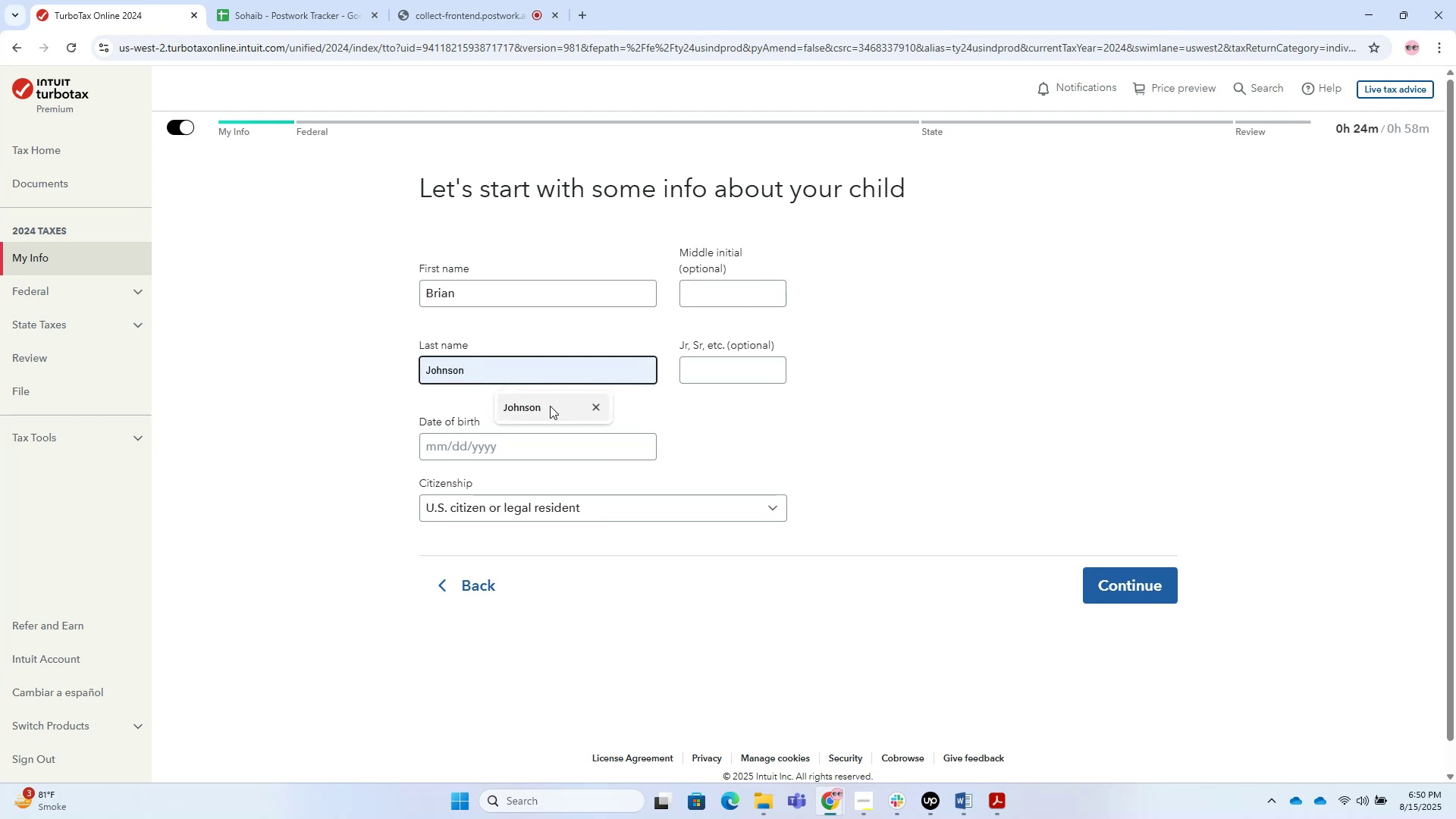 
double_click([496, 460])
 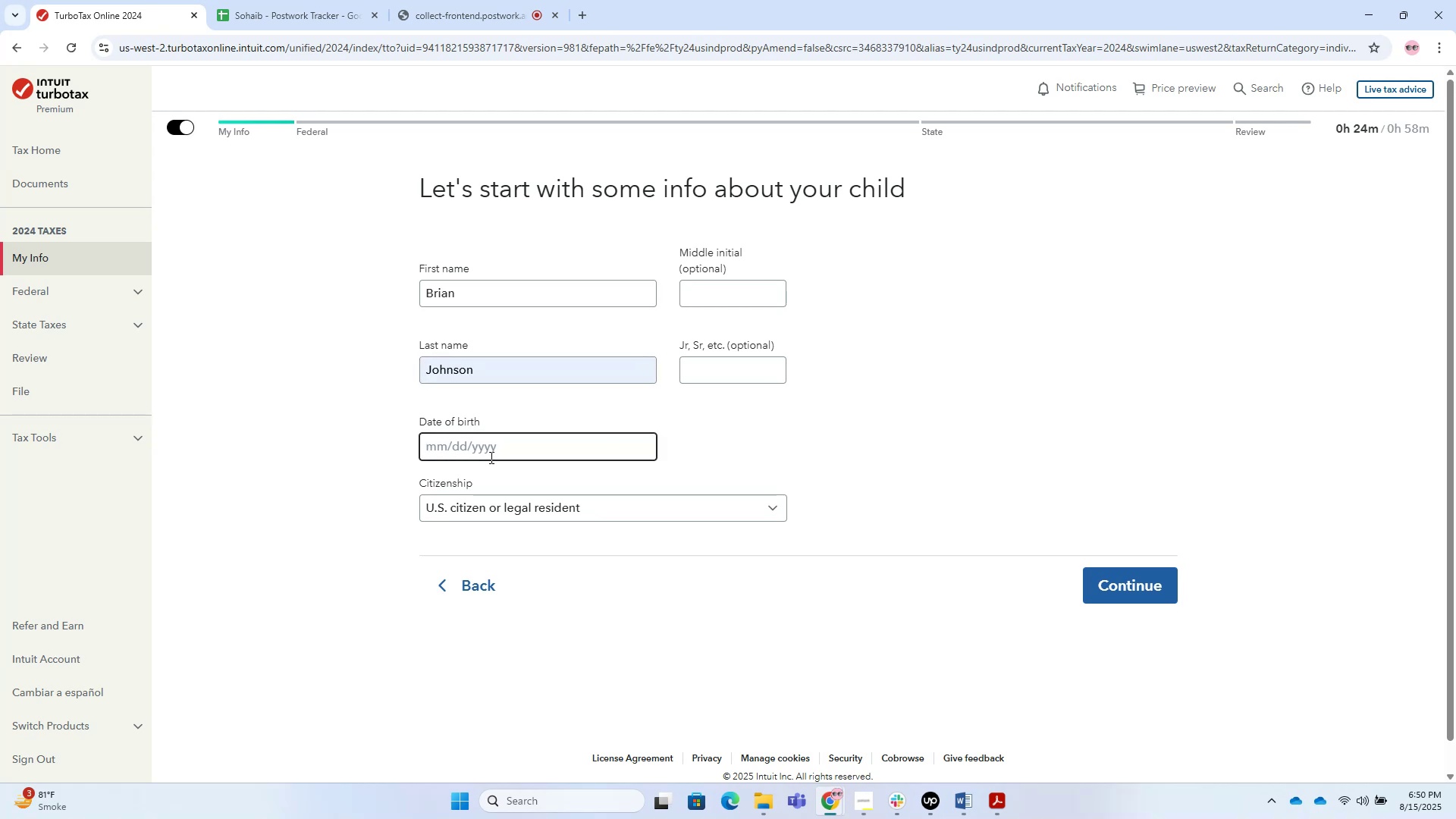 
key(Numpad0)
 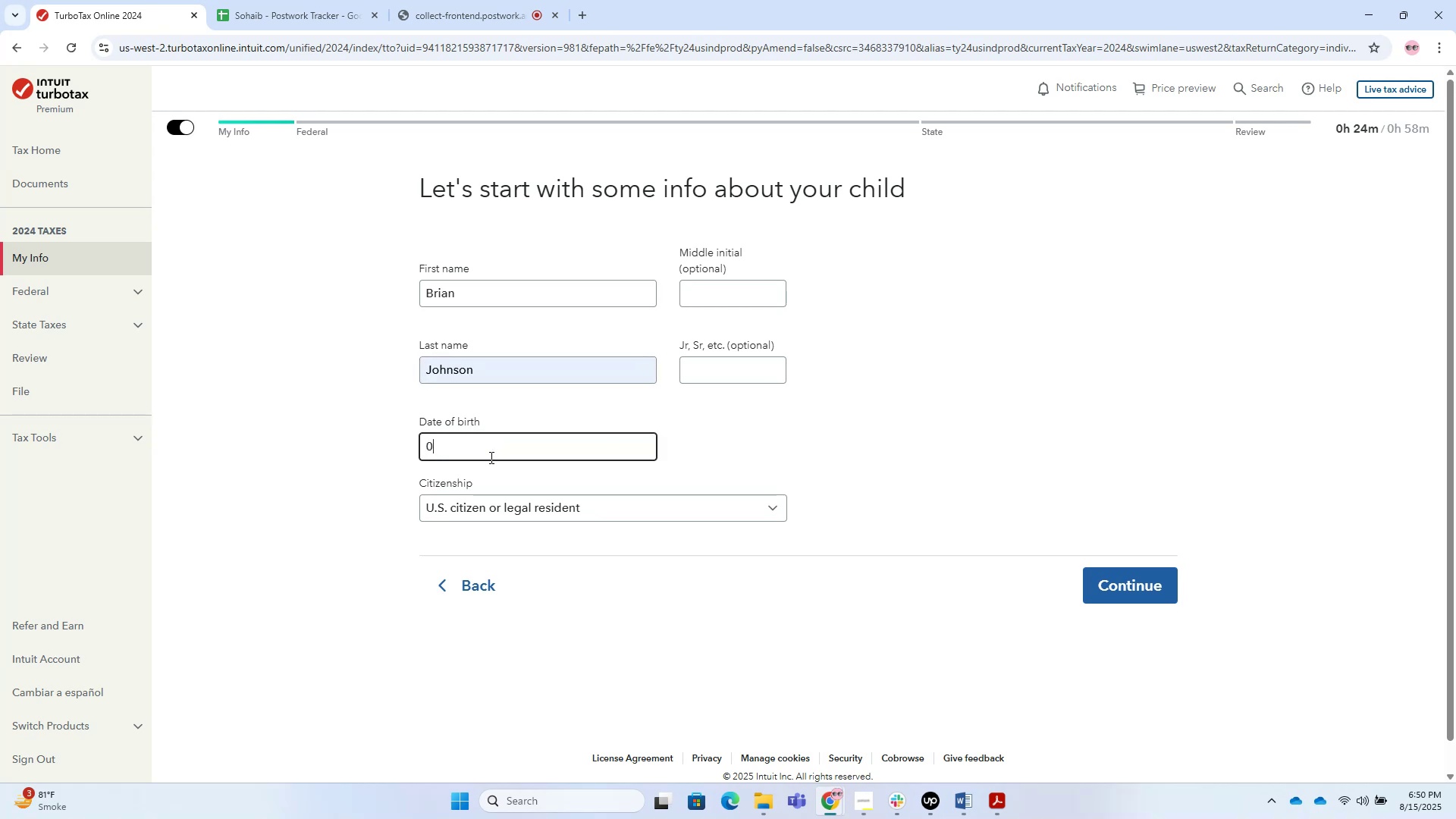 
key(Numpad6)
 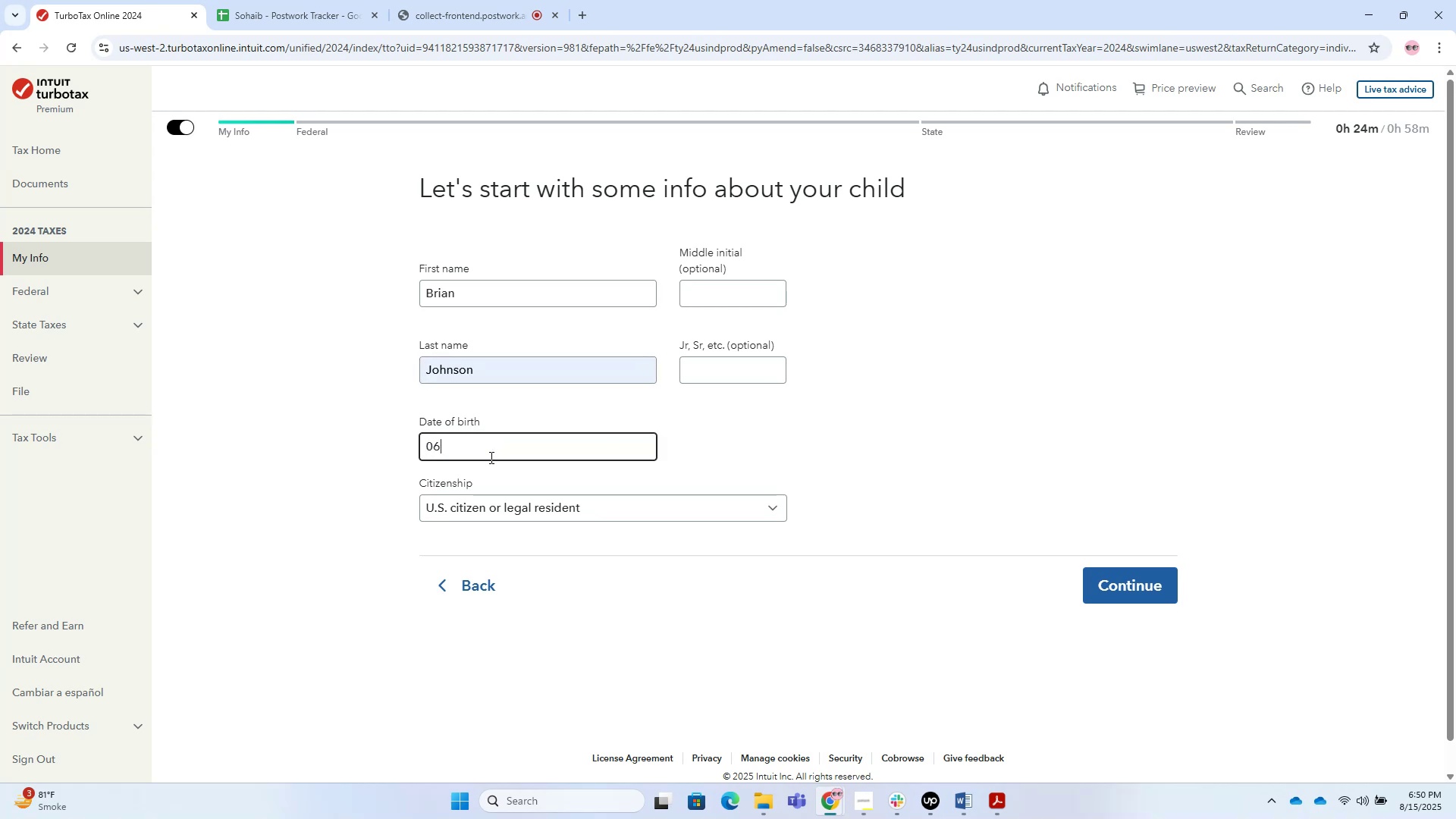 
key(NumpadDivide)
 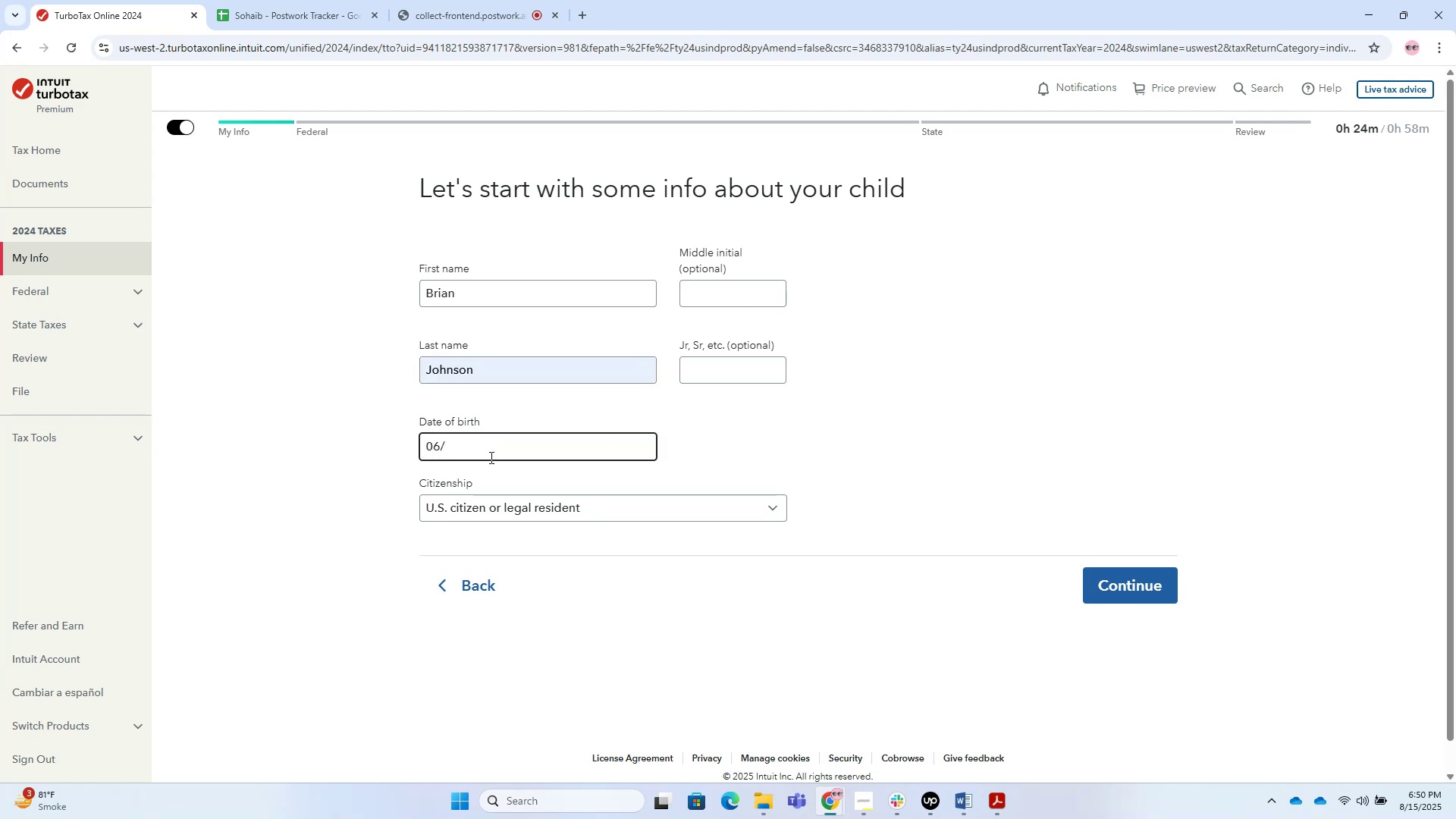 
key(Numpad1)
 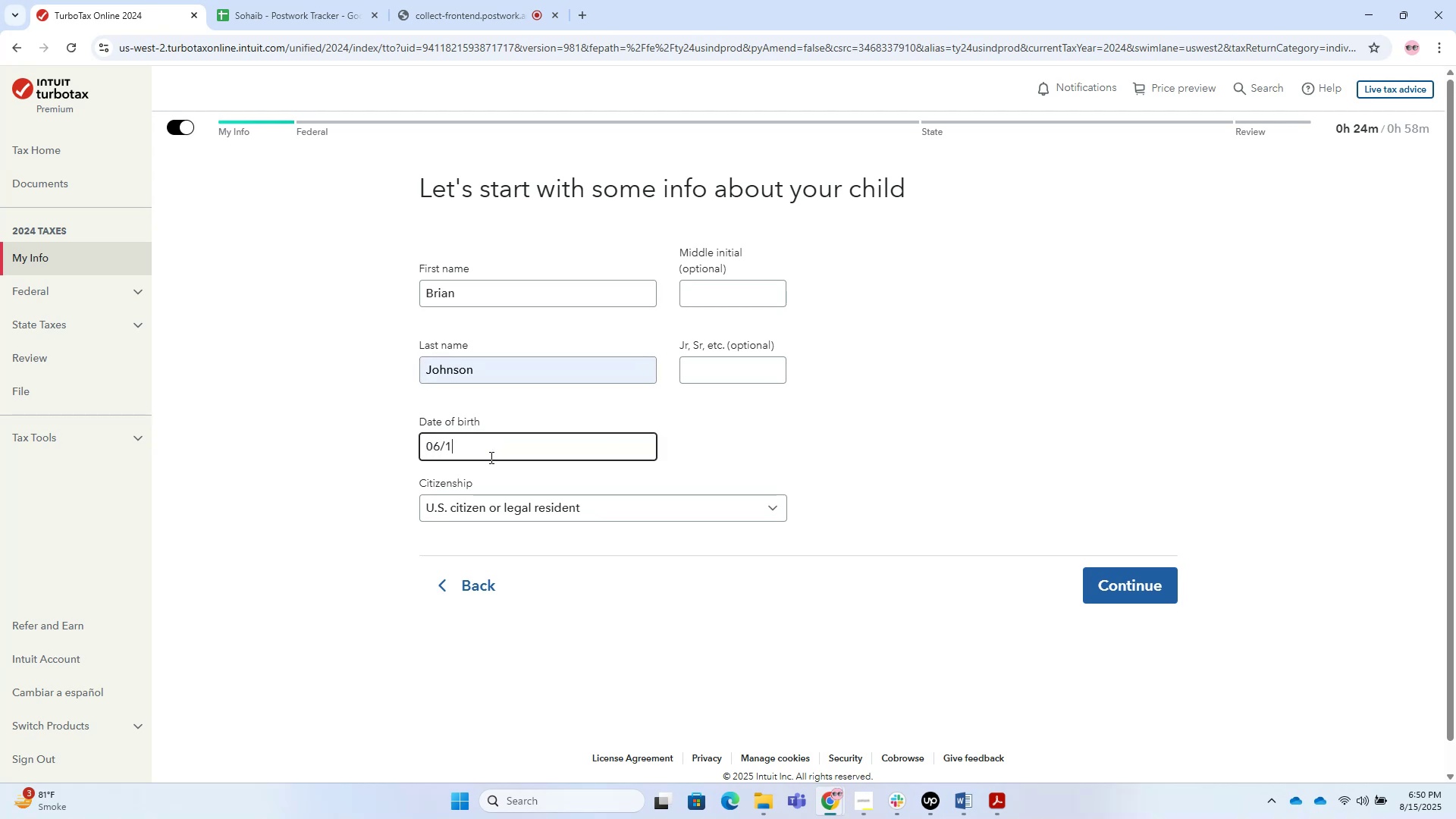 
key(Numpad4)
 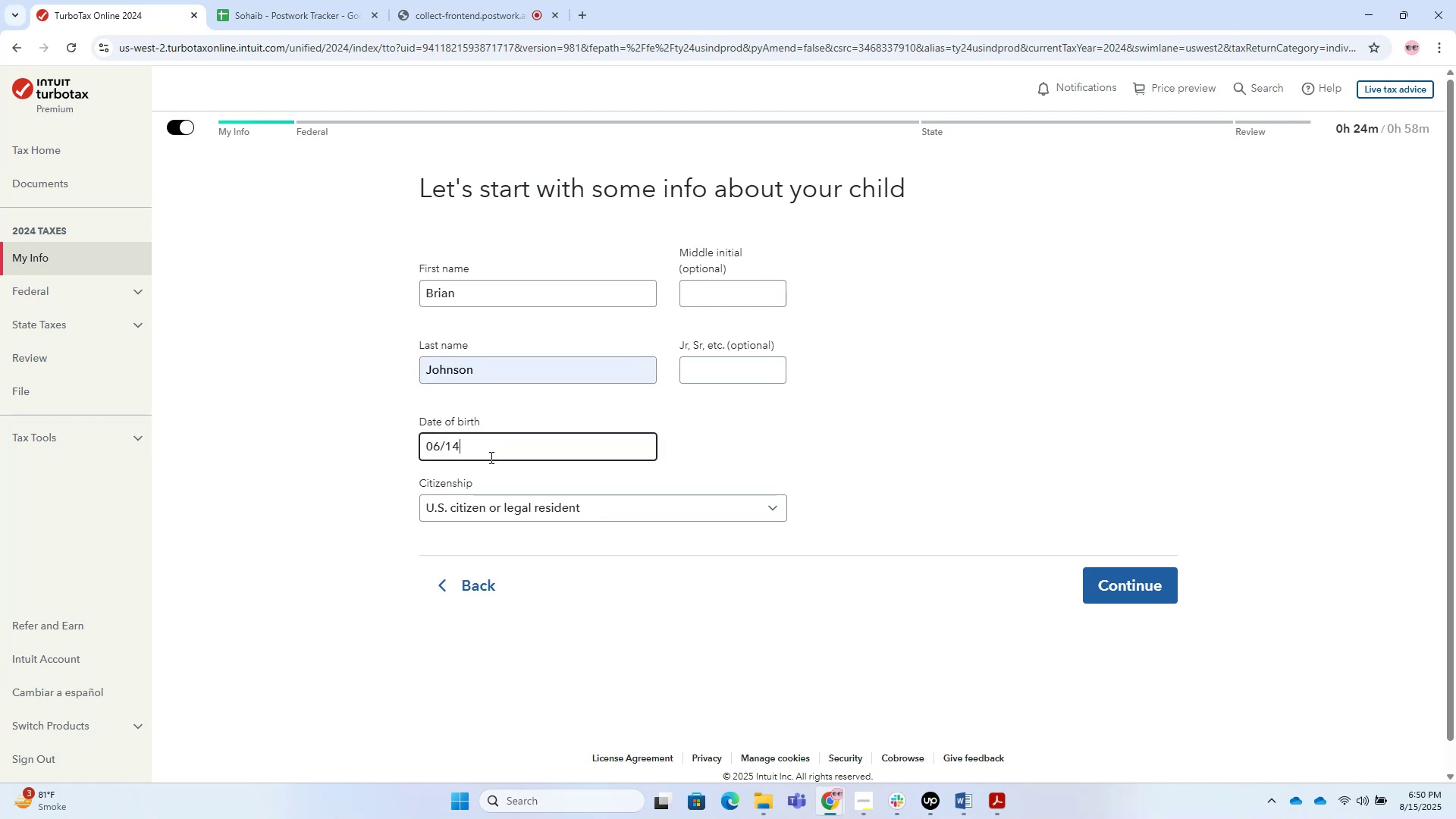 
key(NumpadDivide)
 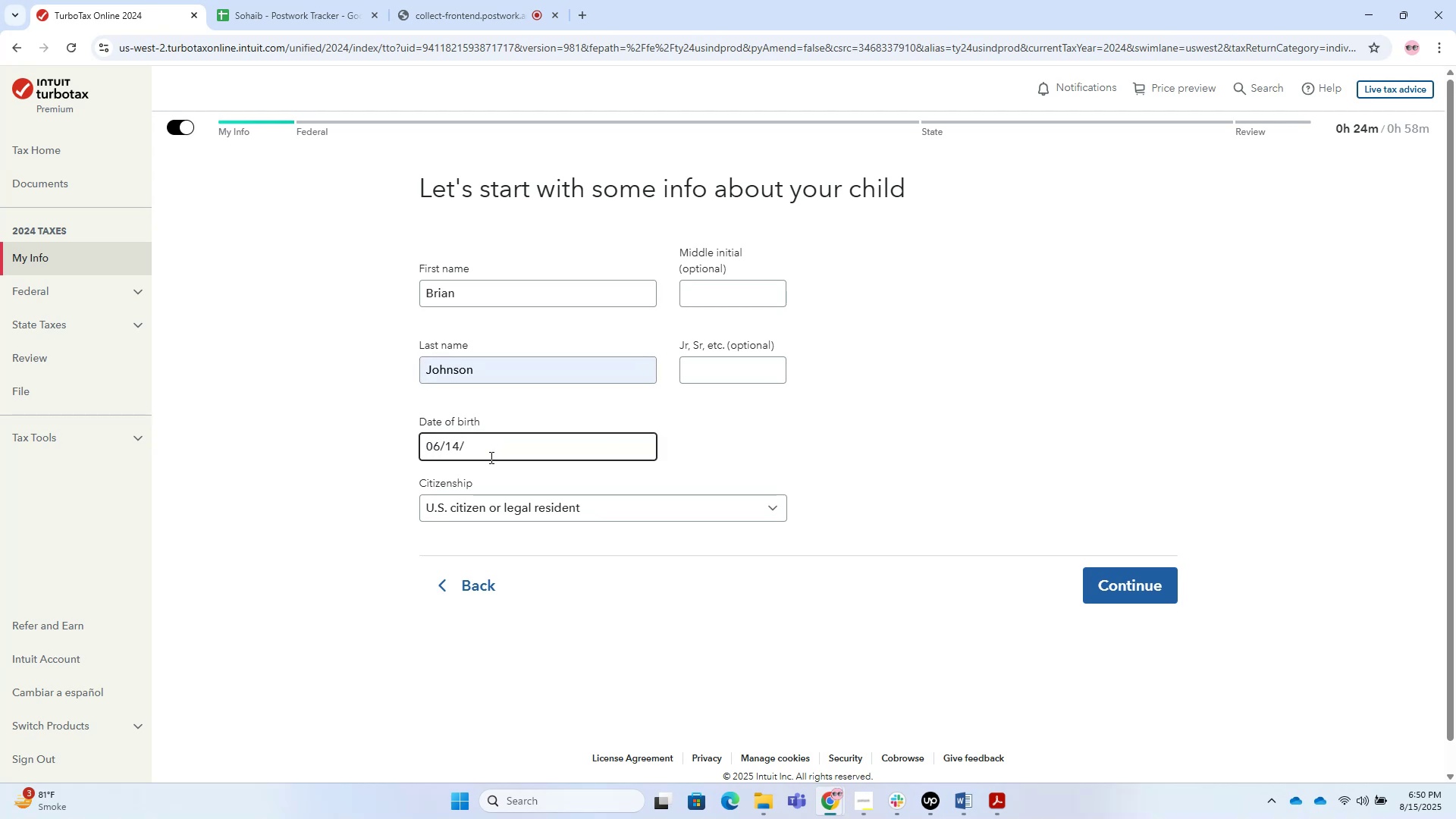 
key(Numpad2)
 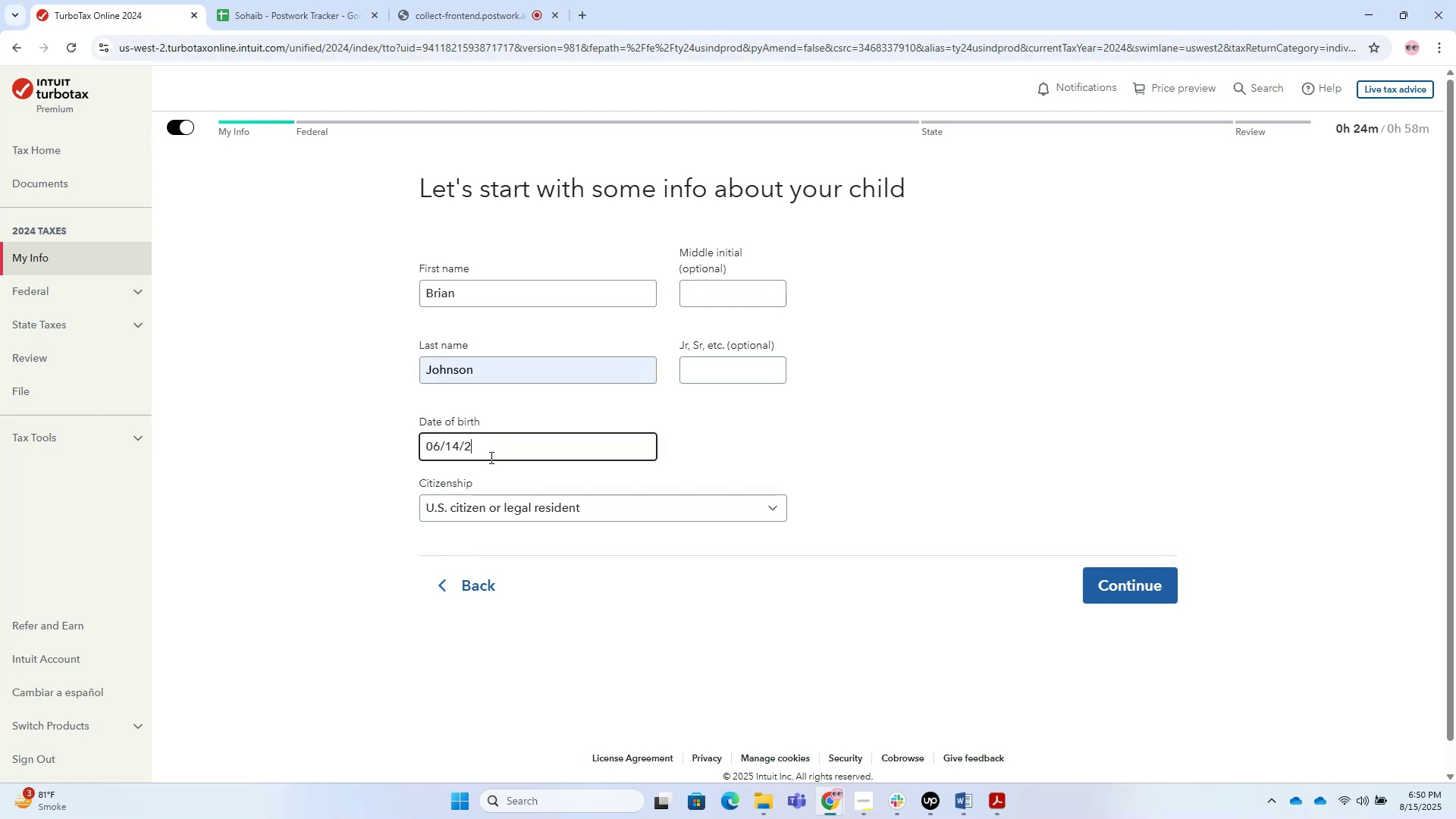 
key(Numpad0)
 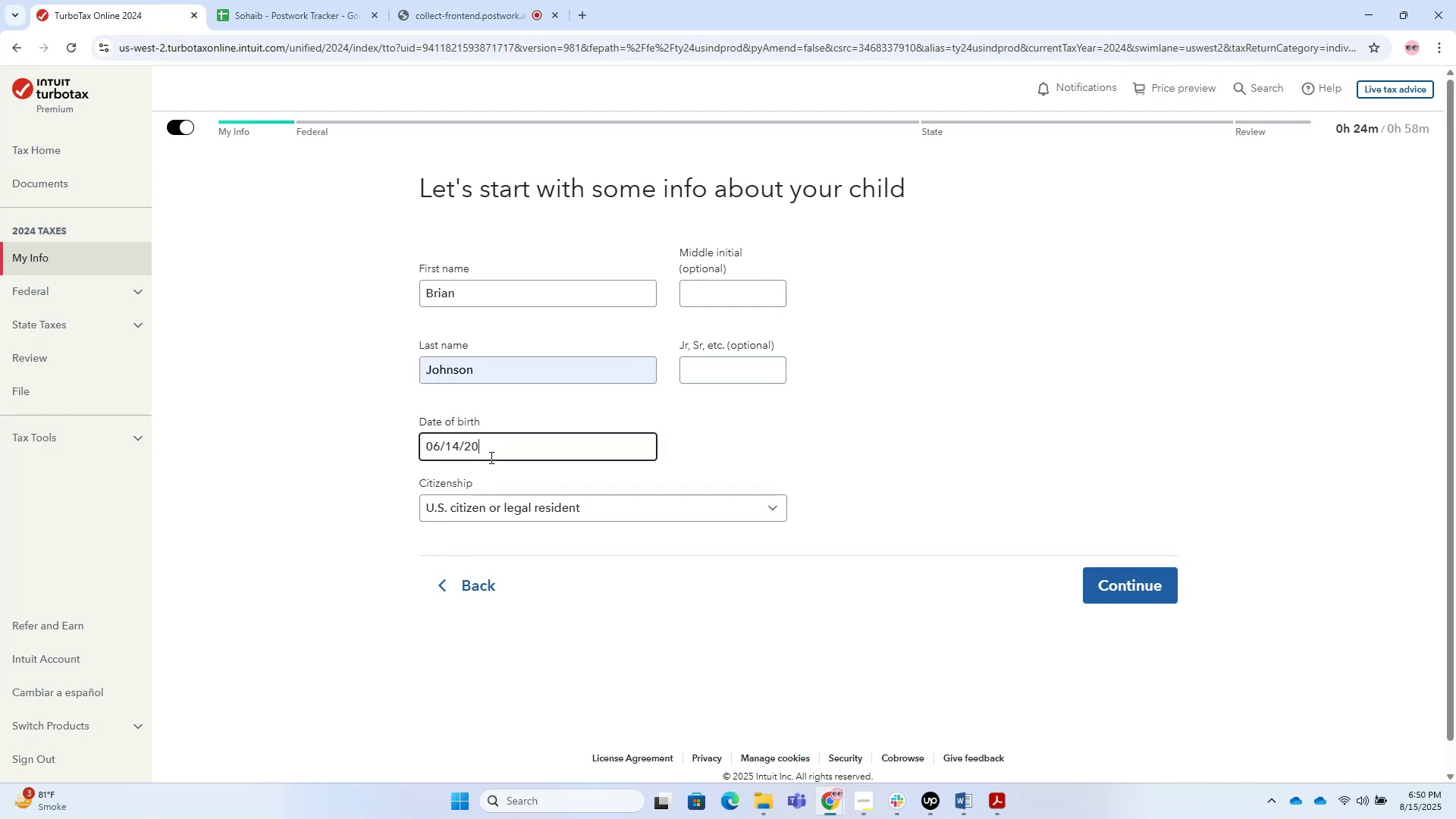 
key(Numpad4)
 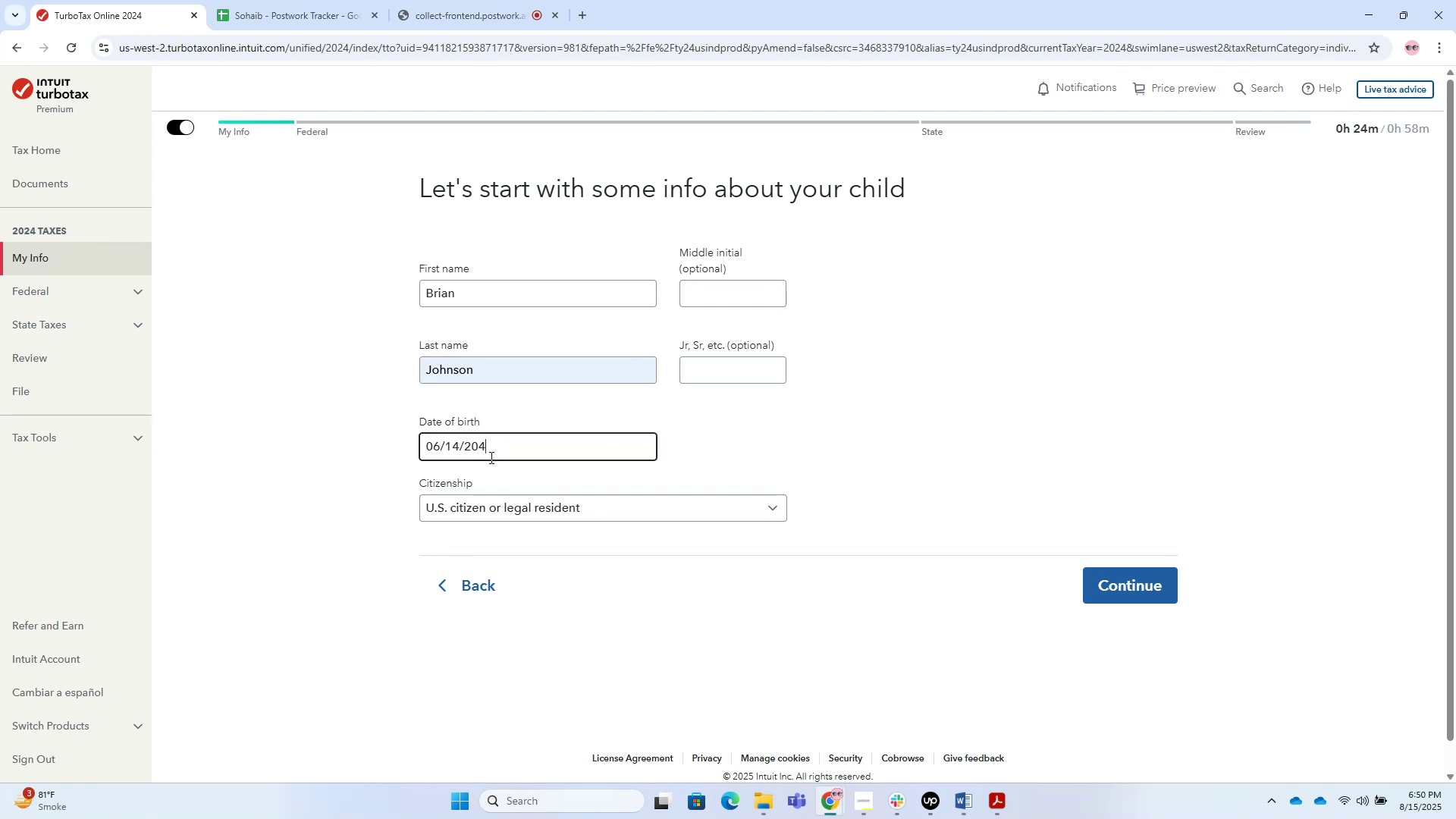 
key(Alt+Tab)
 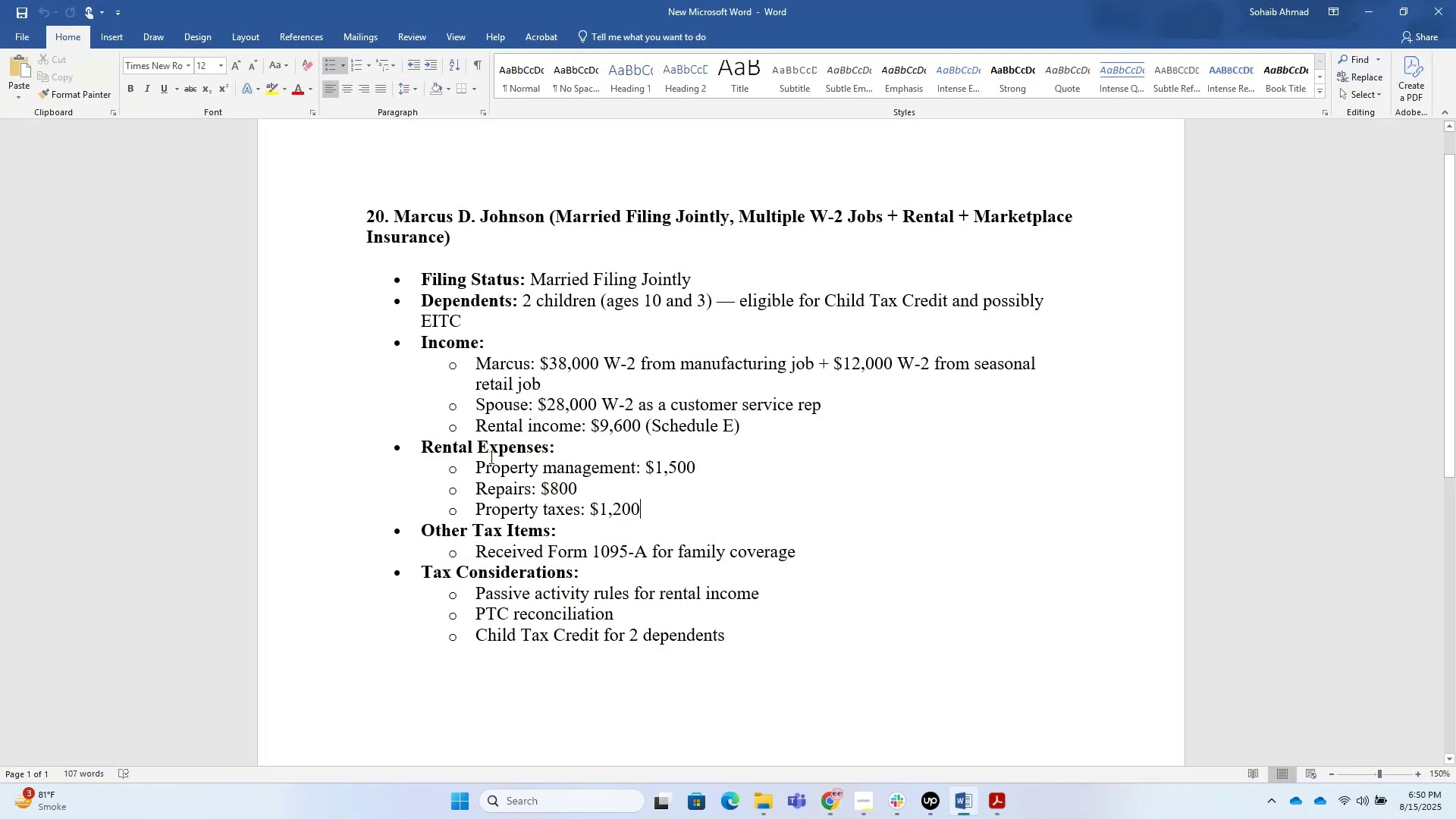 
key(Alt+AltLeft)
 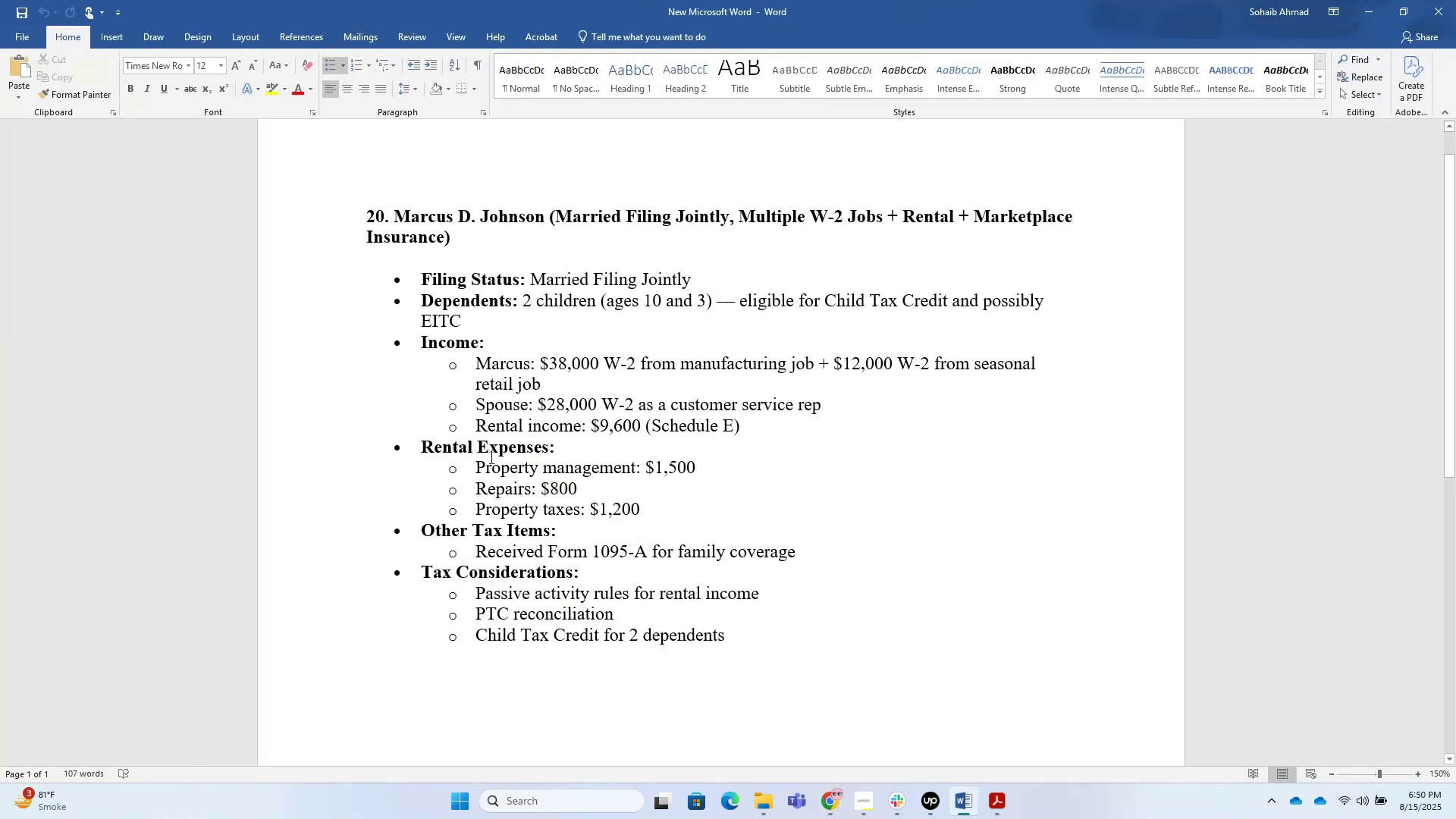 
key(Alt+Tab)
 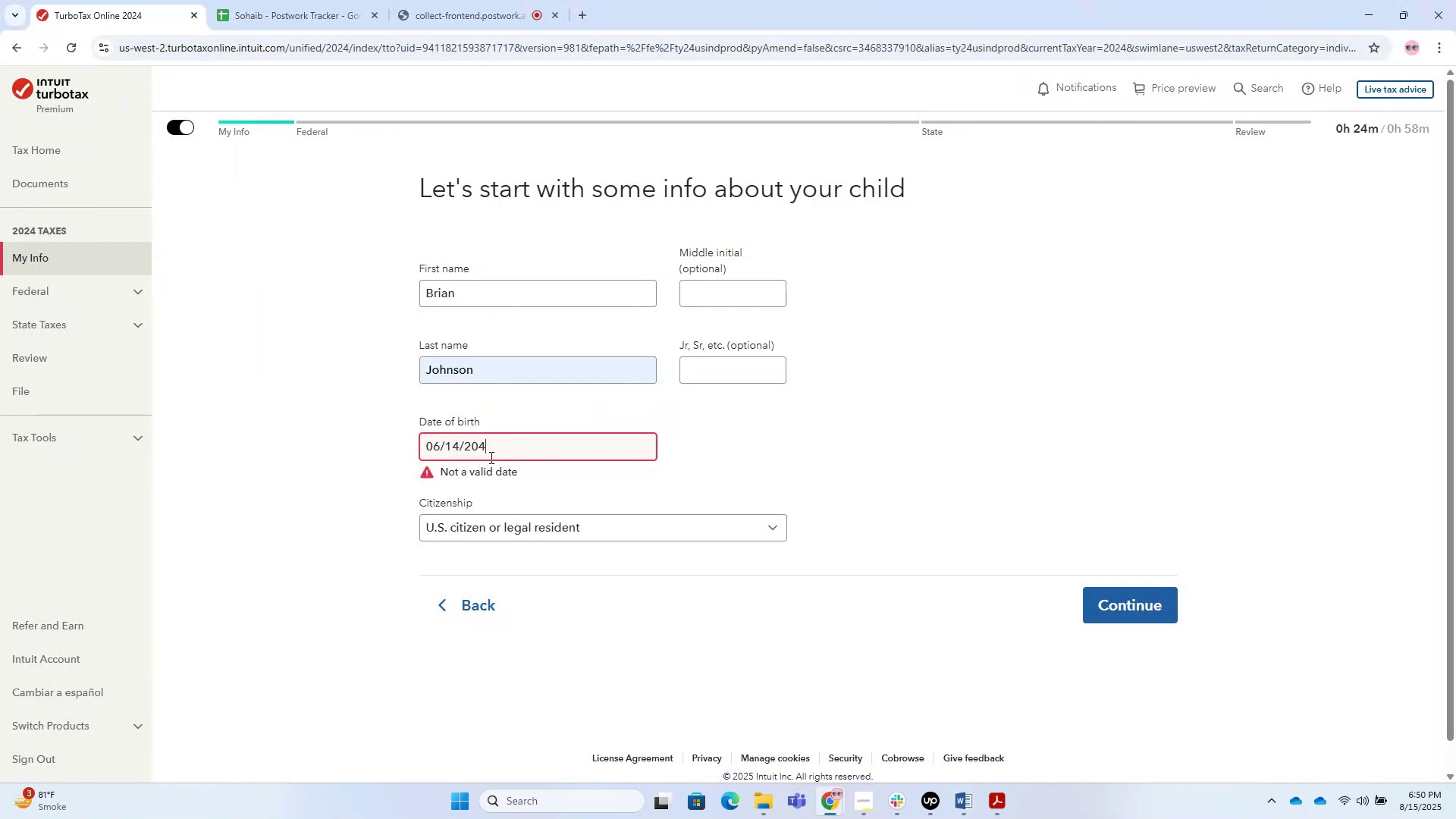 
key(Backspace)
 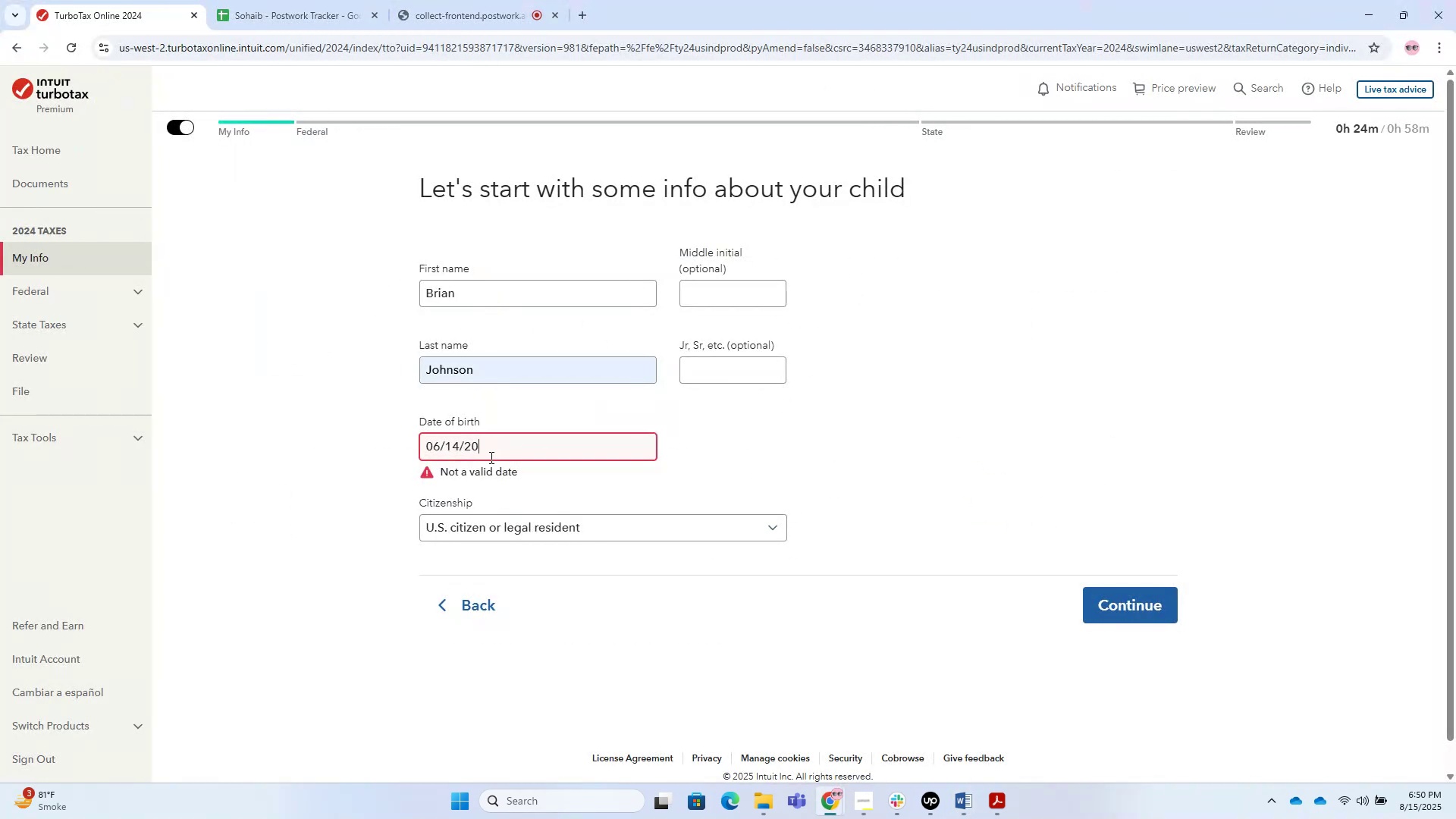 
key(Numpad2)
 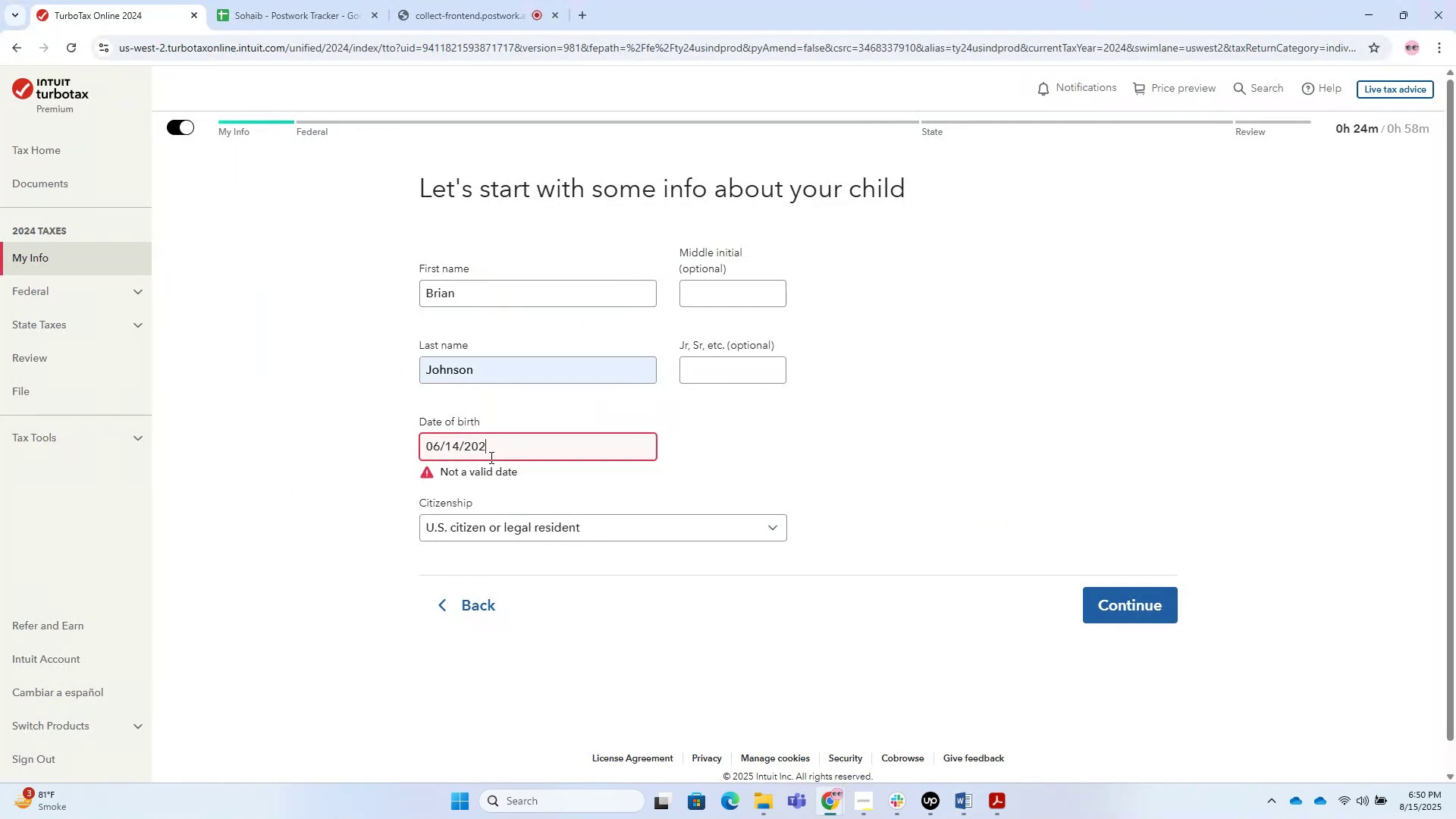 
key(Numpad1)
 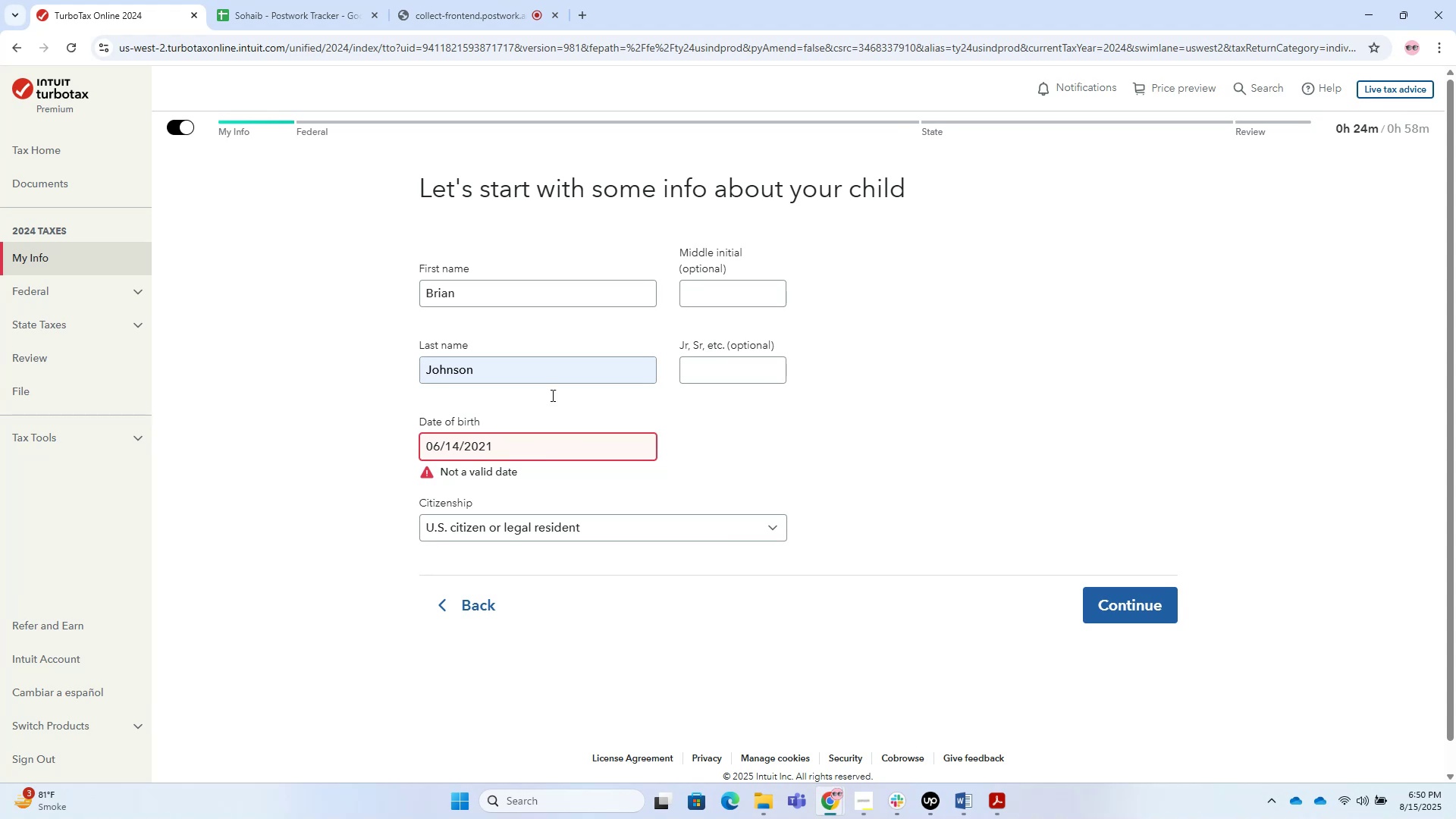 
left_click([890, 220])
 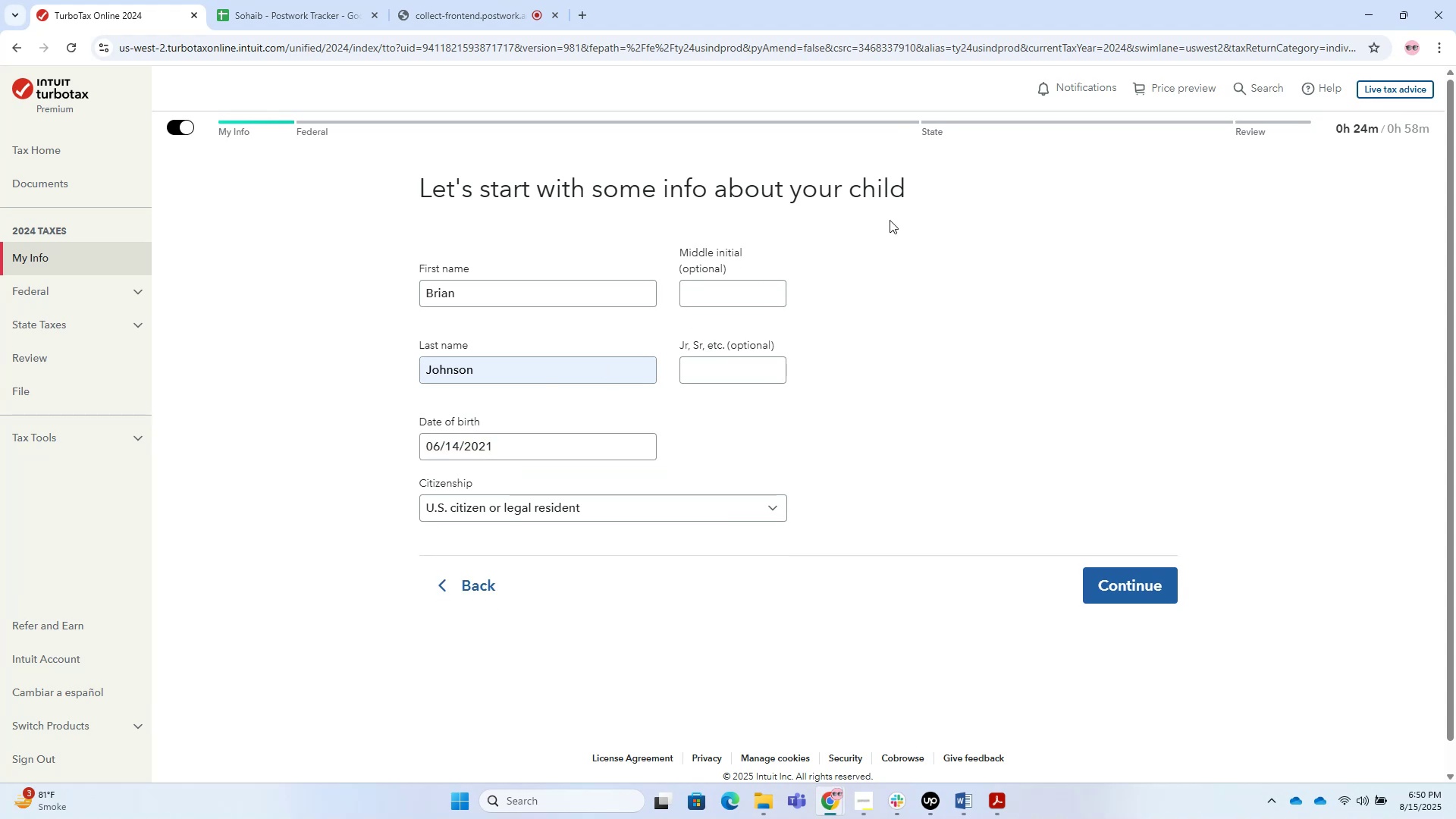 
wait(8.92)
 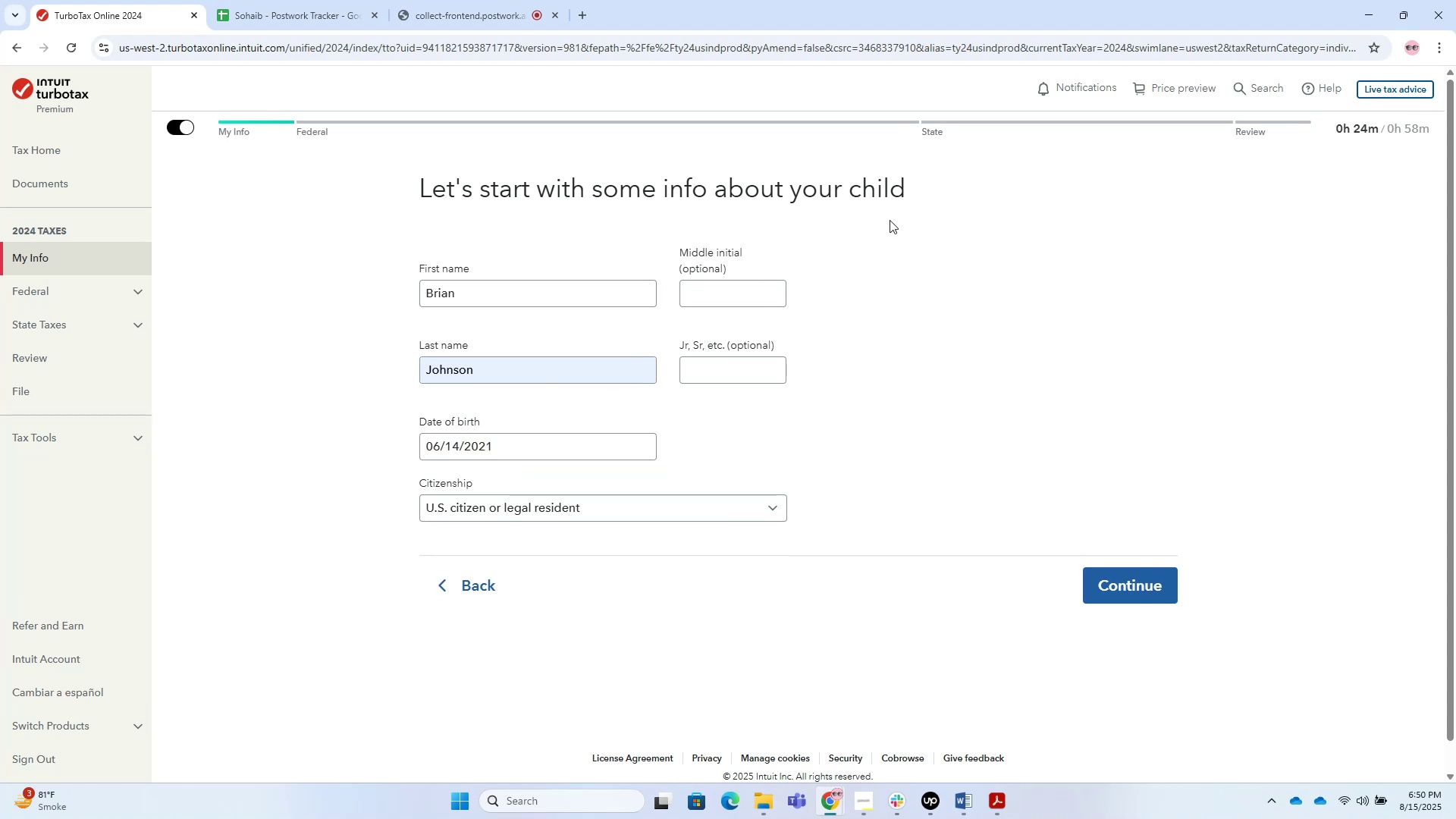 
left_click([1158, 575])
 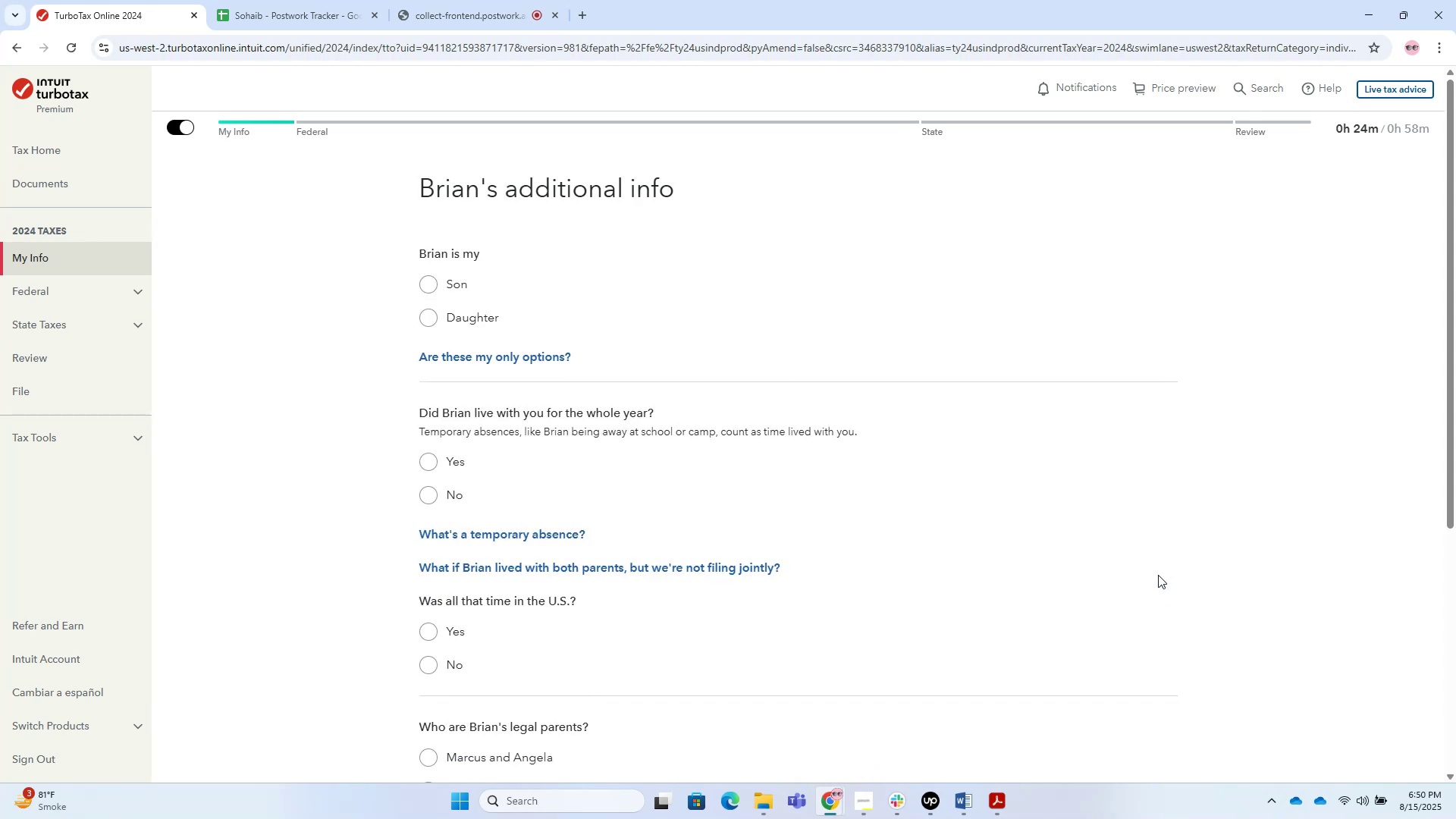 
wait(13.44)
 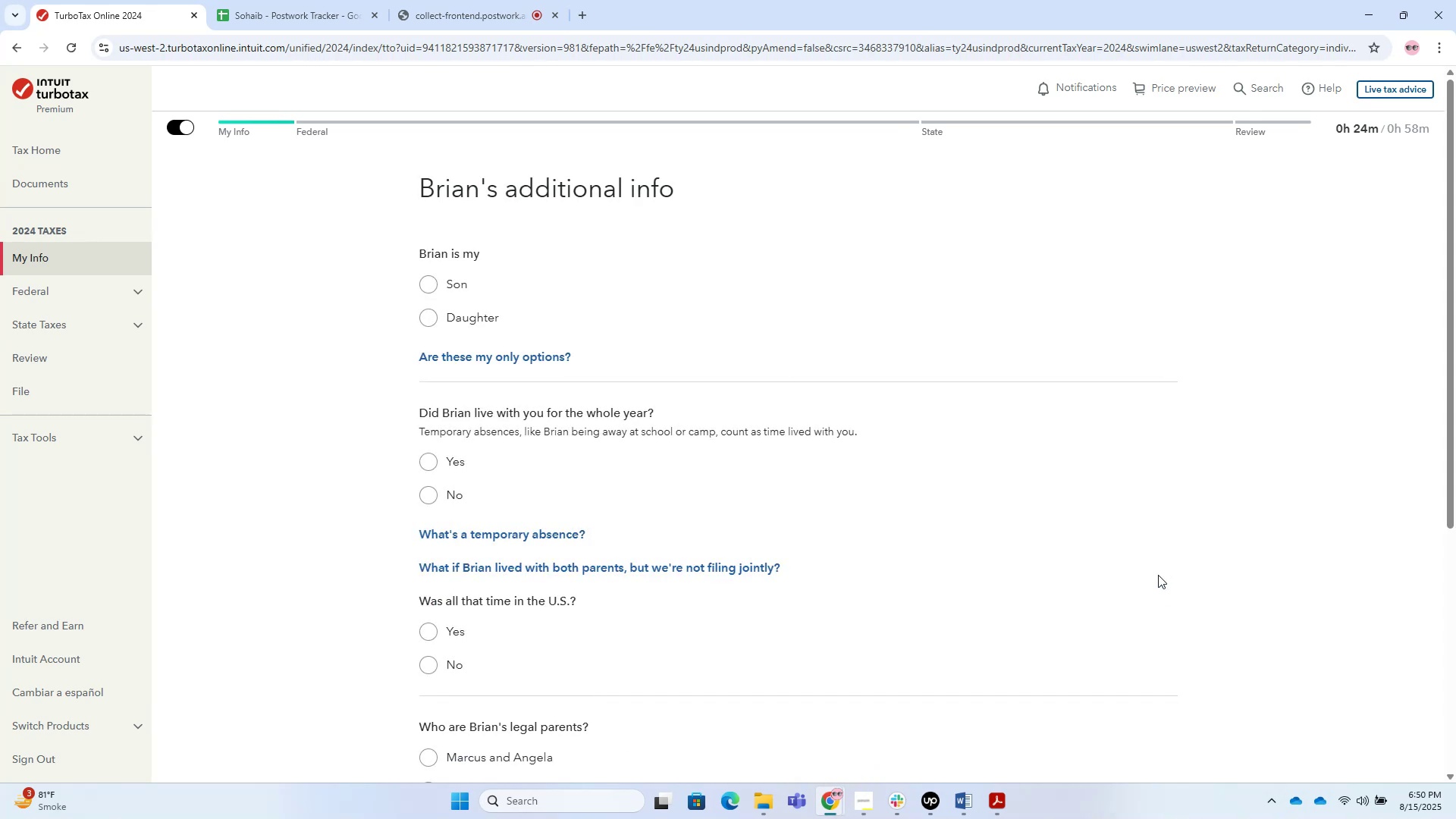 
left_click([422, 297])
 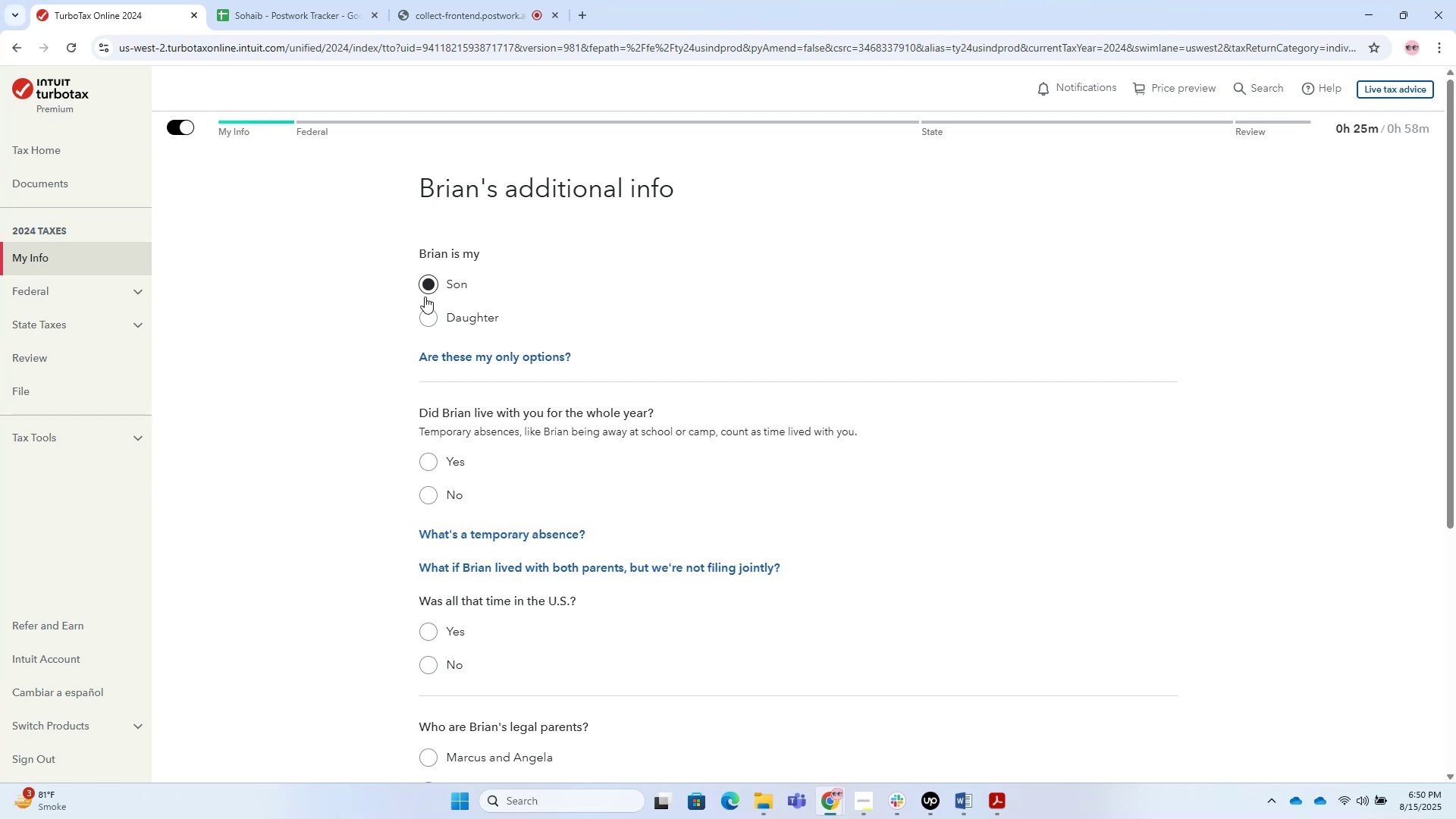 
scroll: coordinate [524, 386], scroll_direction: down, amount: 4.0
 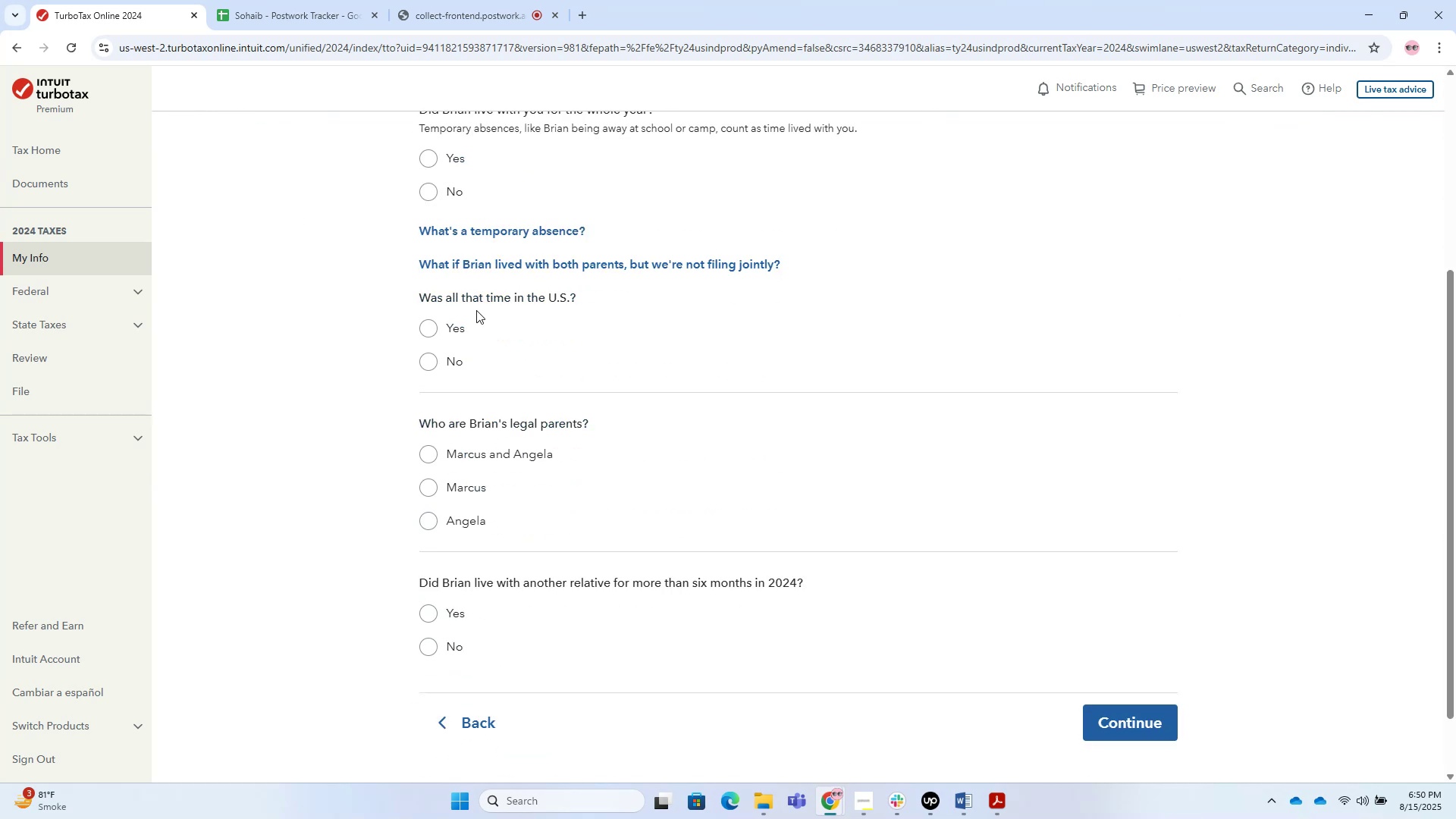 
scroll: coordinate [463, 261], scroll_direction: up, amount: 1.0
 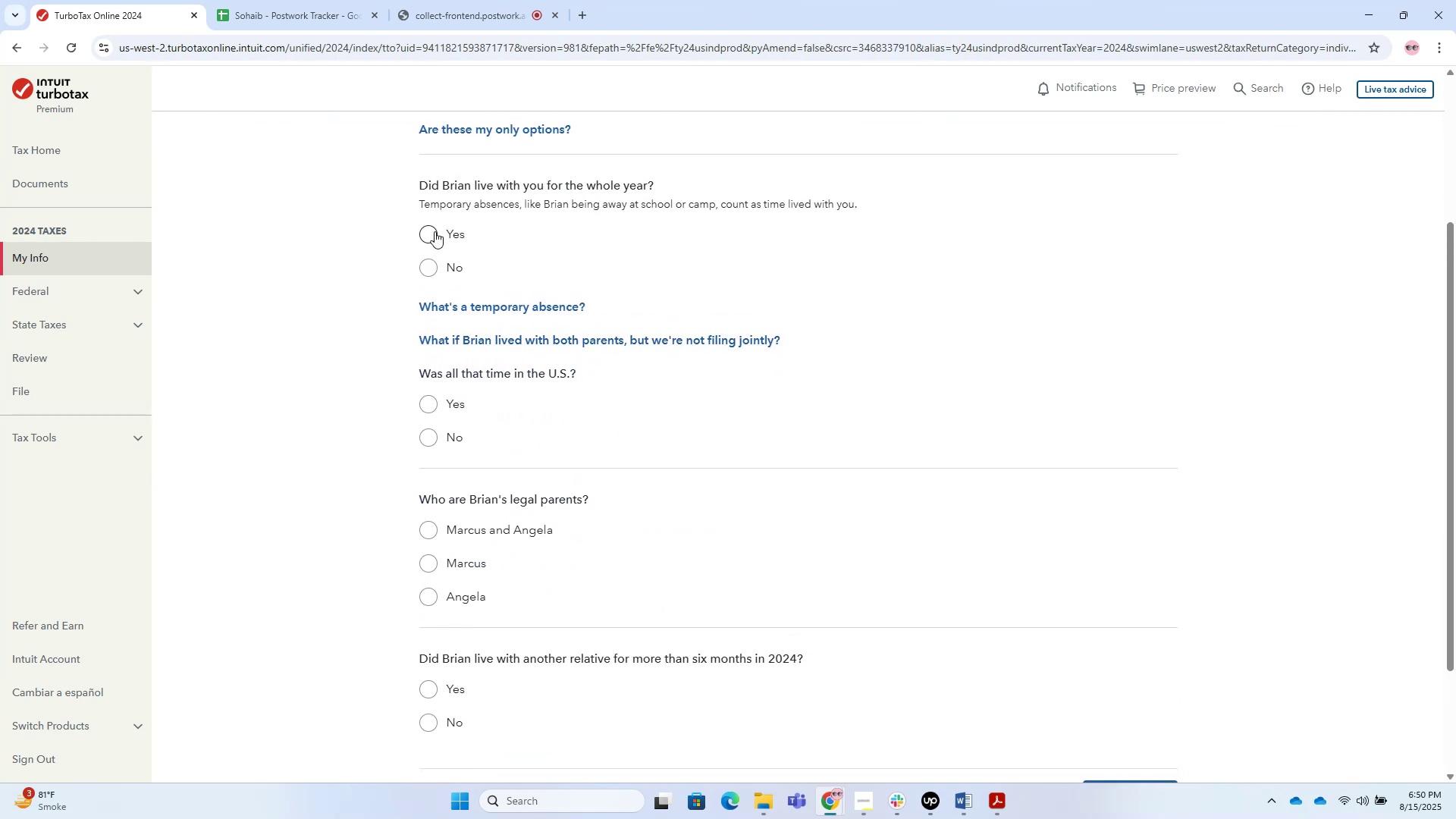 
left_click([435, 231])
 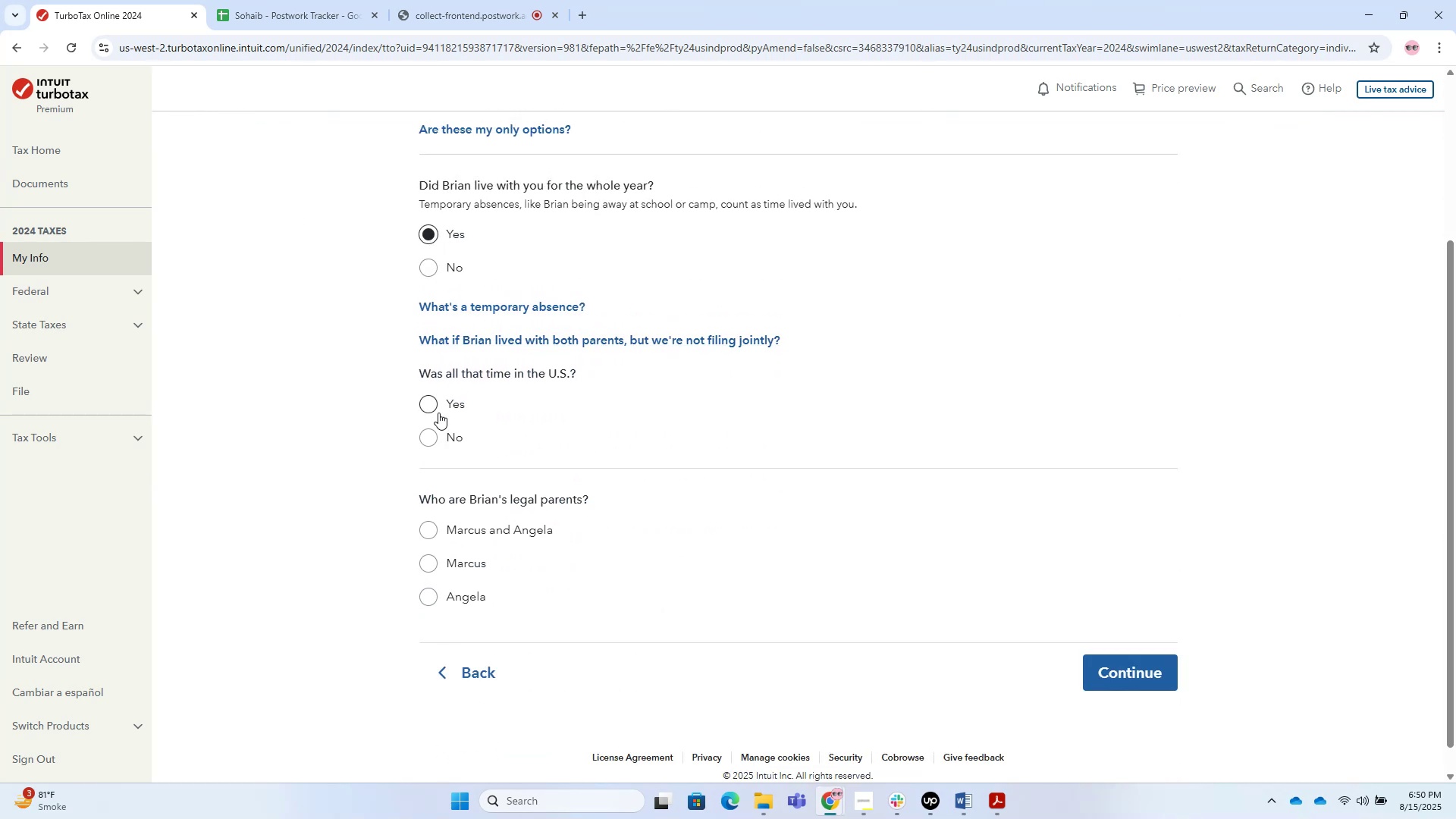 
left_click([434, 408])
 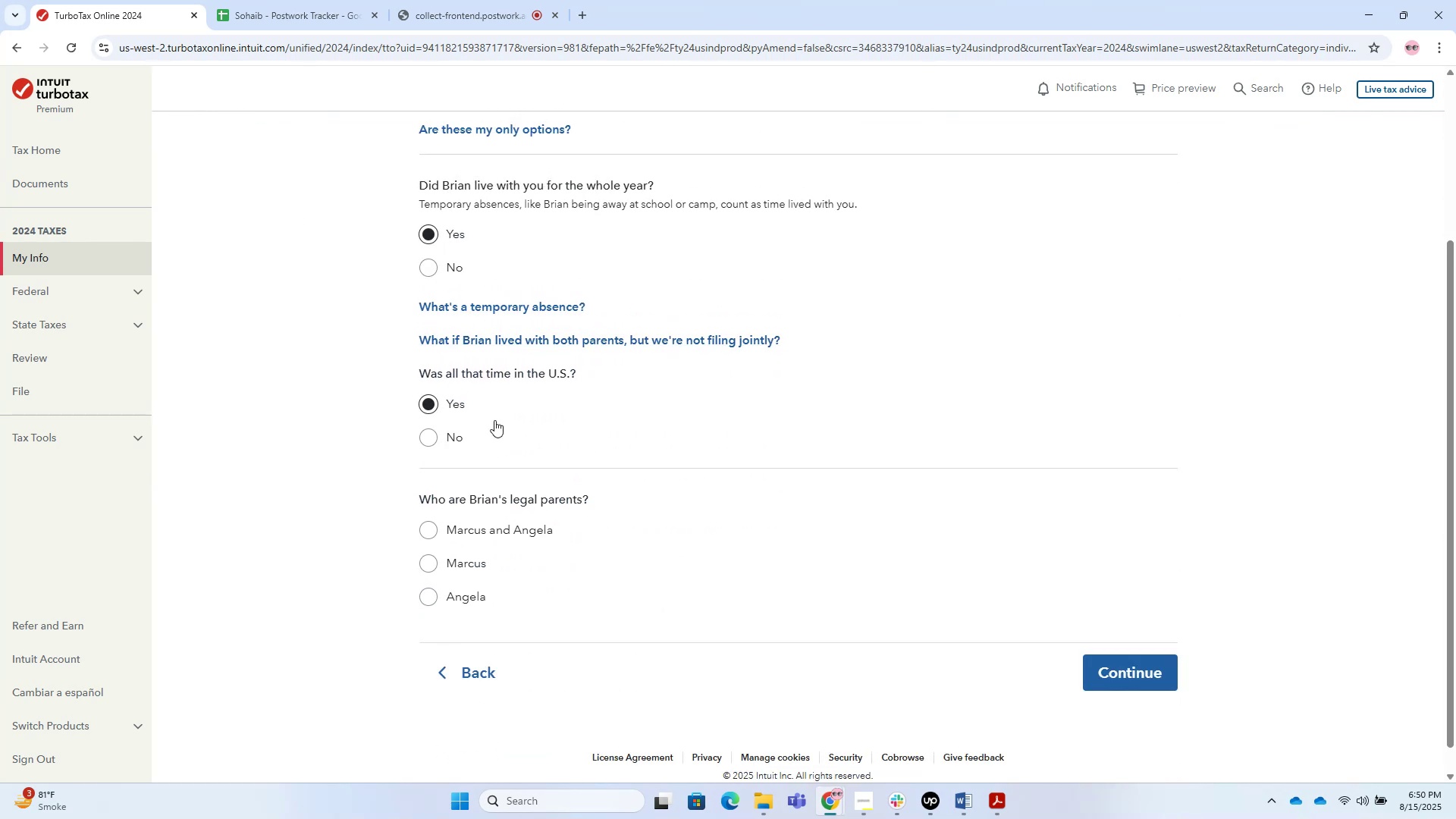 
scroll: coordinate [529, 418], scroll_direction: down, amount: 4.0
 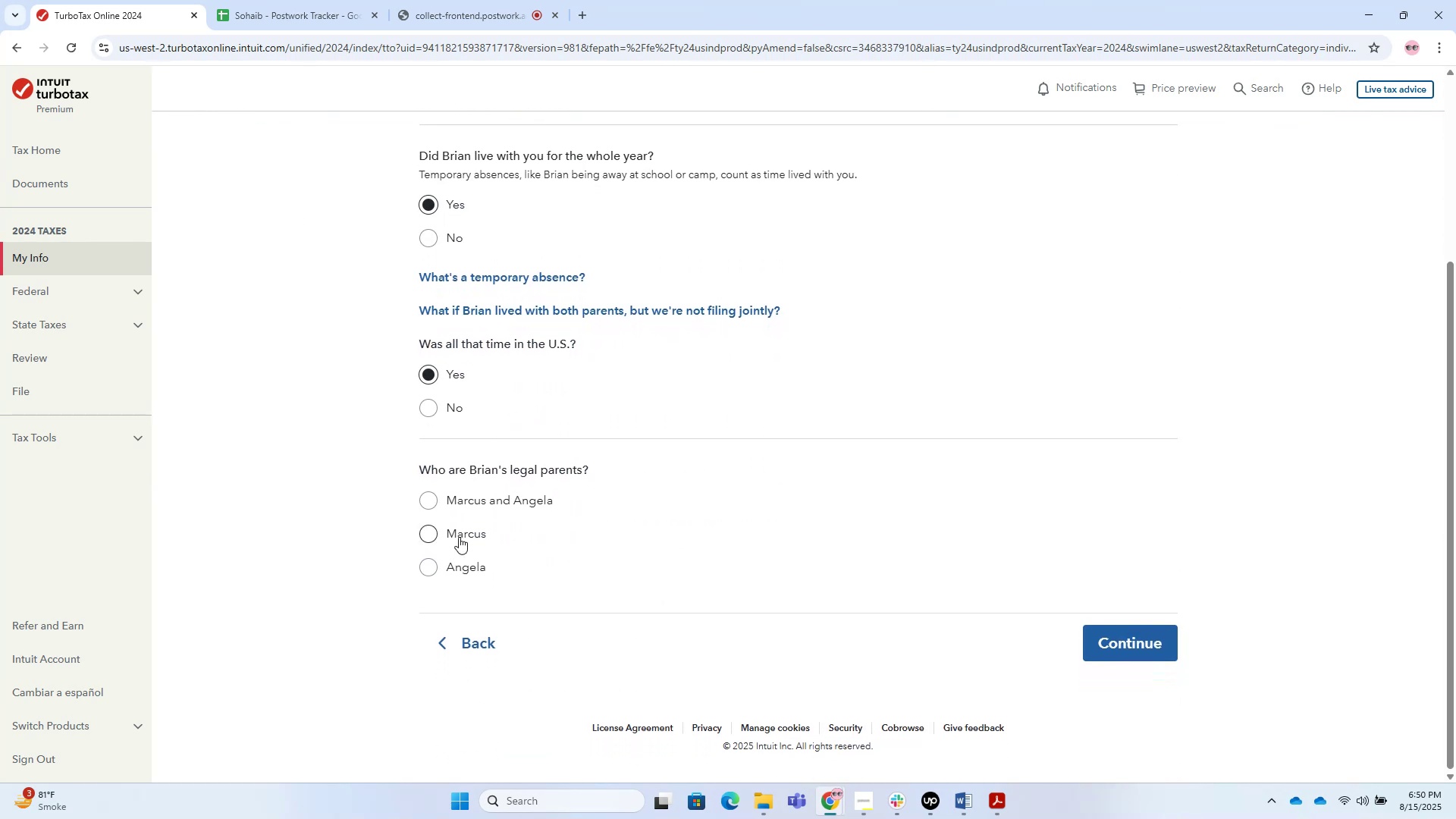 
left_click([433, 498])
 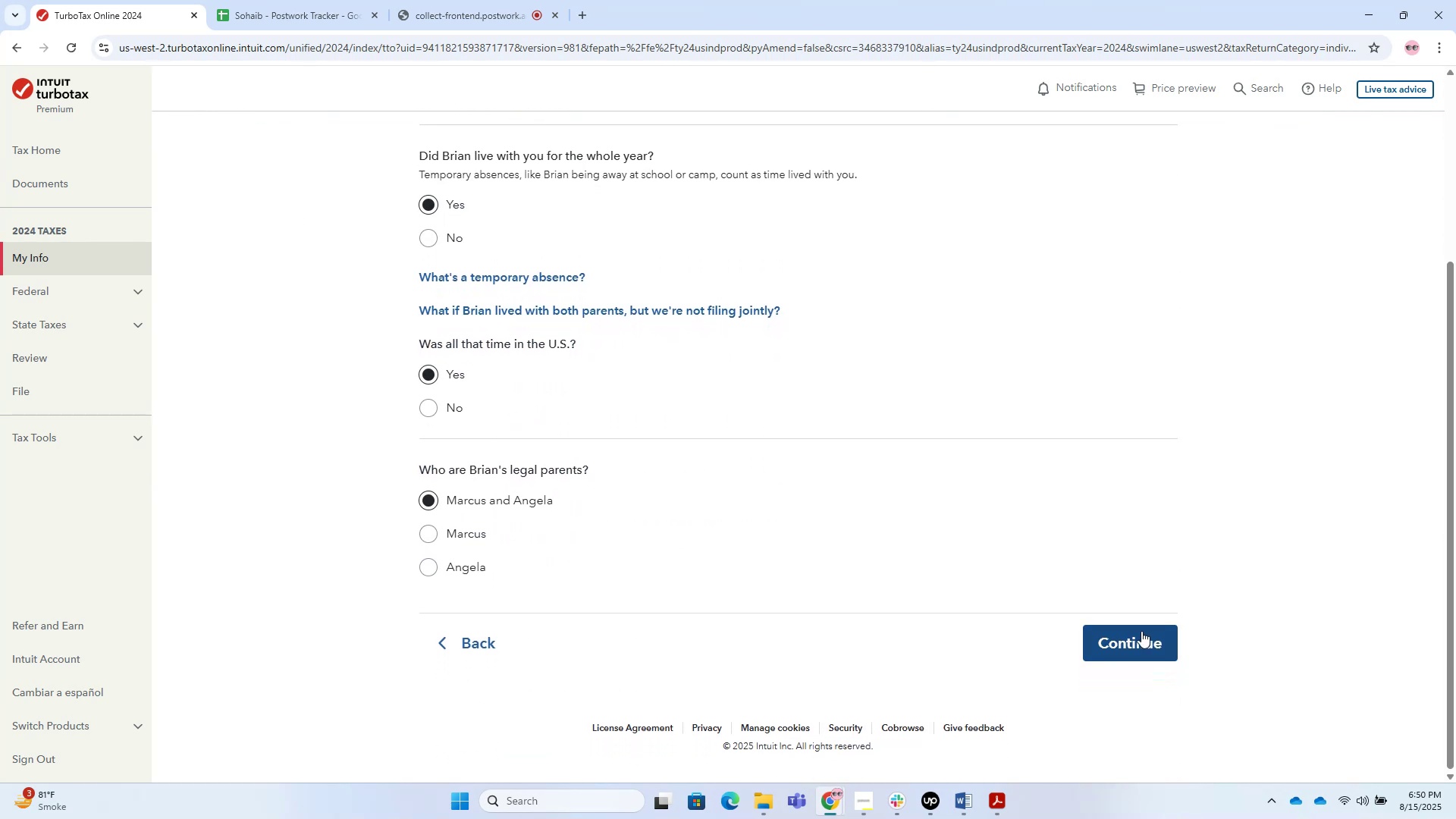 
left_click([1138, 636])
 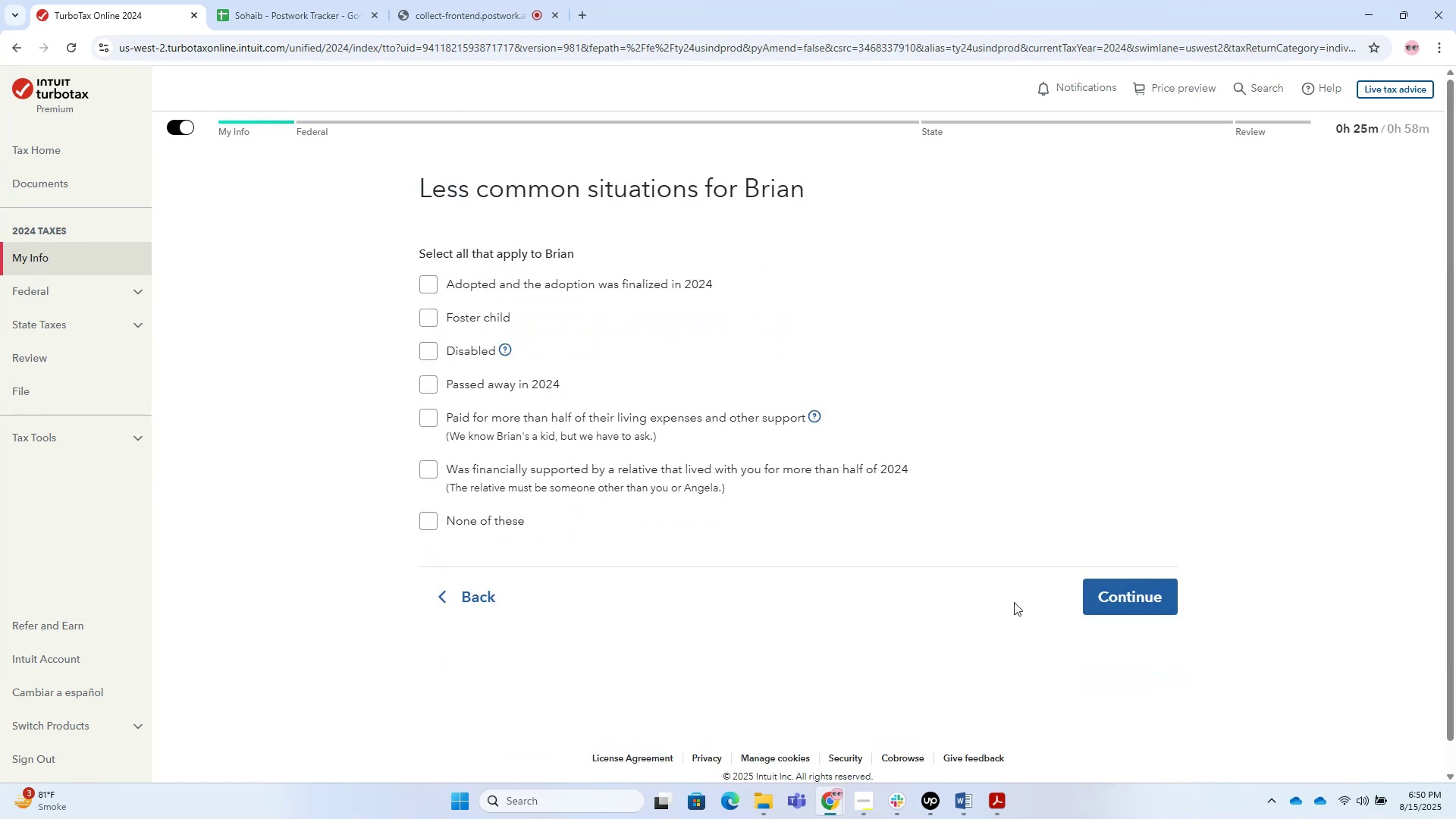 
left_click([485, 530])
 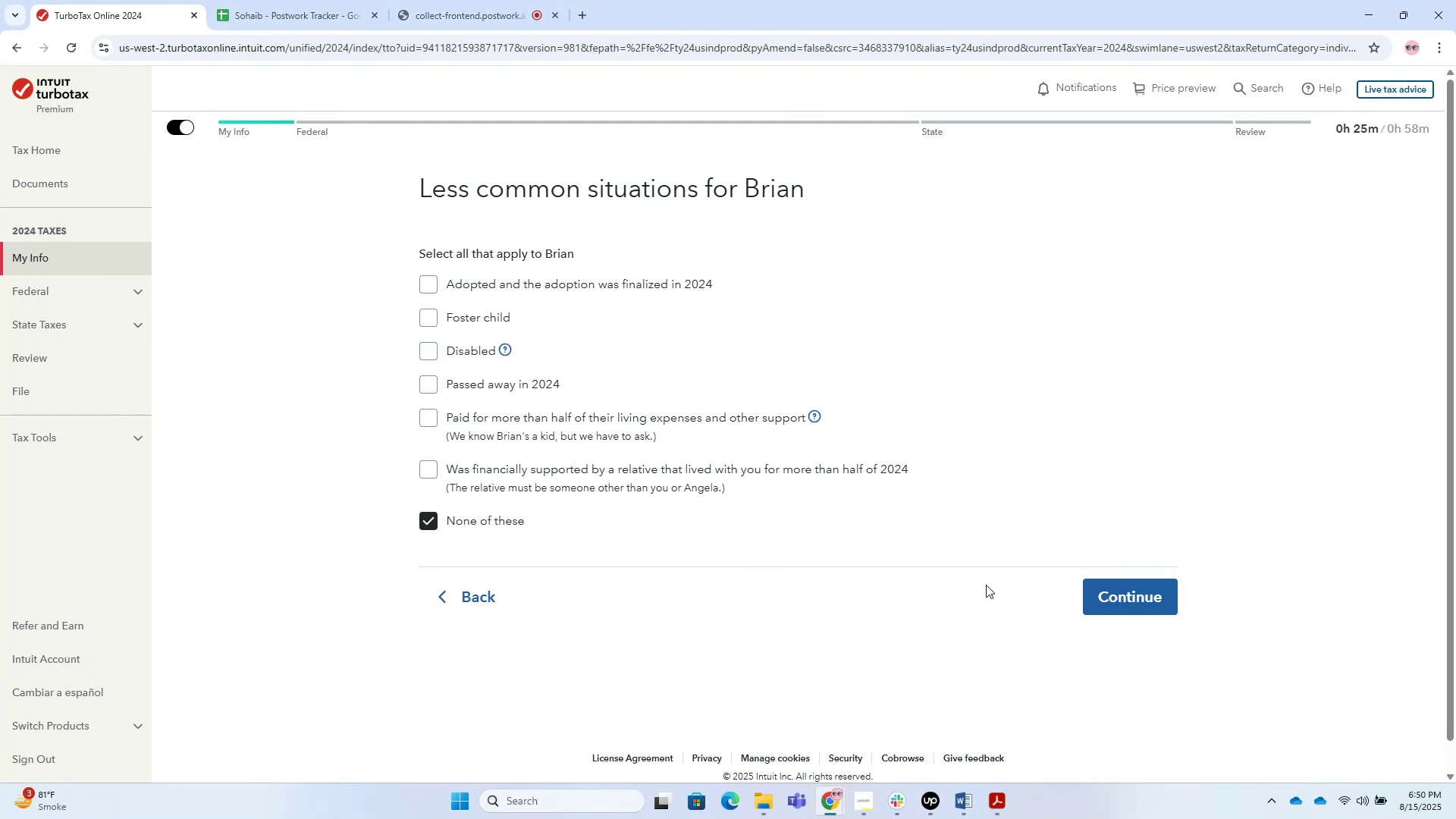 
left_click([1131, 585])
 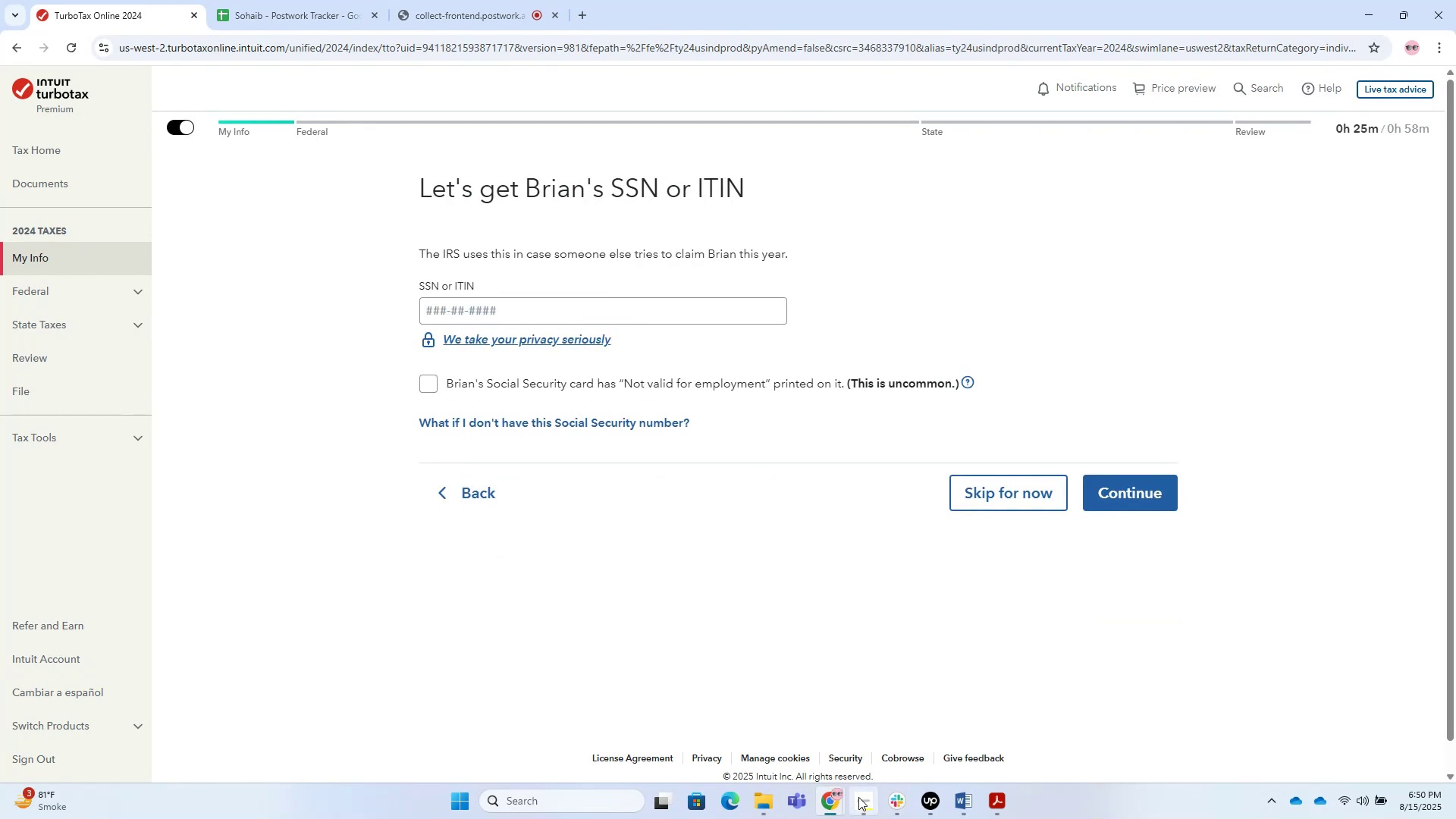 
left_click([518, 0])
 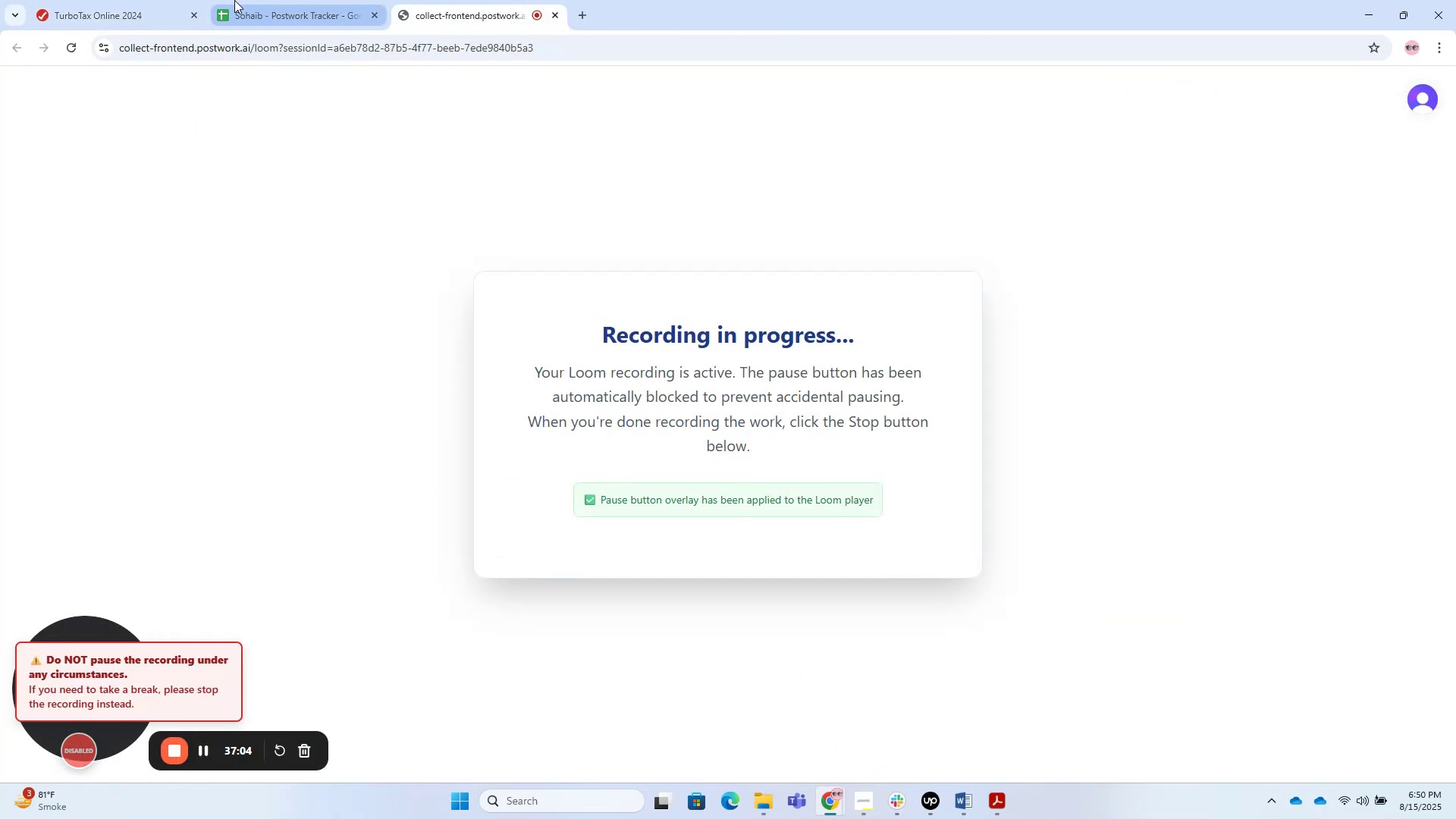 
double_click([184, 0])
 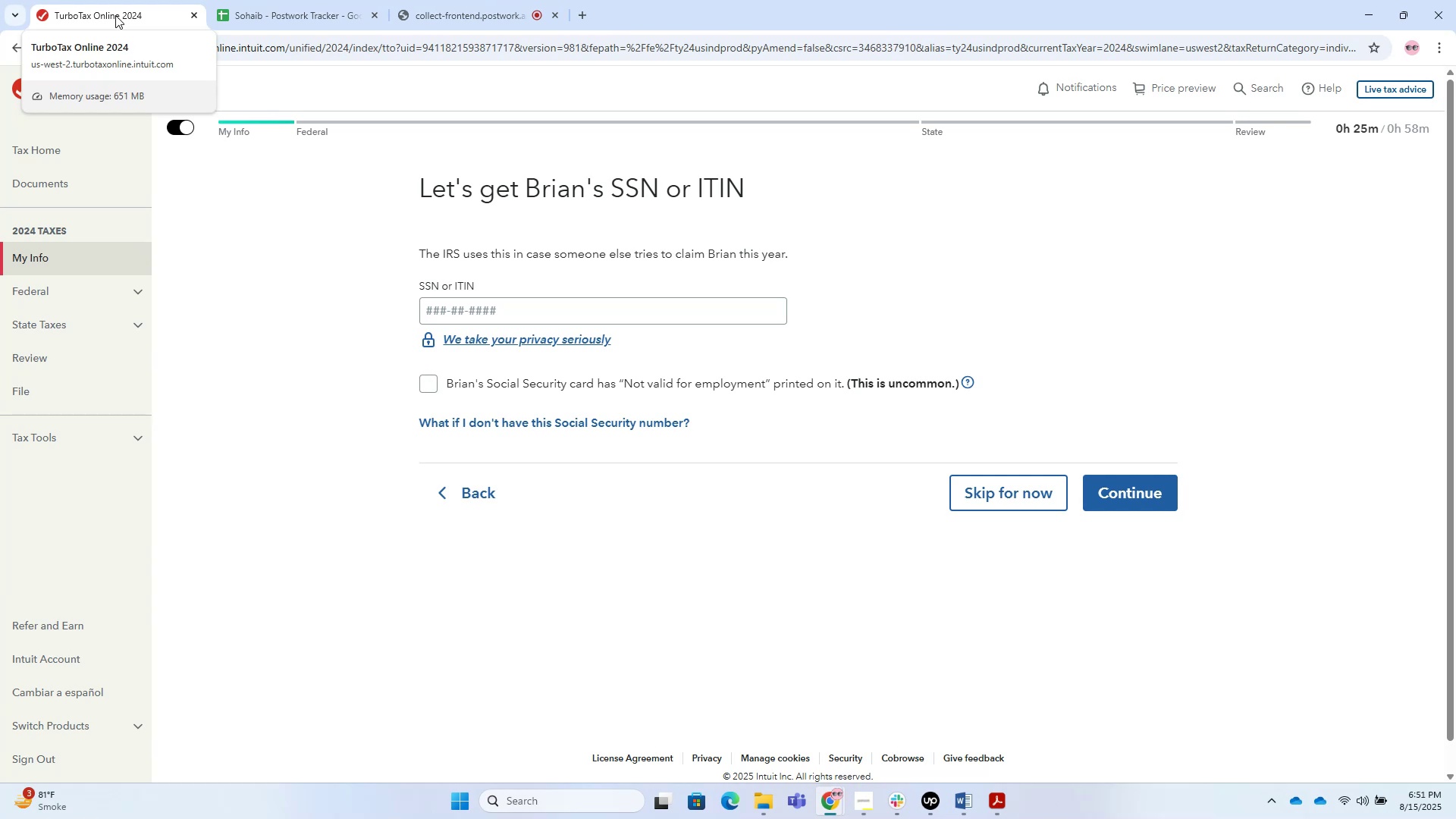 
wait(13.86)
 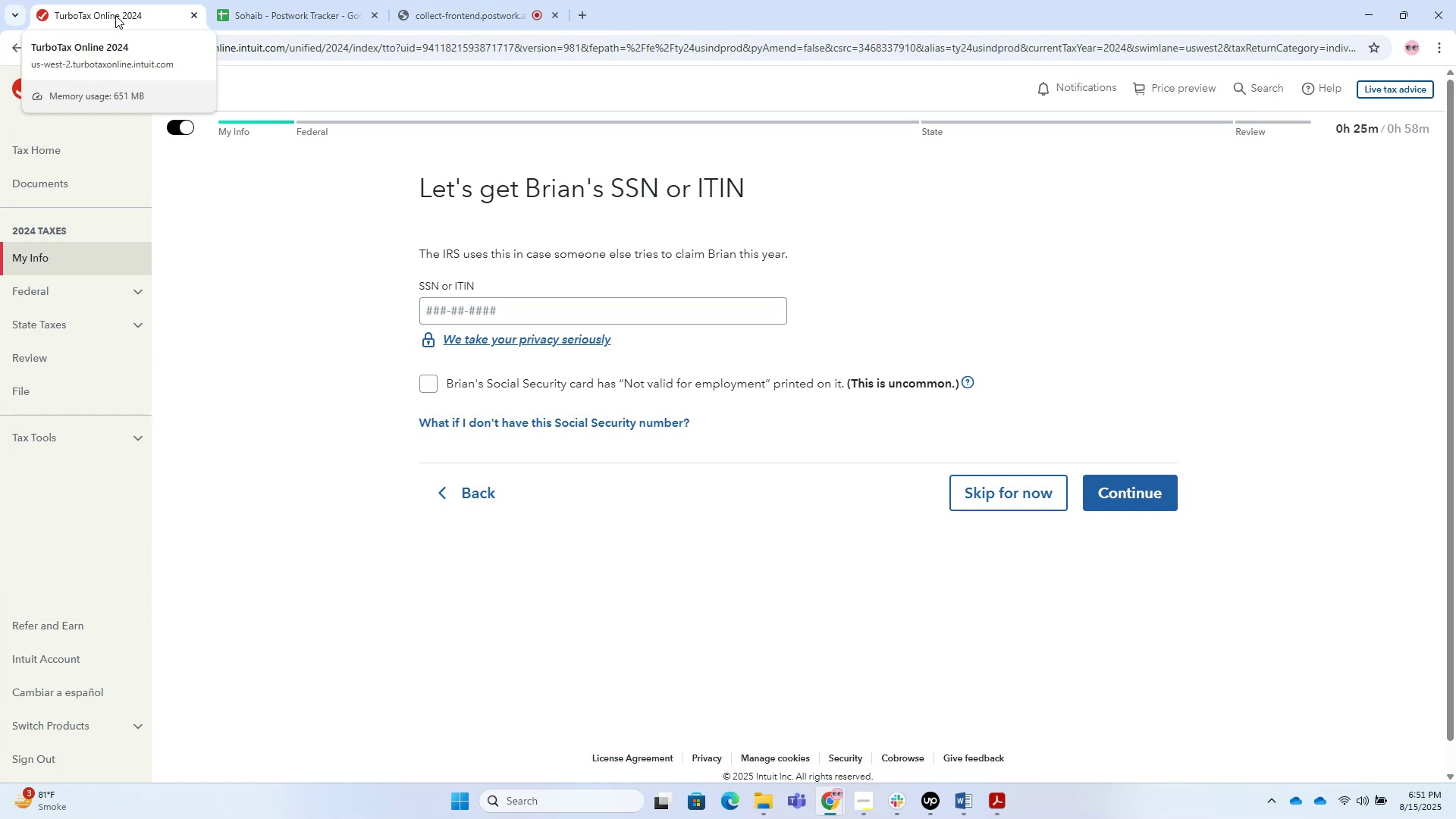 
hold_key(key=AltLeft, duration=0.5)
 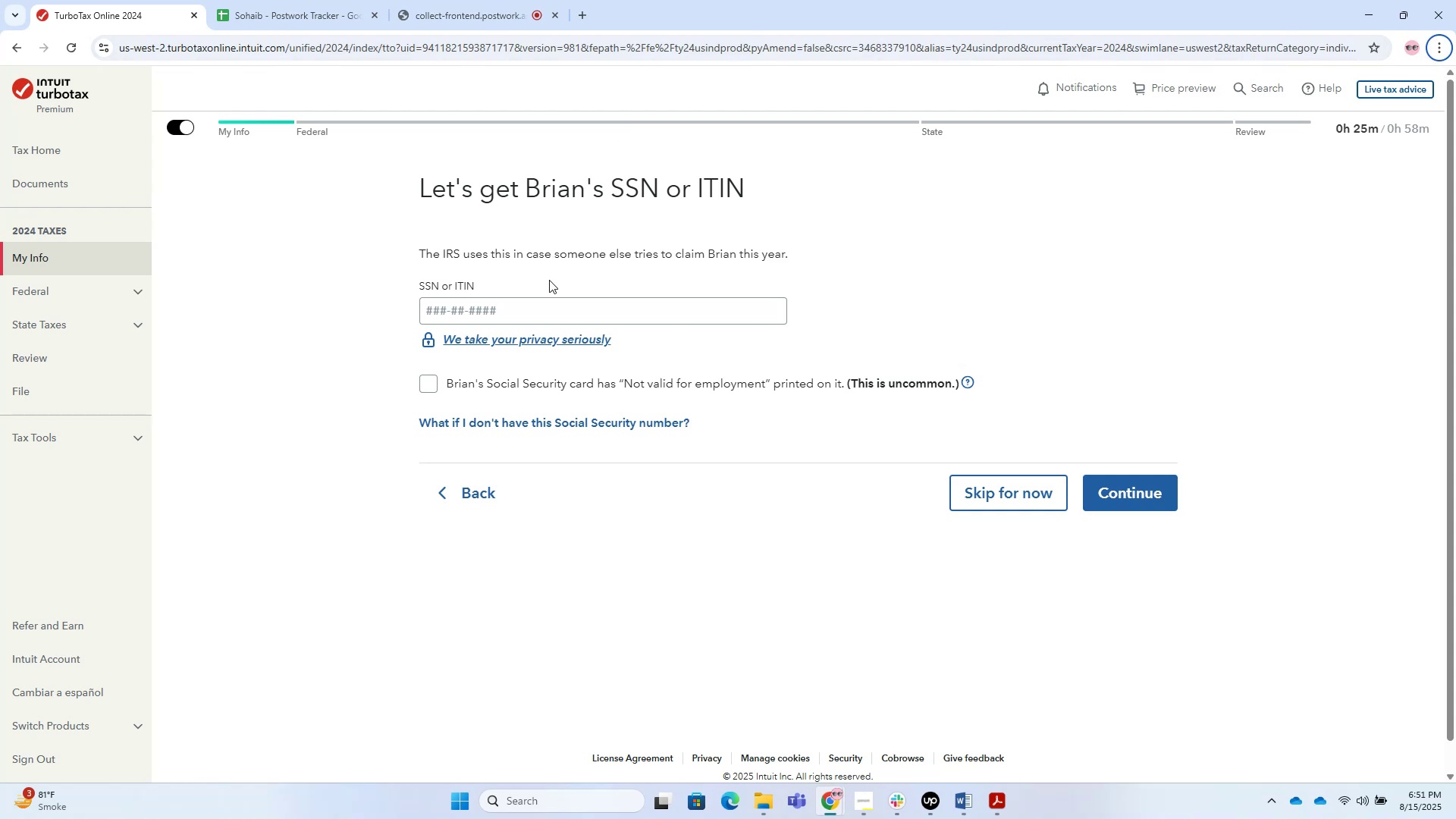 
left_click([548, 316])
 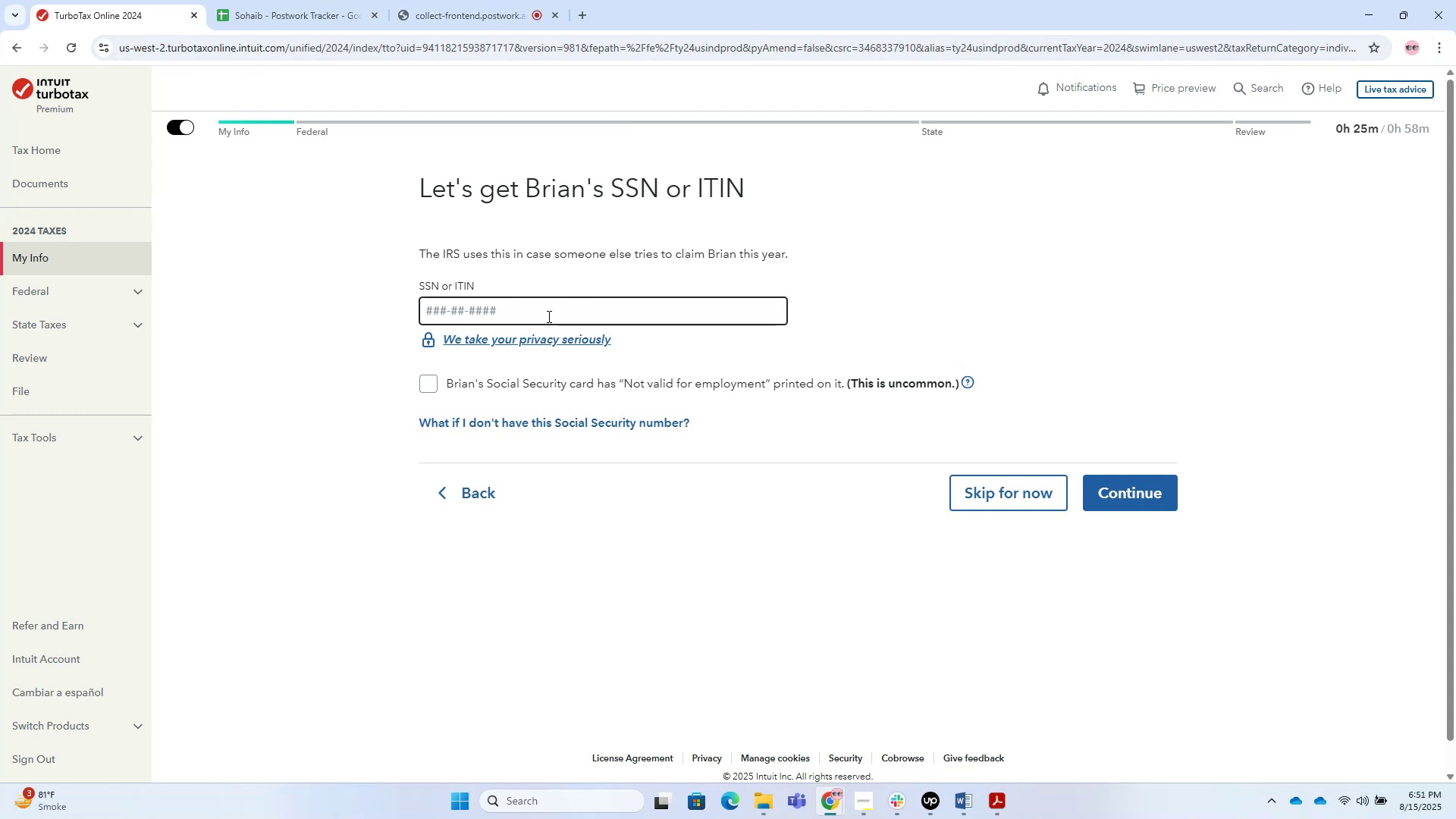 
key(Numpad7)
 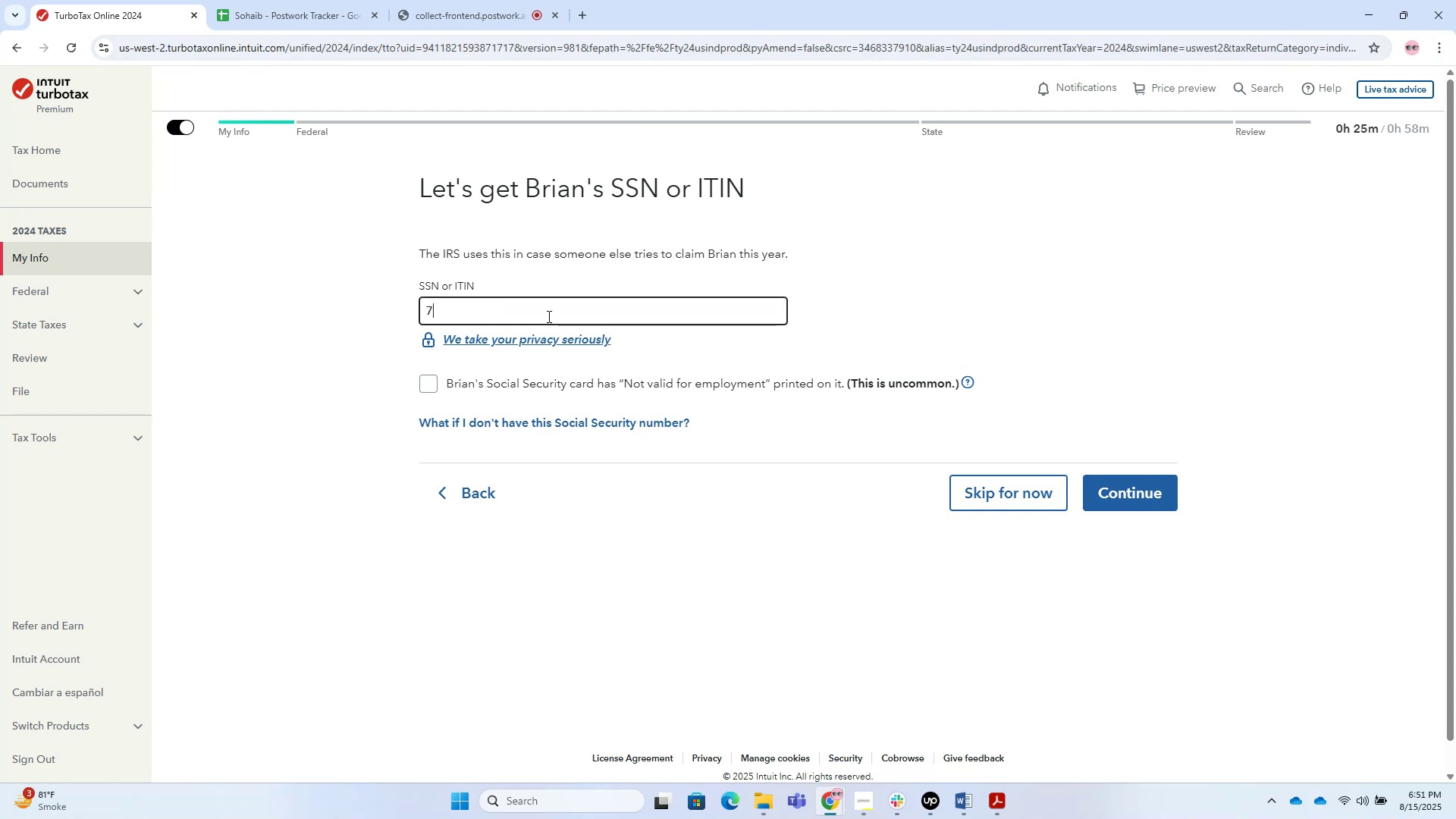 
key(Numpad8)
 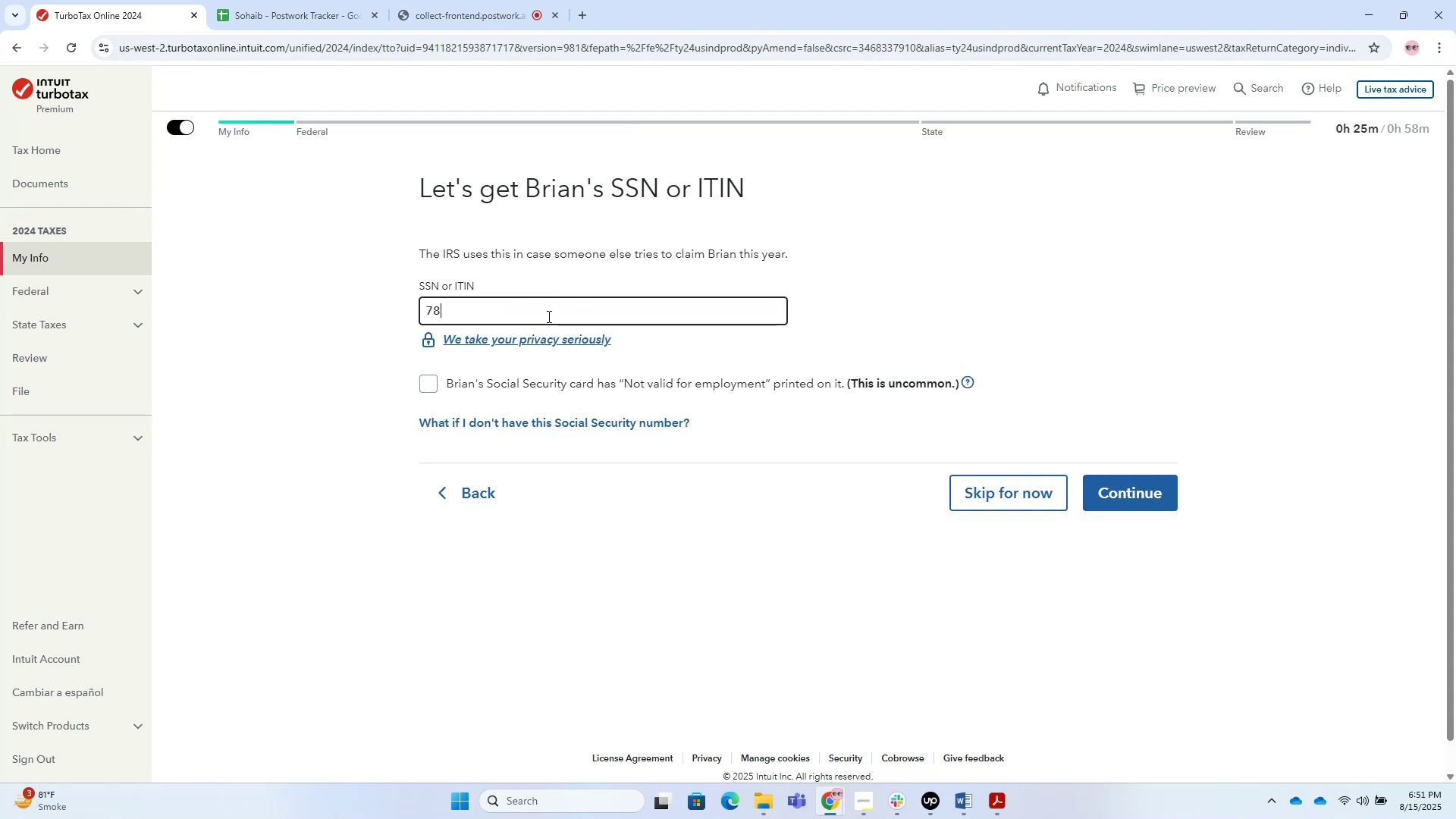 
key(Numpad4)
 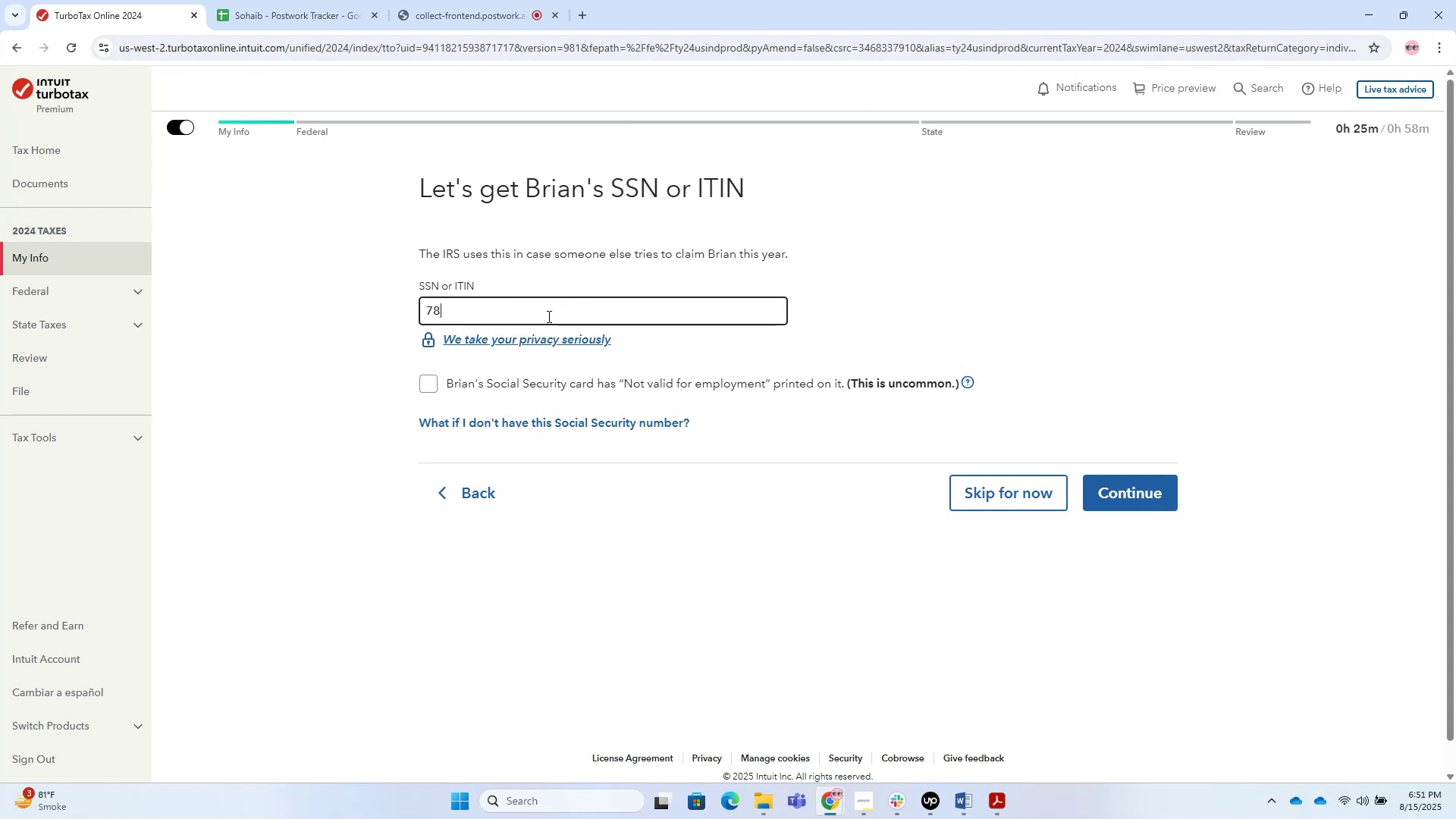 
key(Numpad5)
 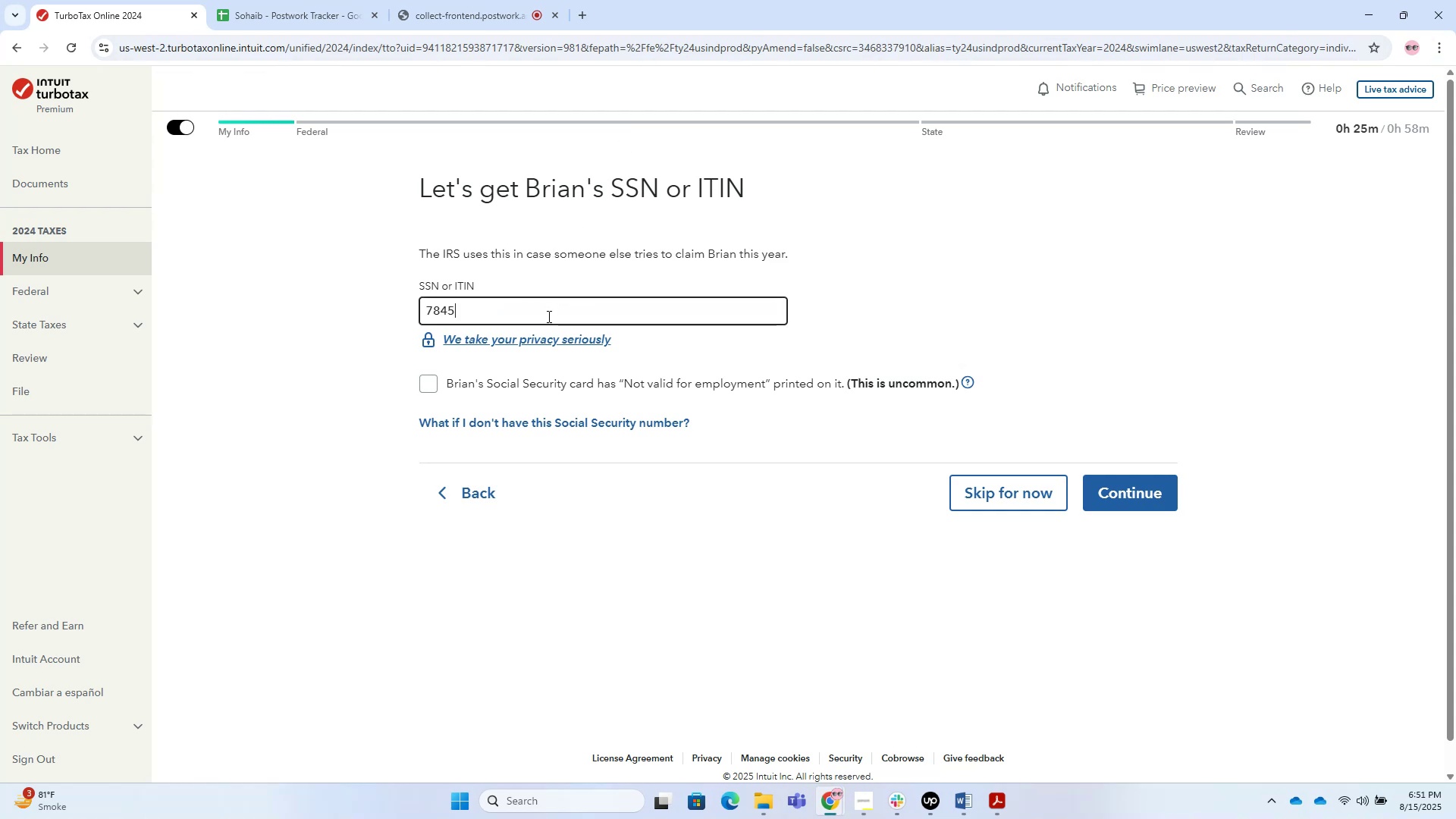 
key(Numpad5)
 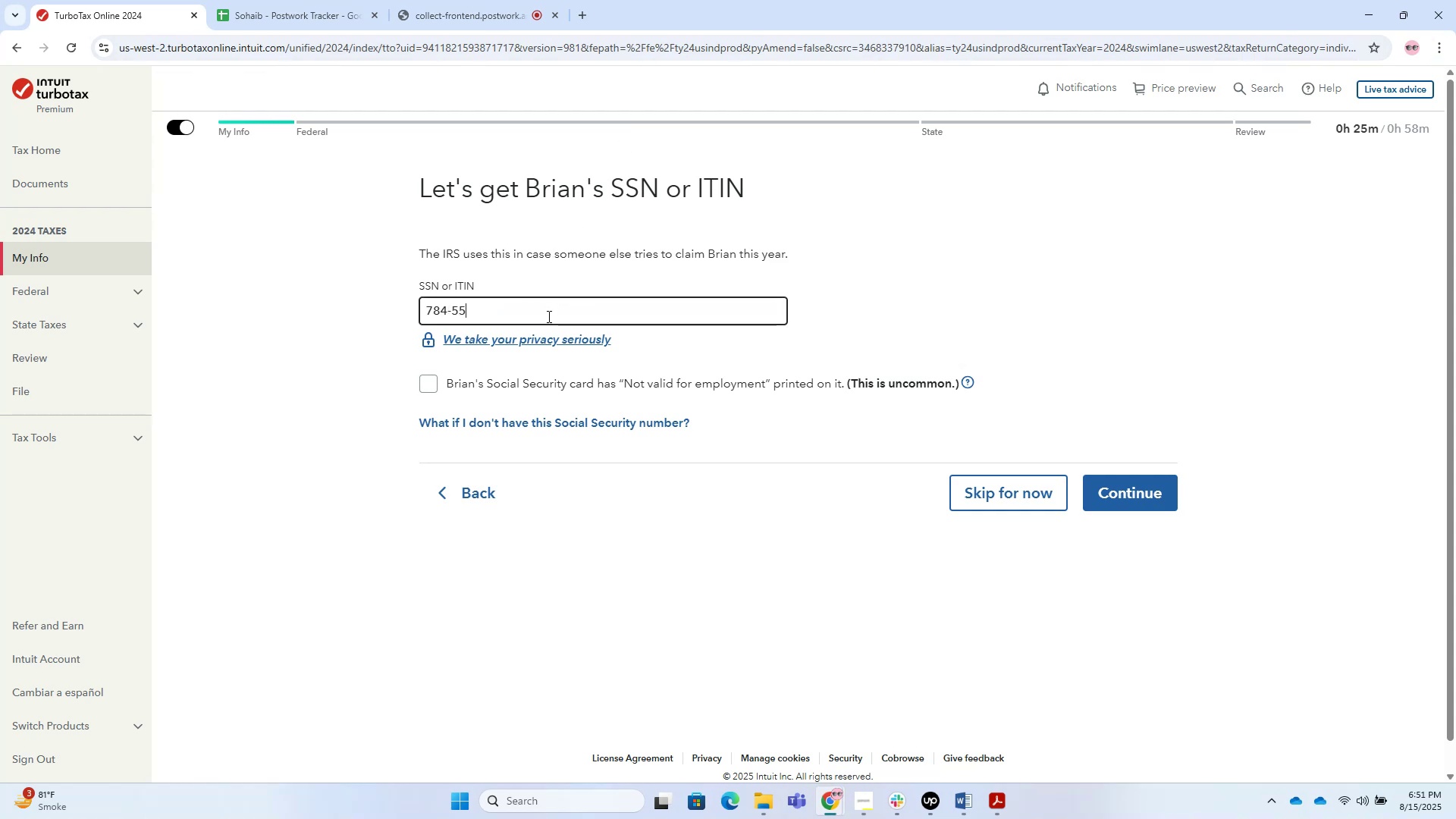 
key(Numpad4)
 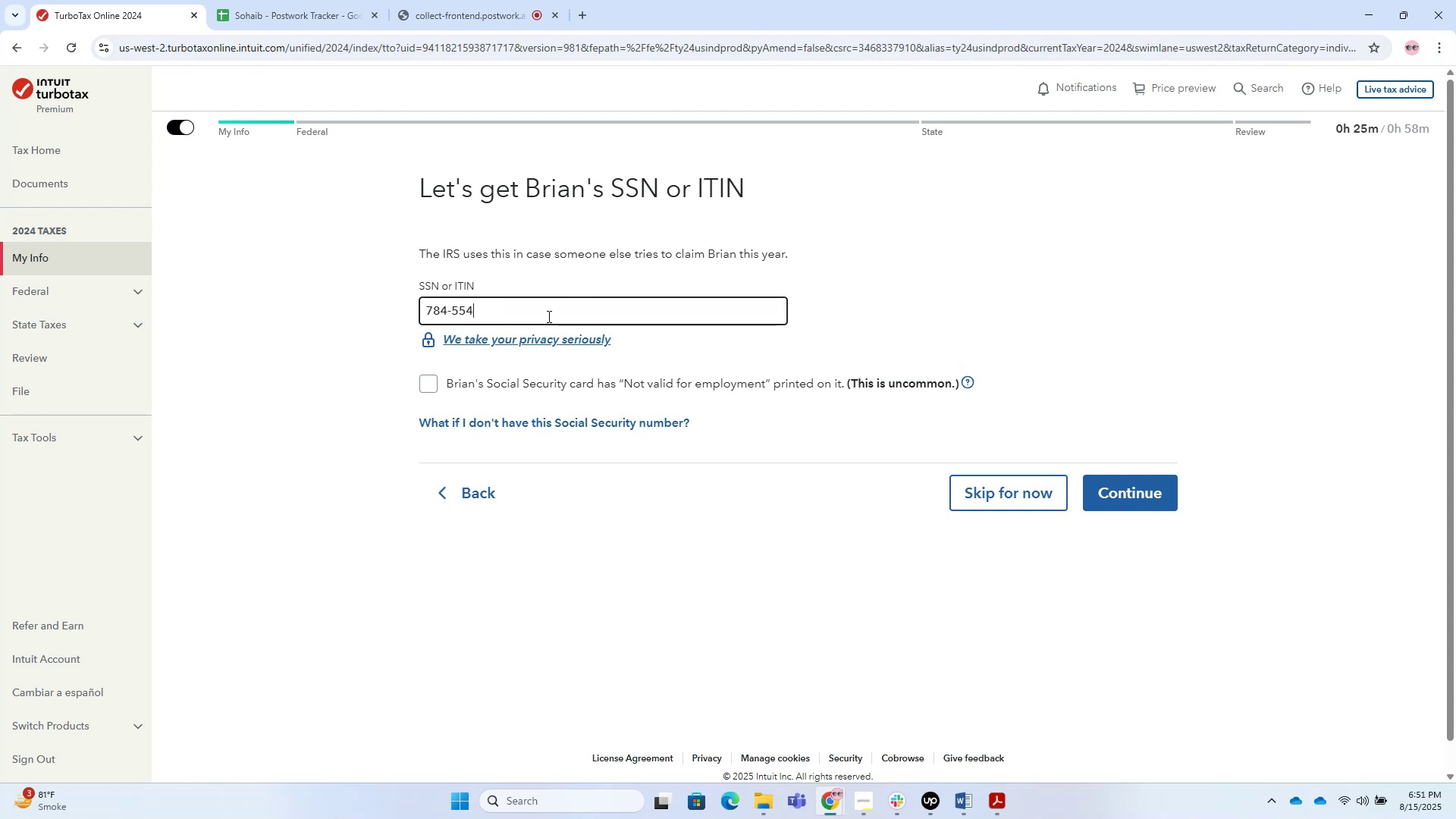 
key(Numpad6)
 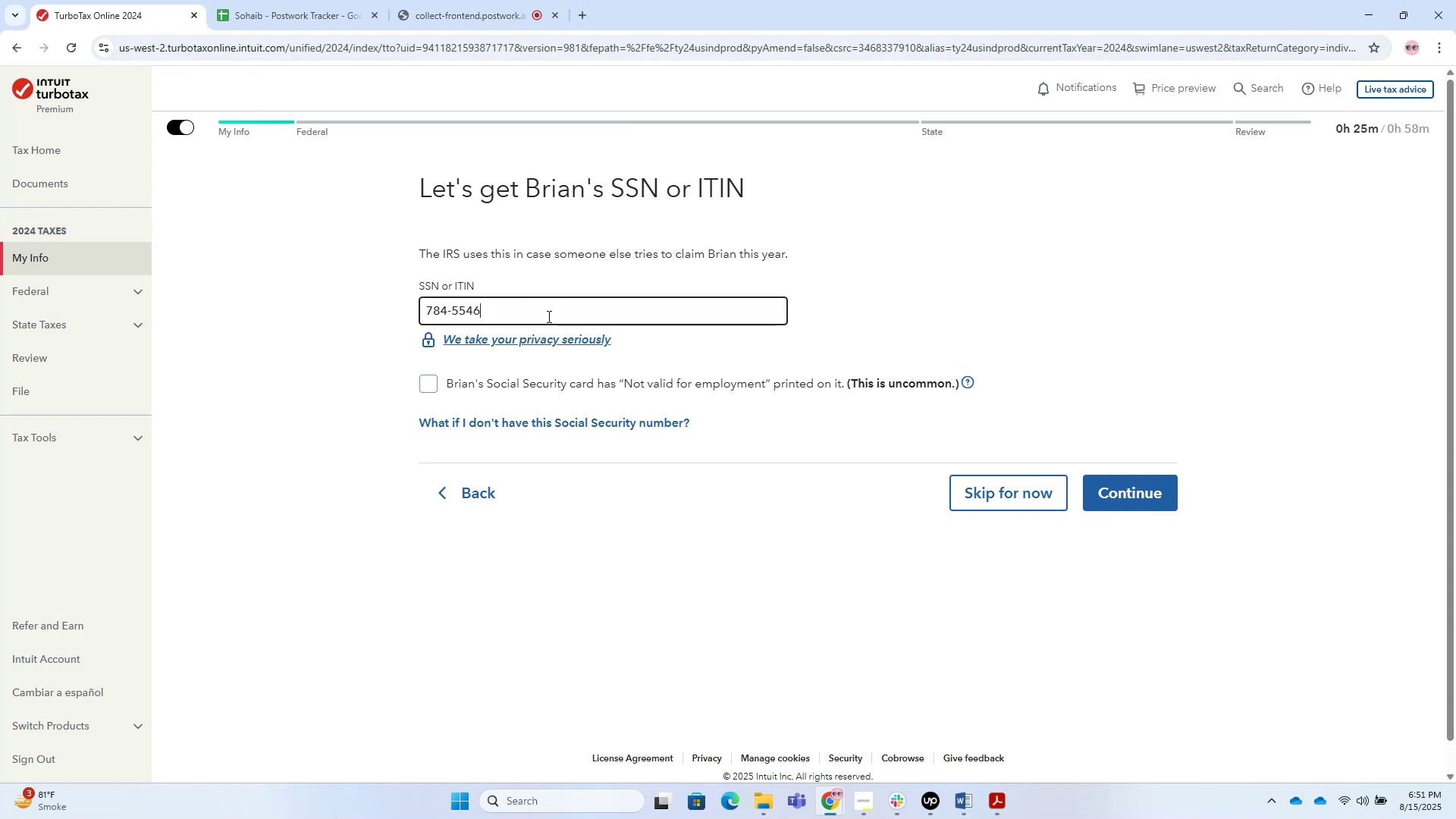 
key(Numpad1)
 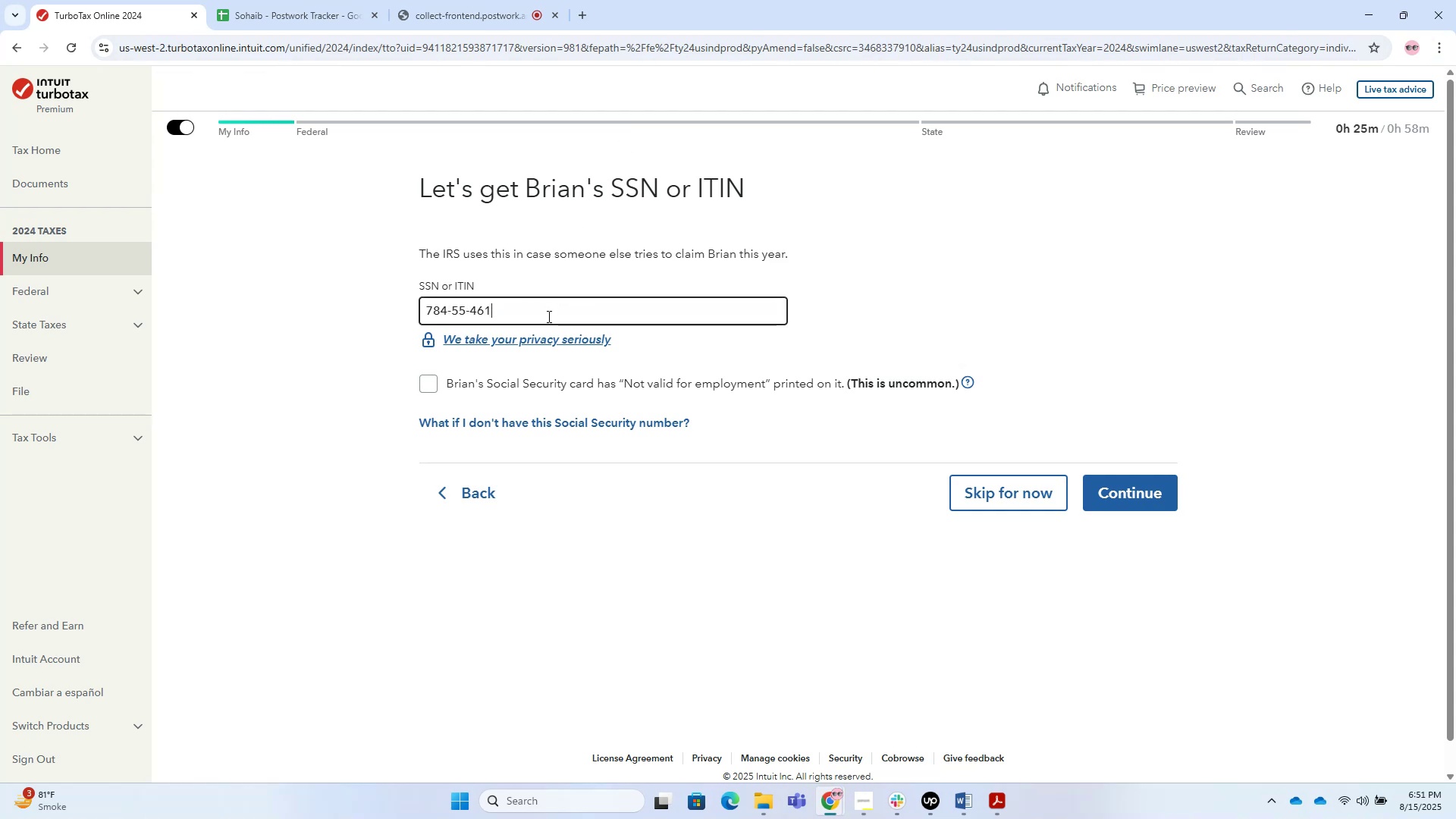 
key(Numpad2)
 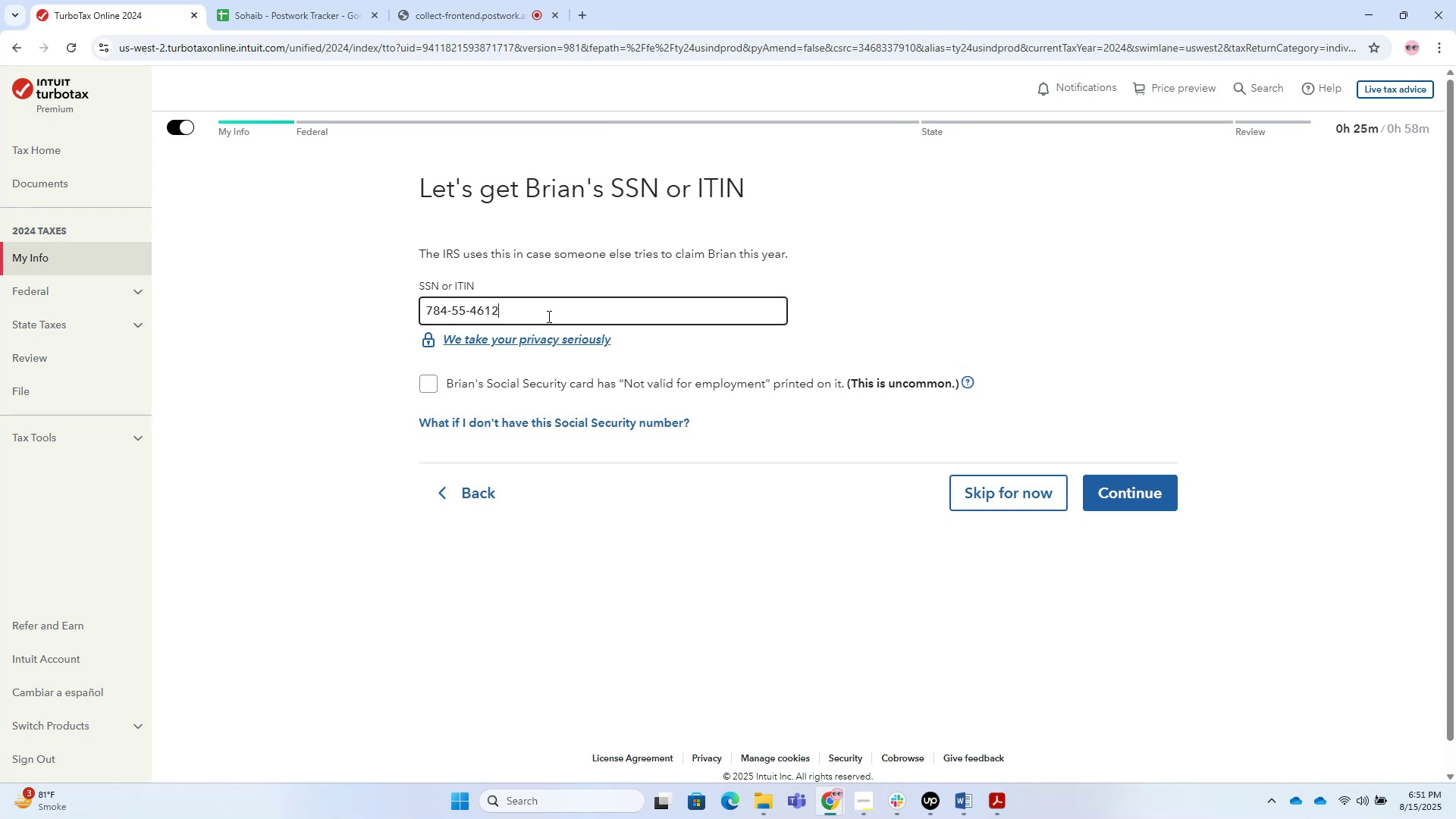 
wait(15.75)
 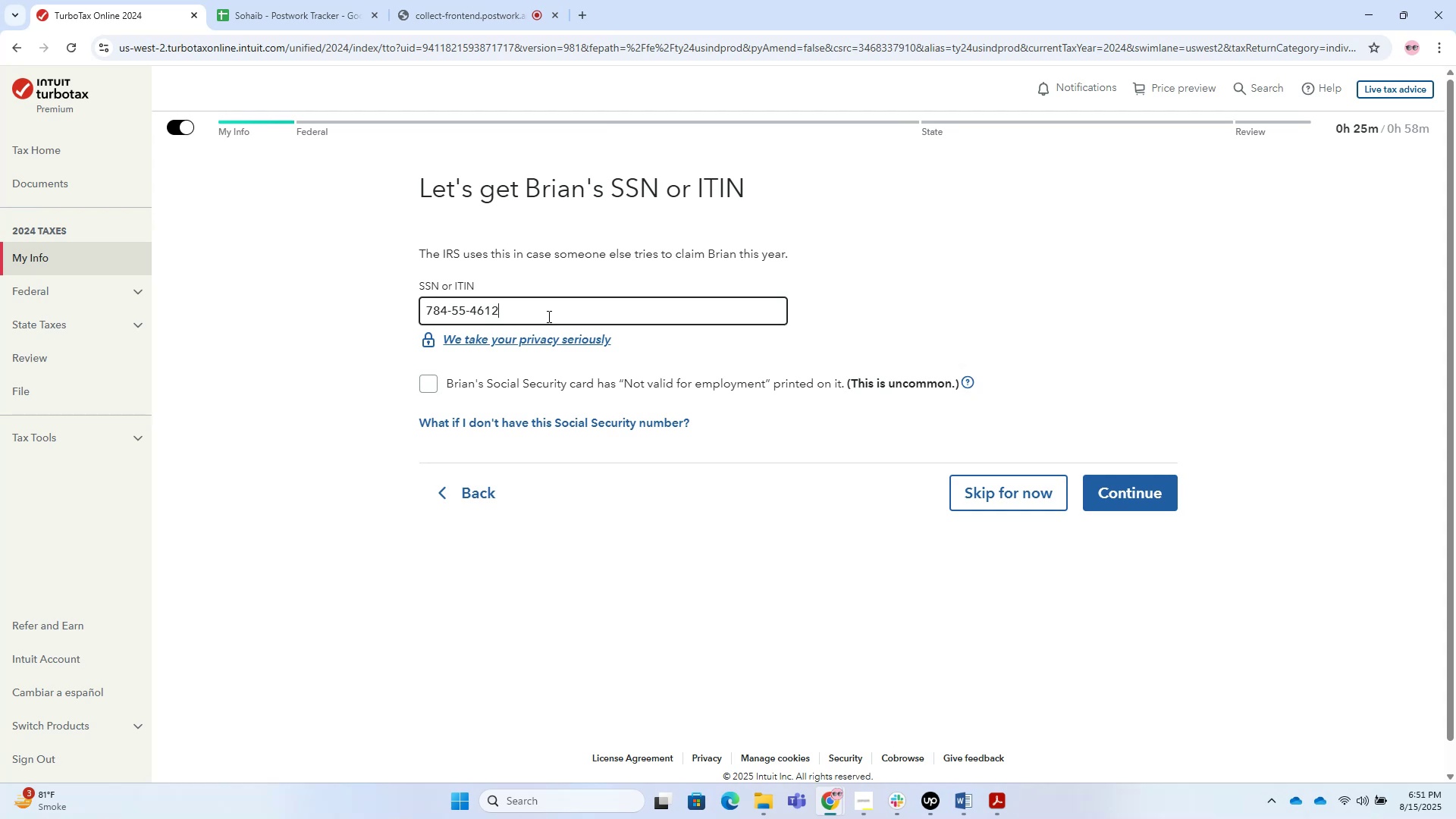 
left_click([1125, 506])
 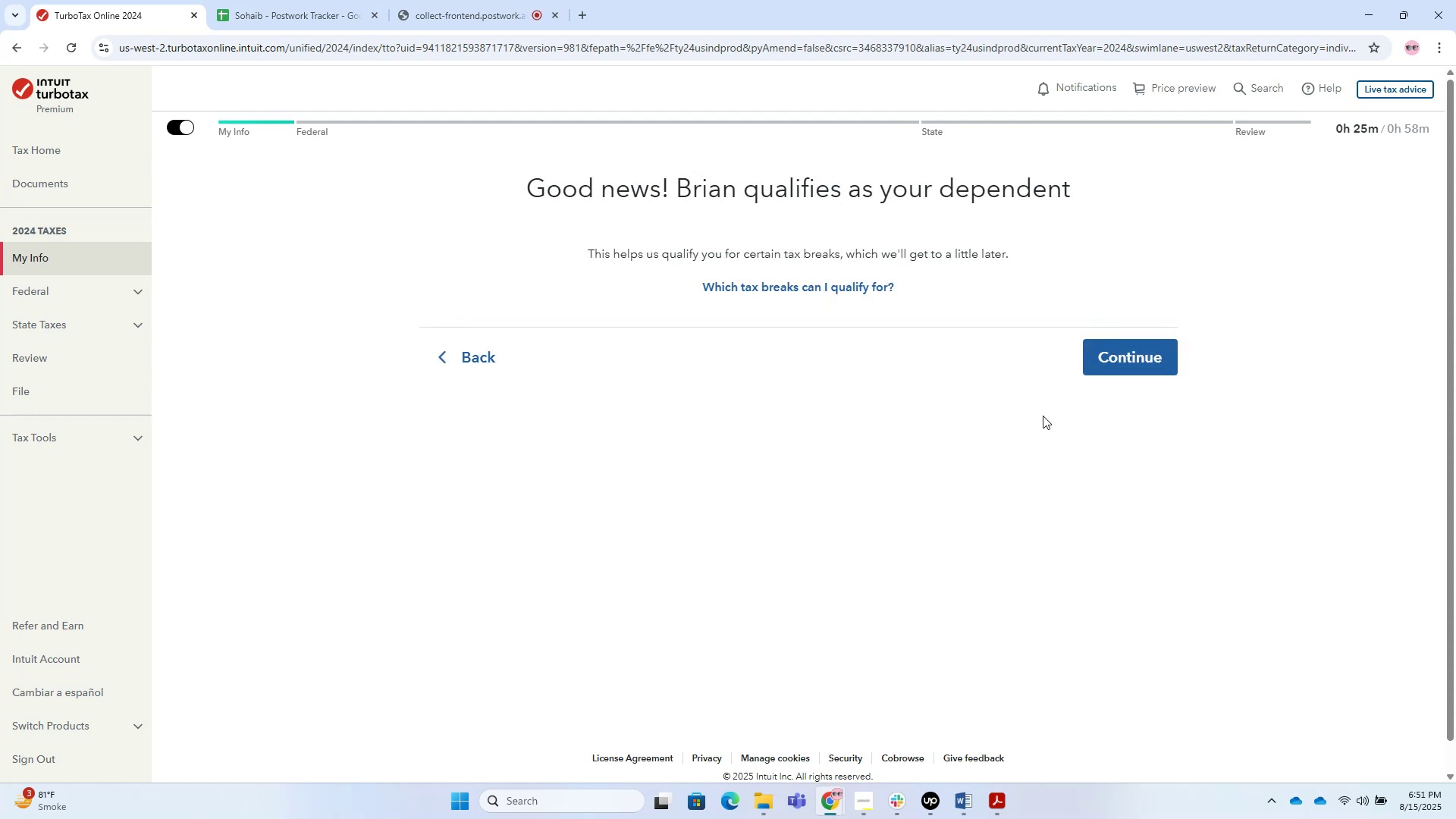 
left_click([1106, 355])
 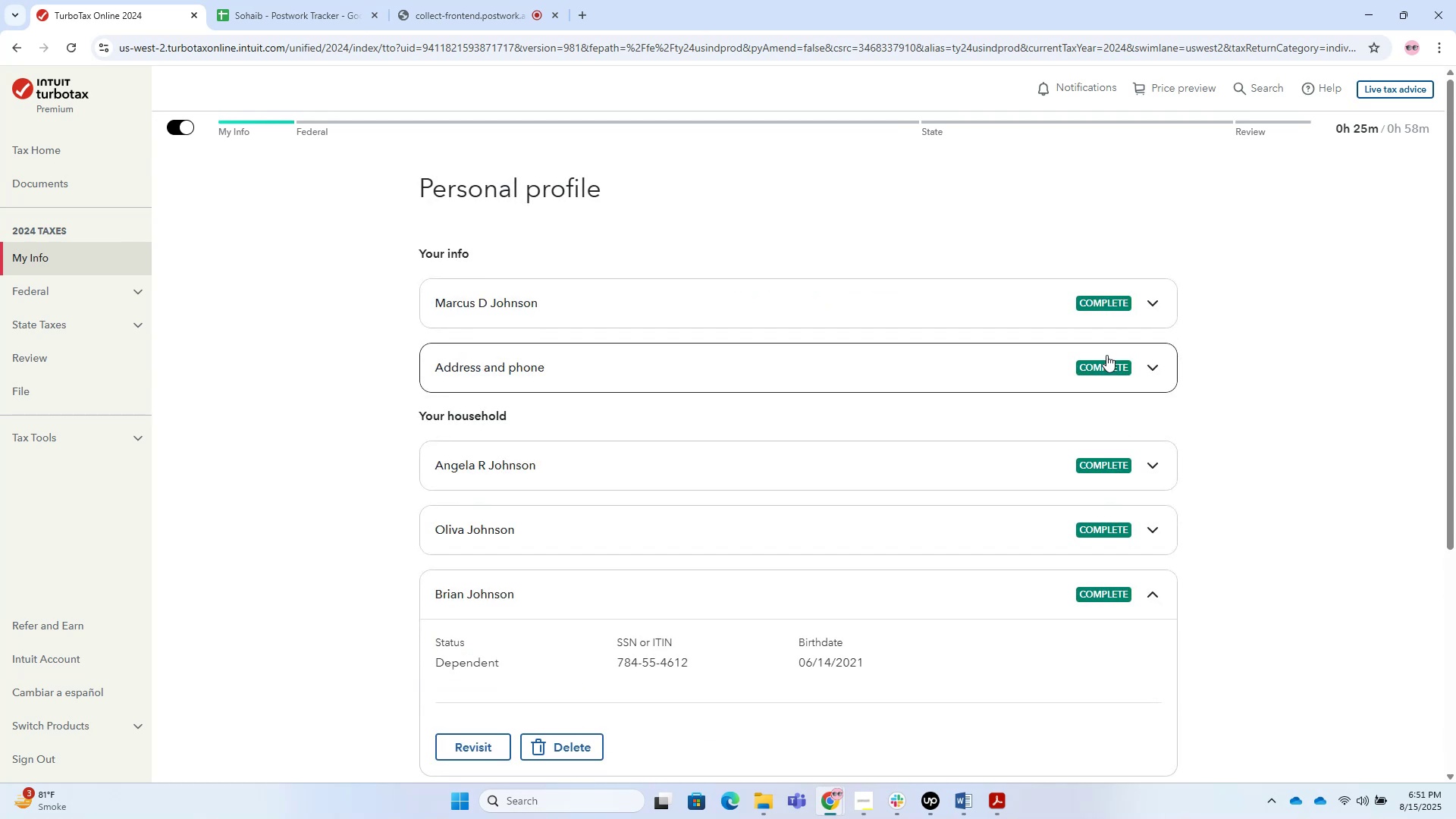 
scroll: coordinate [1064, 392], scroll_direction: down, amount: 5.0
 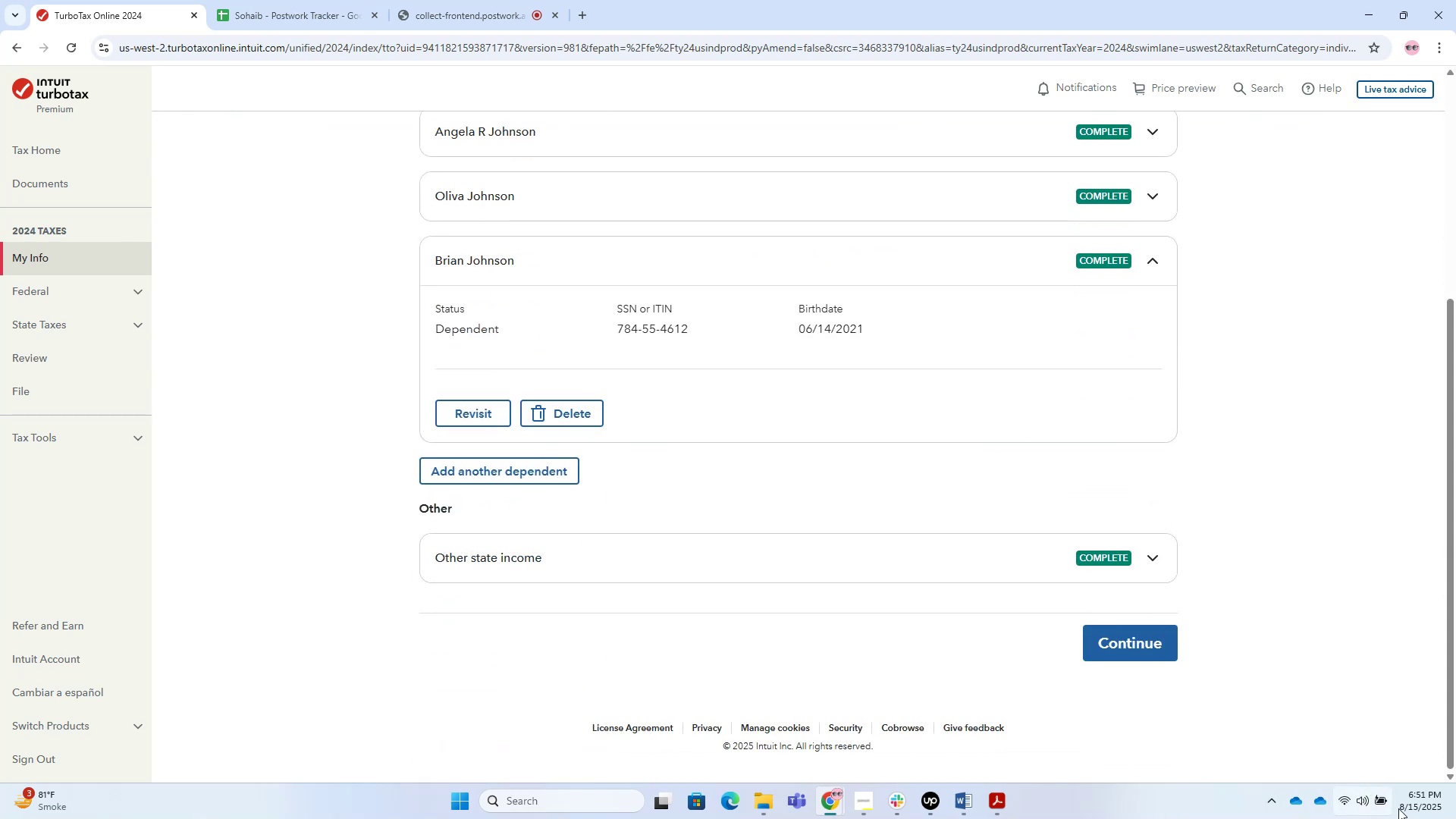 
scroll: coordinate [1294, 481], scroll_direction: none, amount: 0.0
 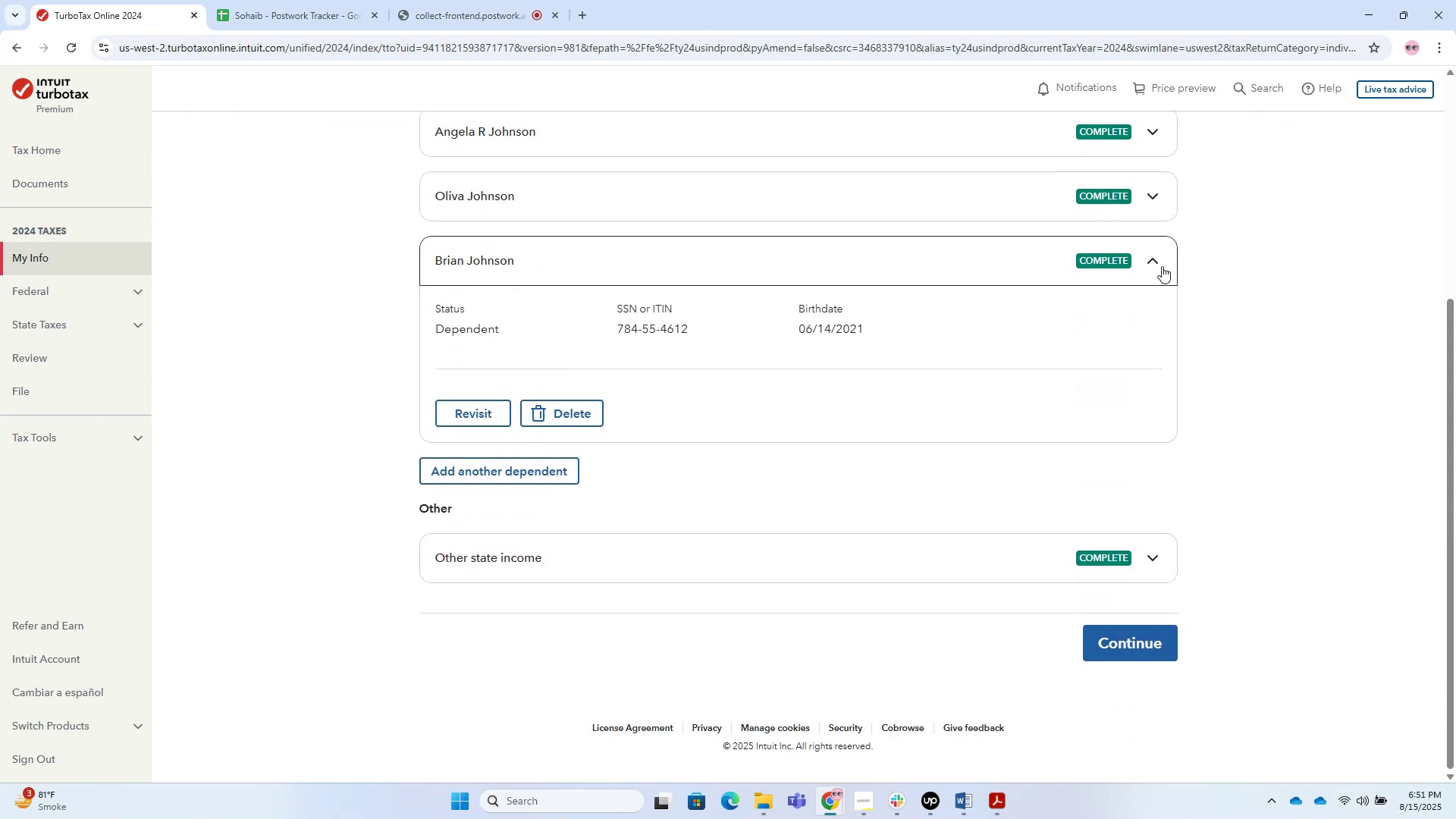 
left_click([1159, 259])
 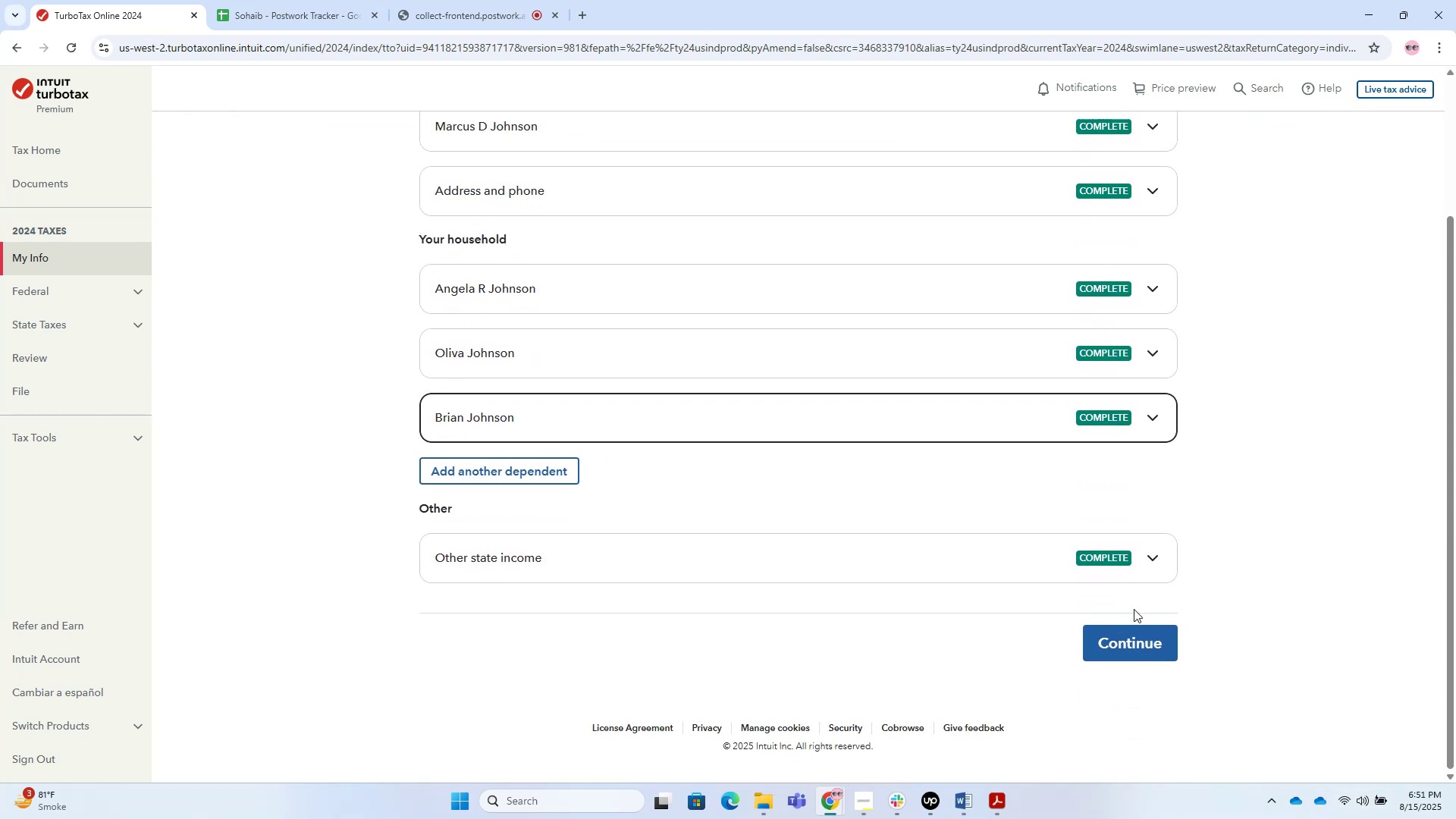 
key(Alt+AltLeft)
 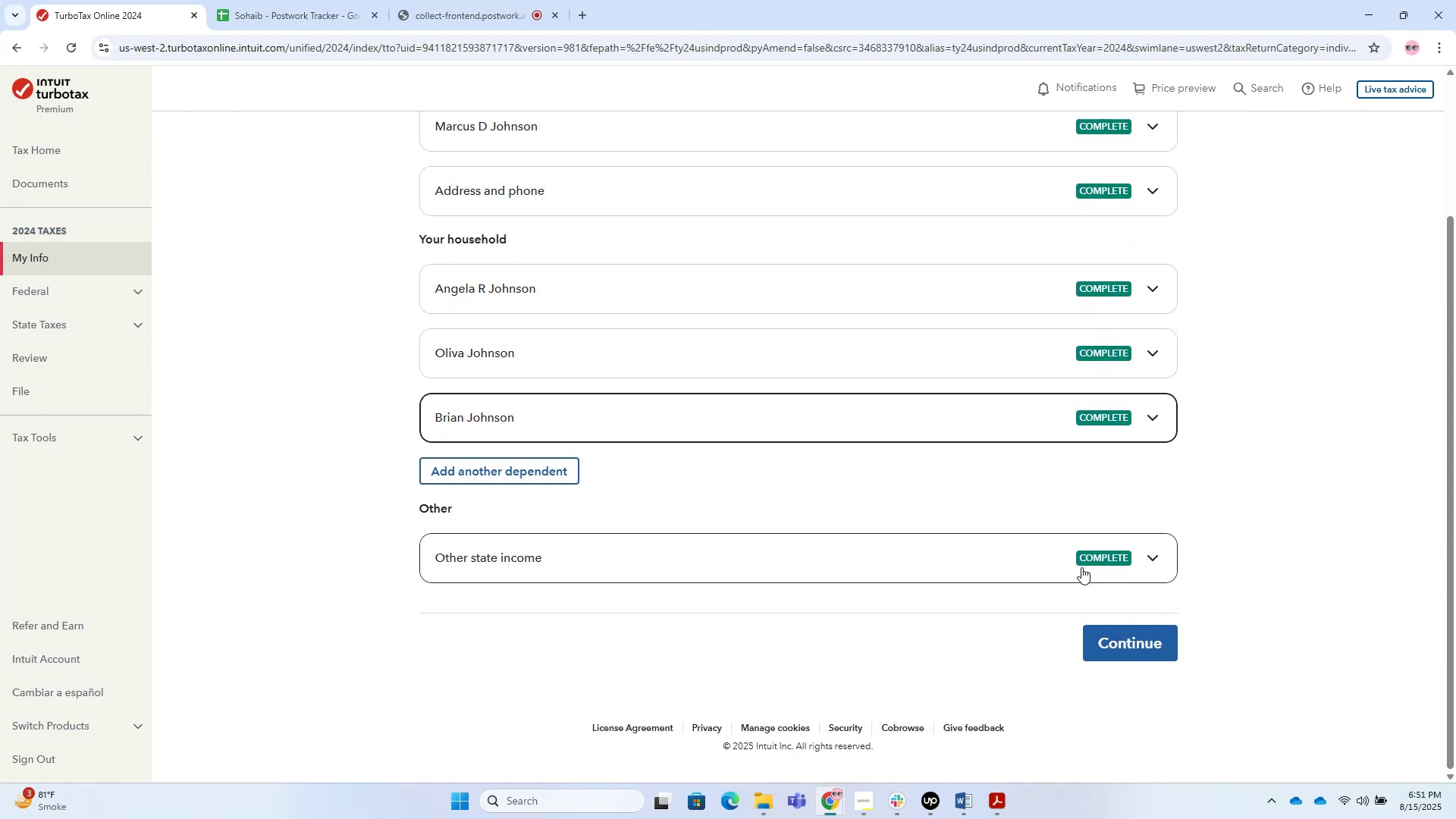 
key(Alt+Tab)
 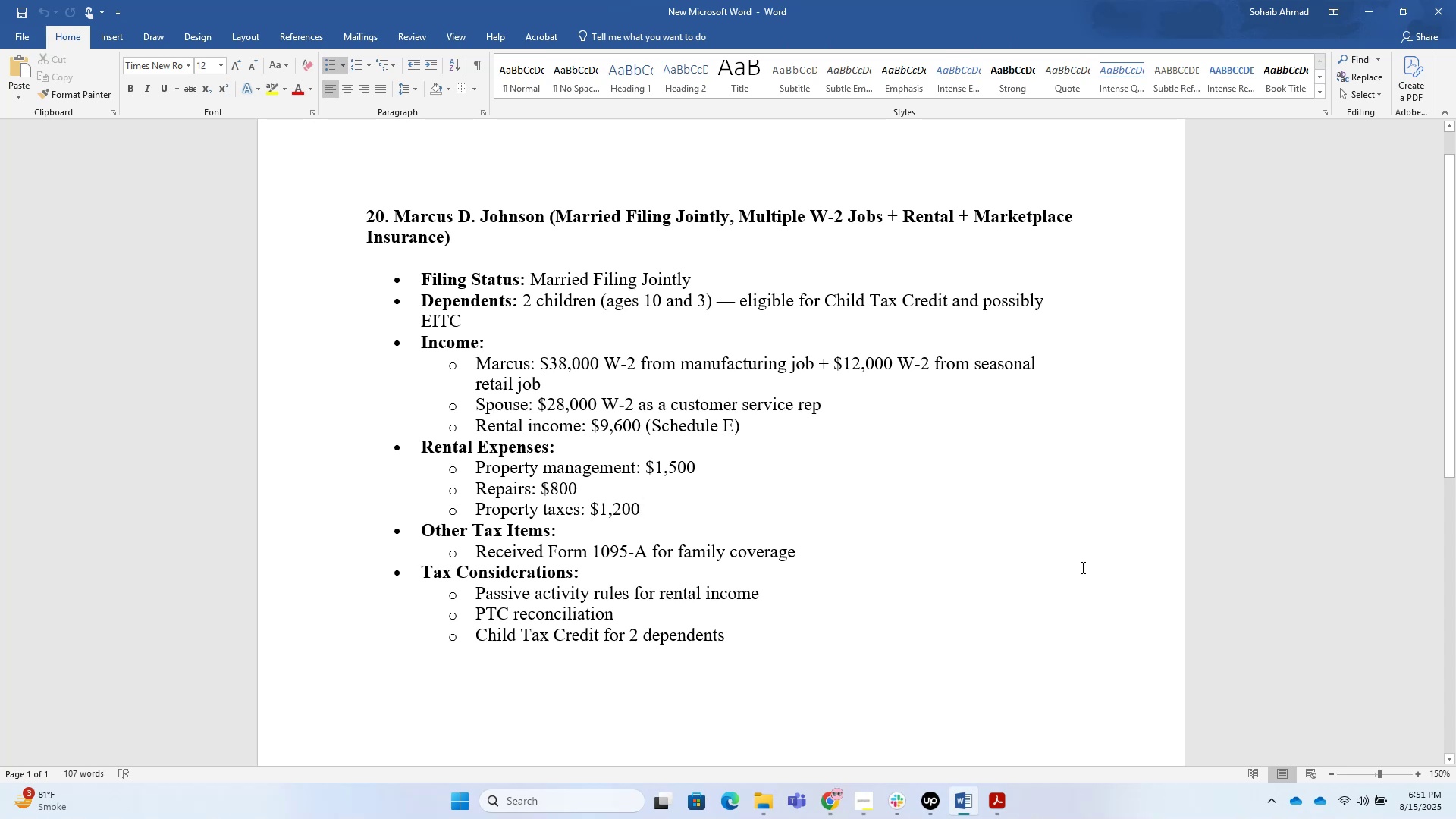 
wait(8.51)
 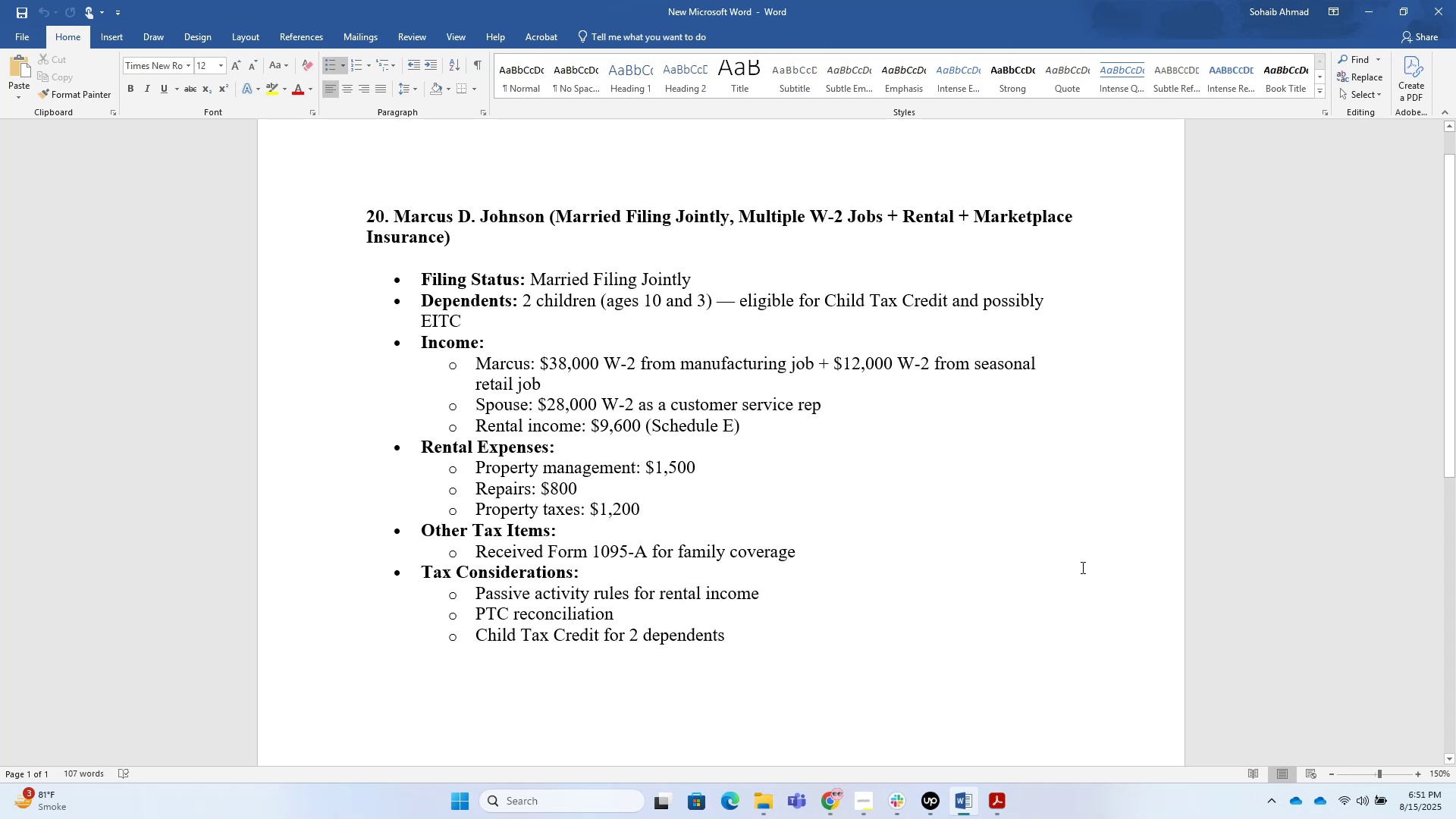 
hold_key(key=AltLeft, duration=0.46)
 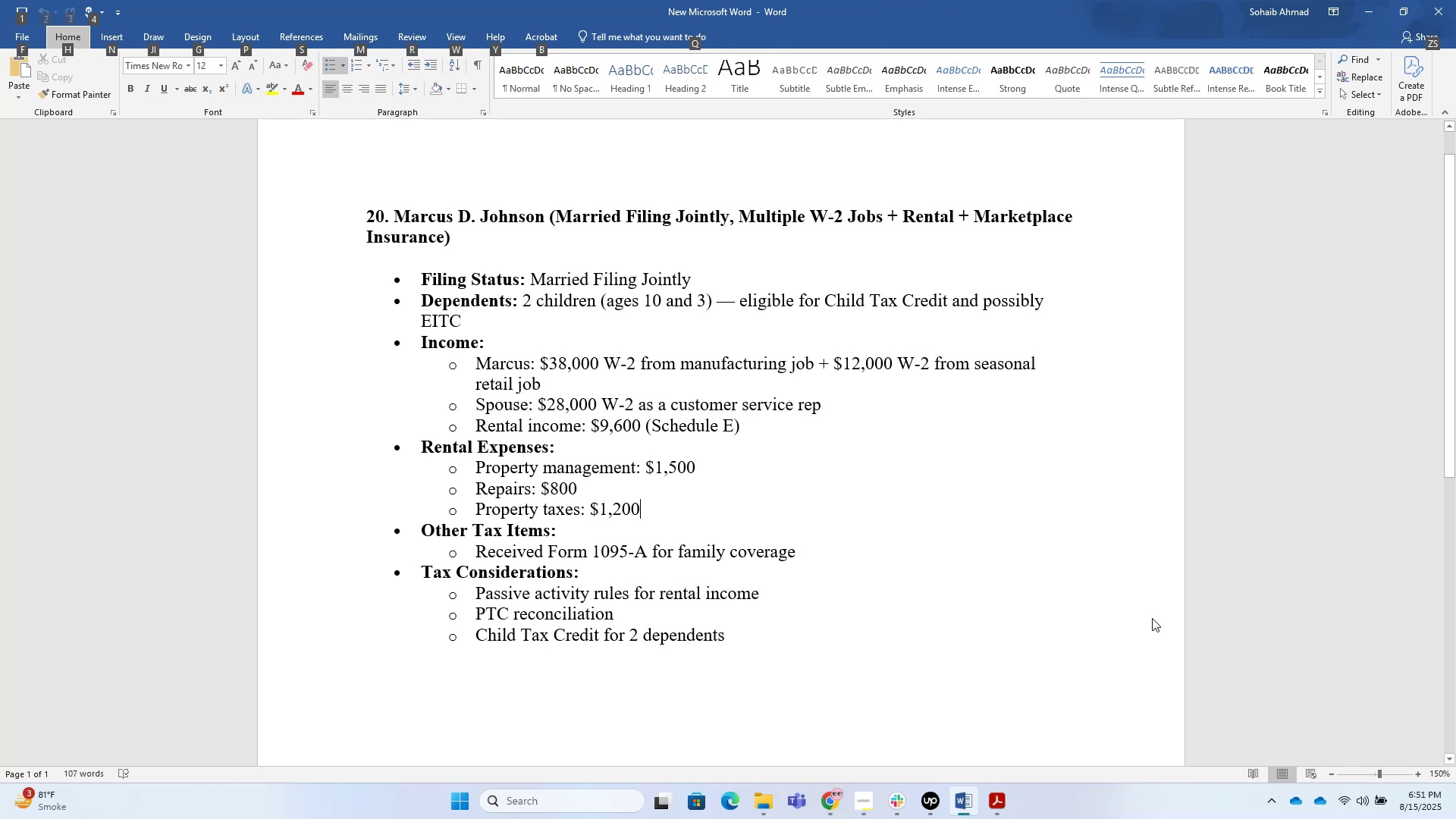 
wait(8.43)
 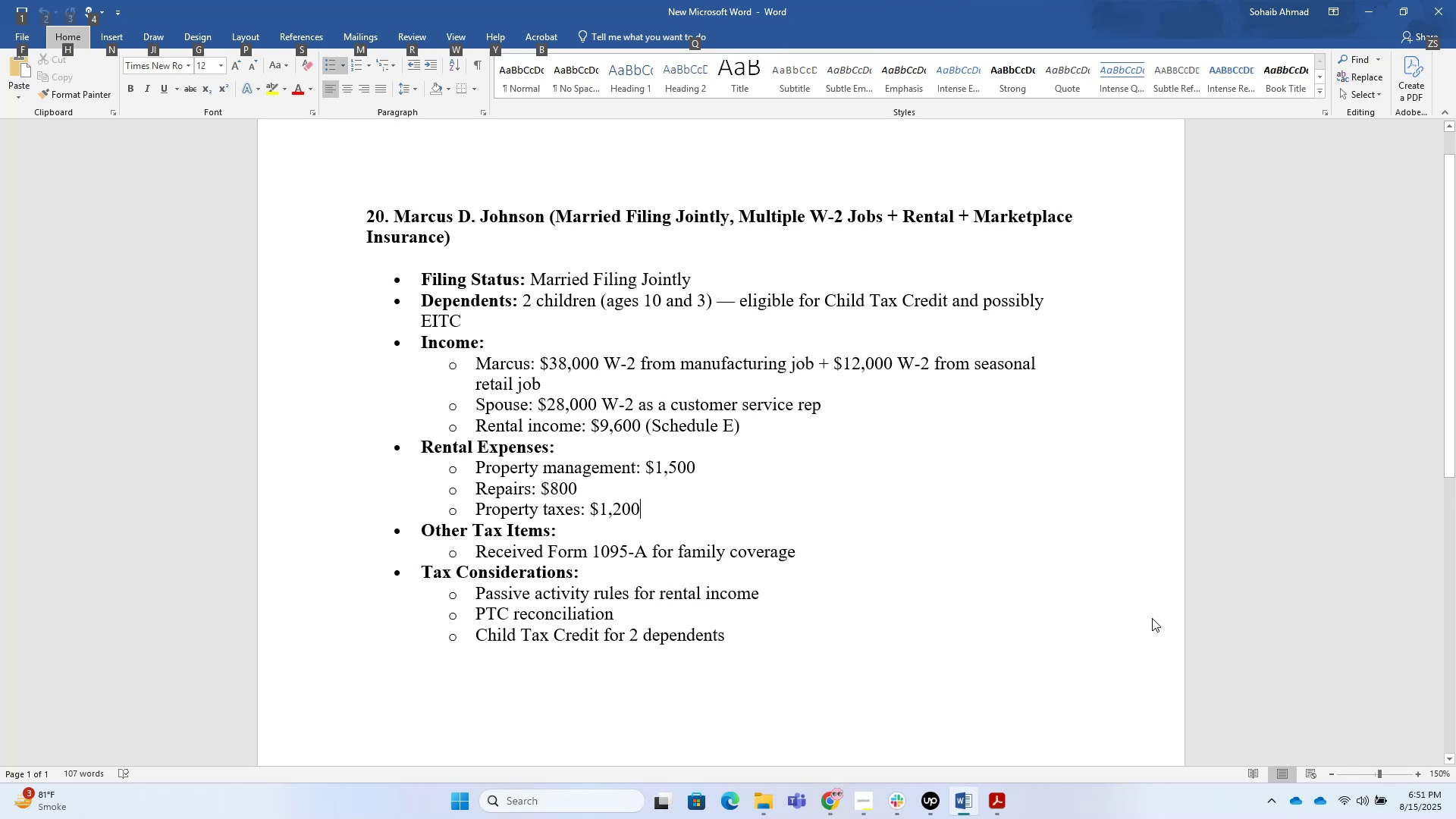 
key(Alt+Tab)
 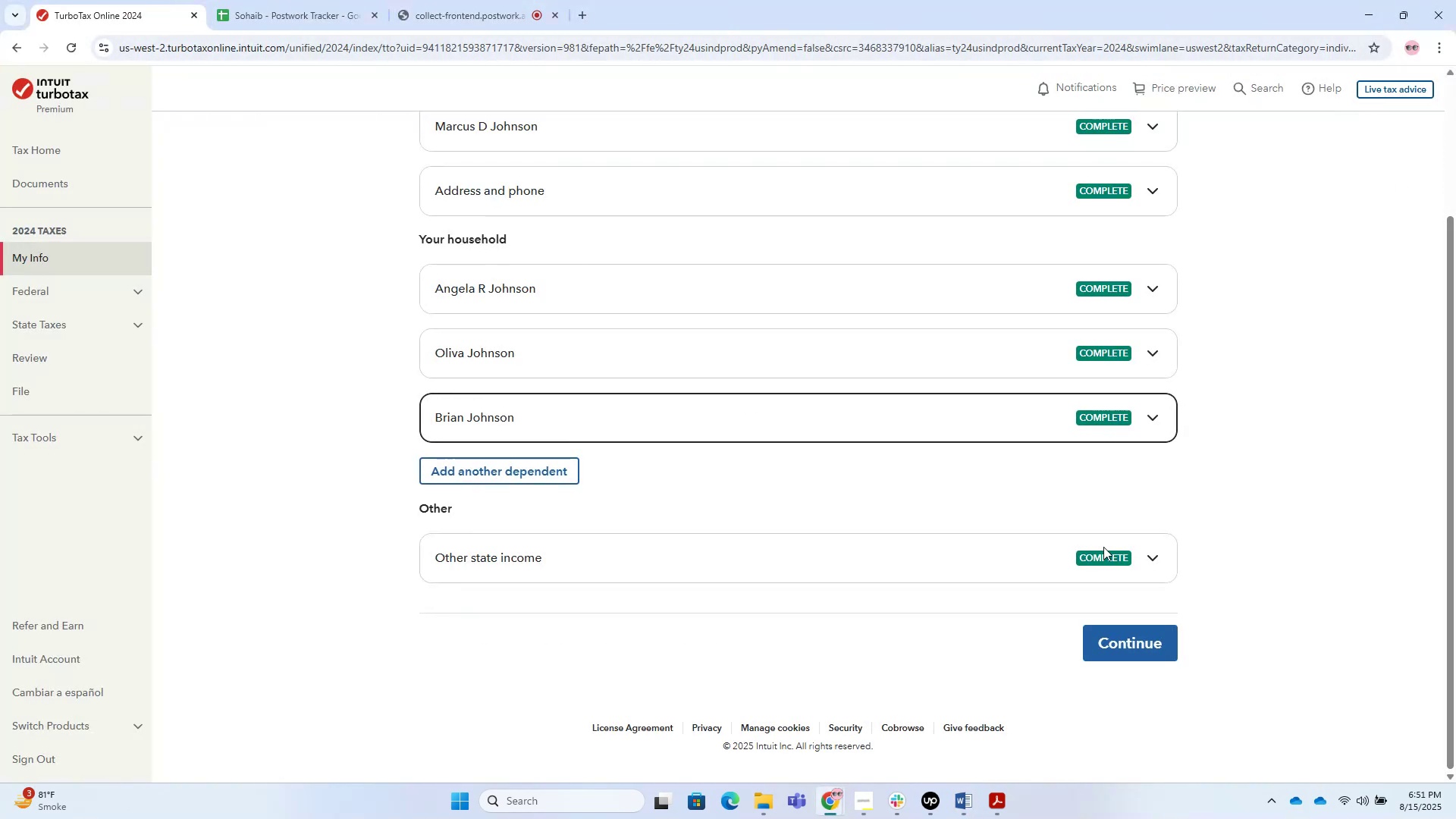 
left_click([1137, 637])
 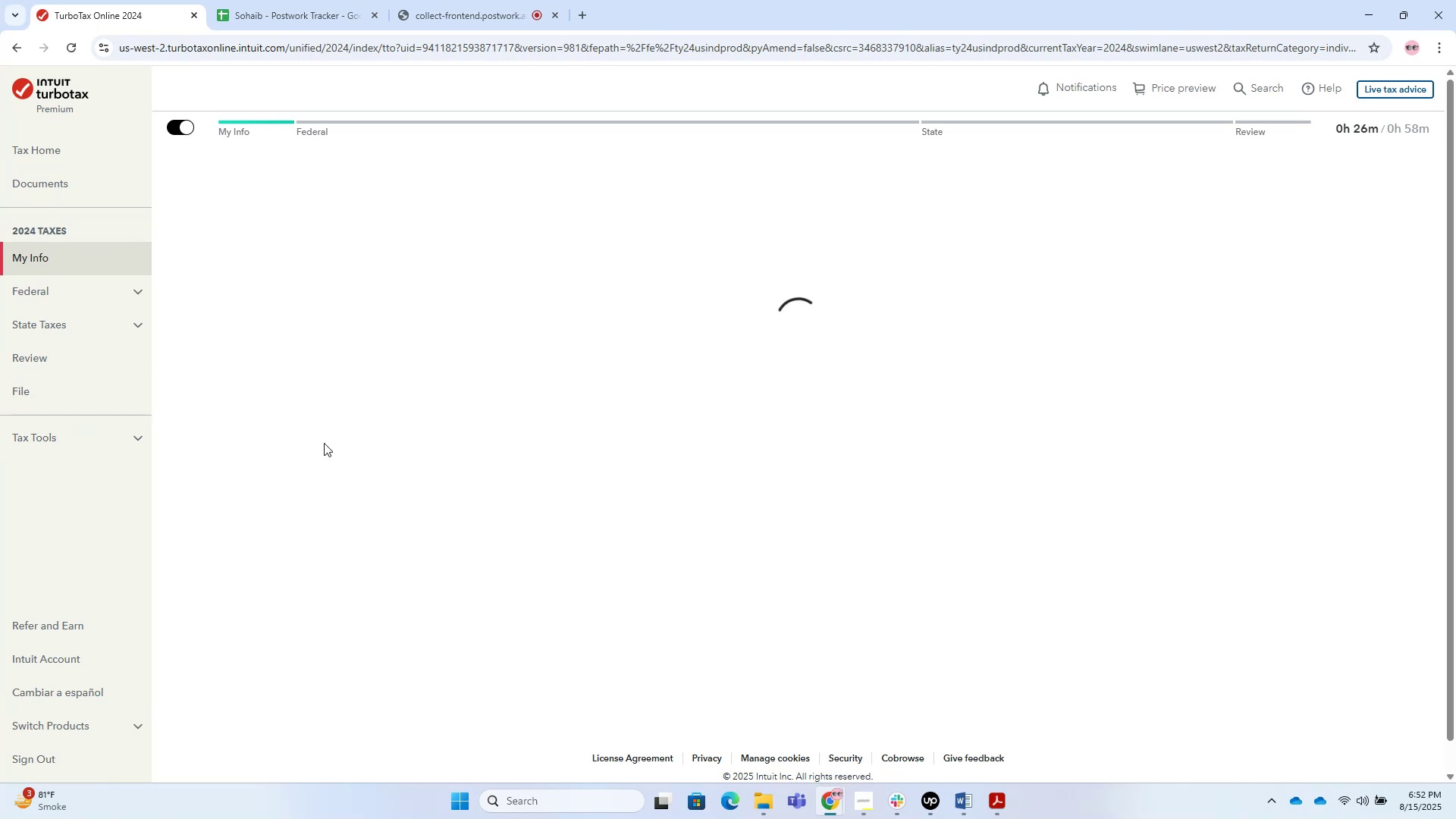 
wait(15.0)
 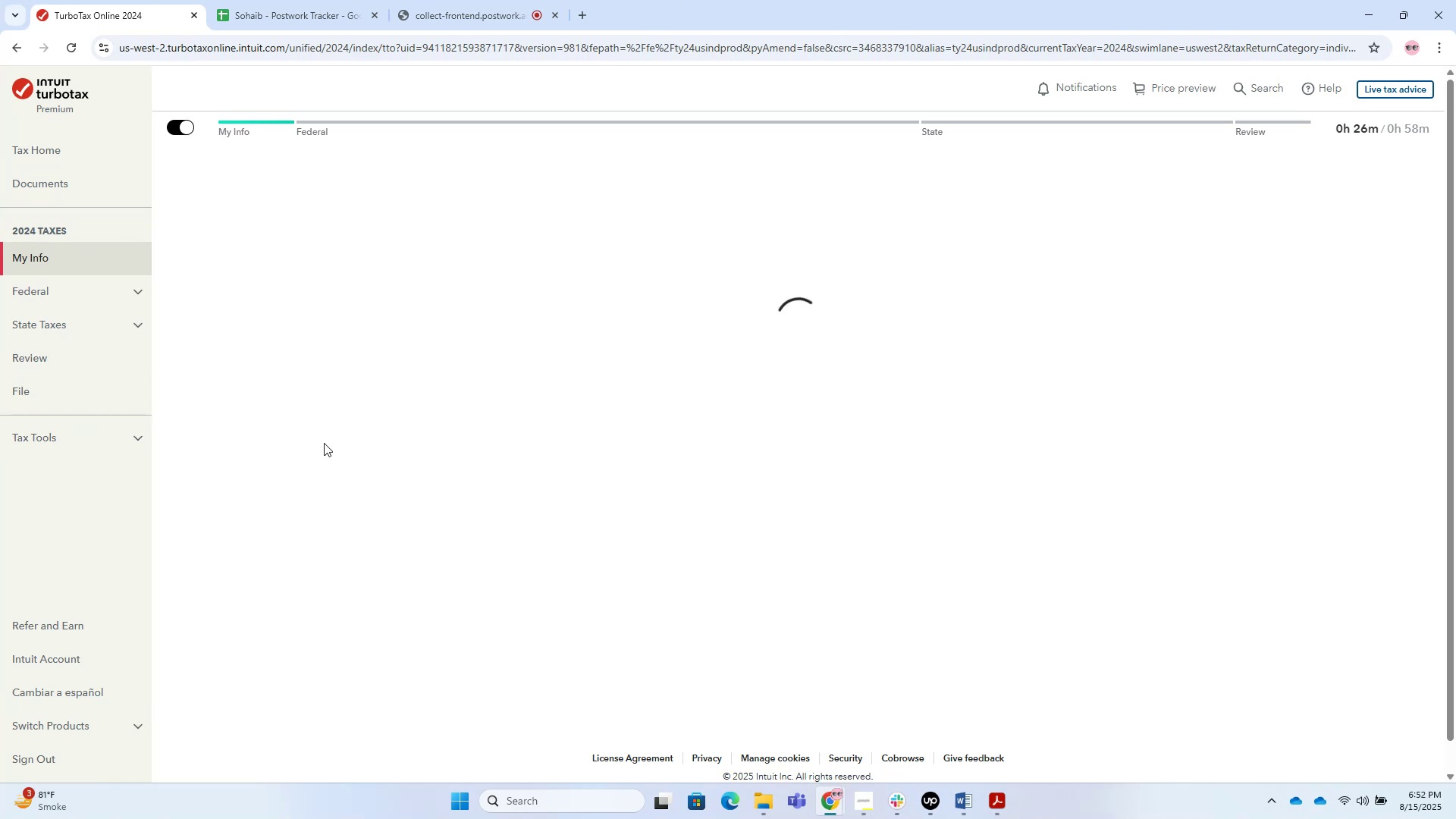 
scroll: coordinate [552, 552], scroll_direction: down, amount: 11.0
 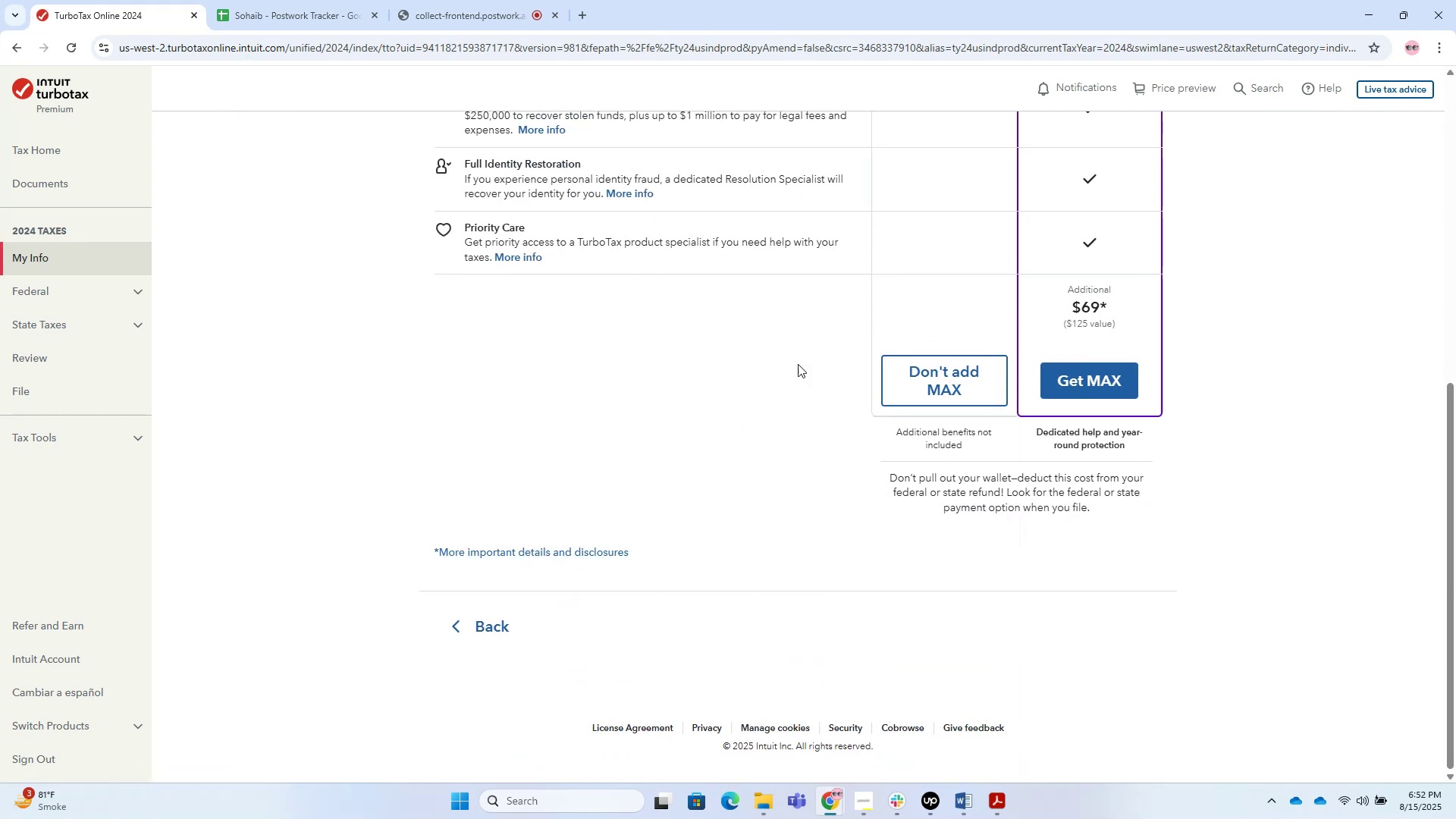 
left_click_drag(start_coordinate=[935, 394], to_coordinate=[930, 398])
 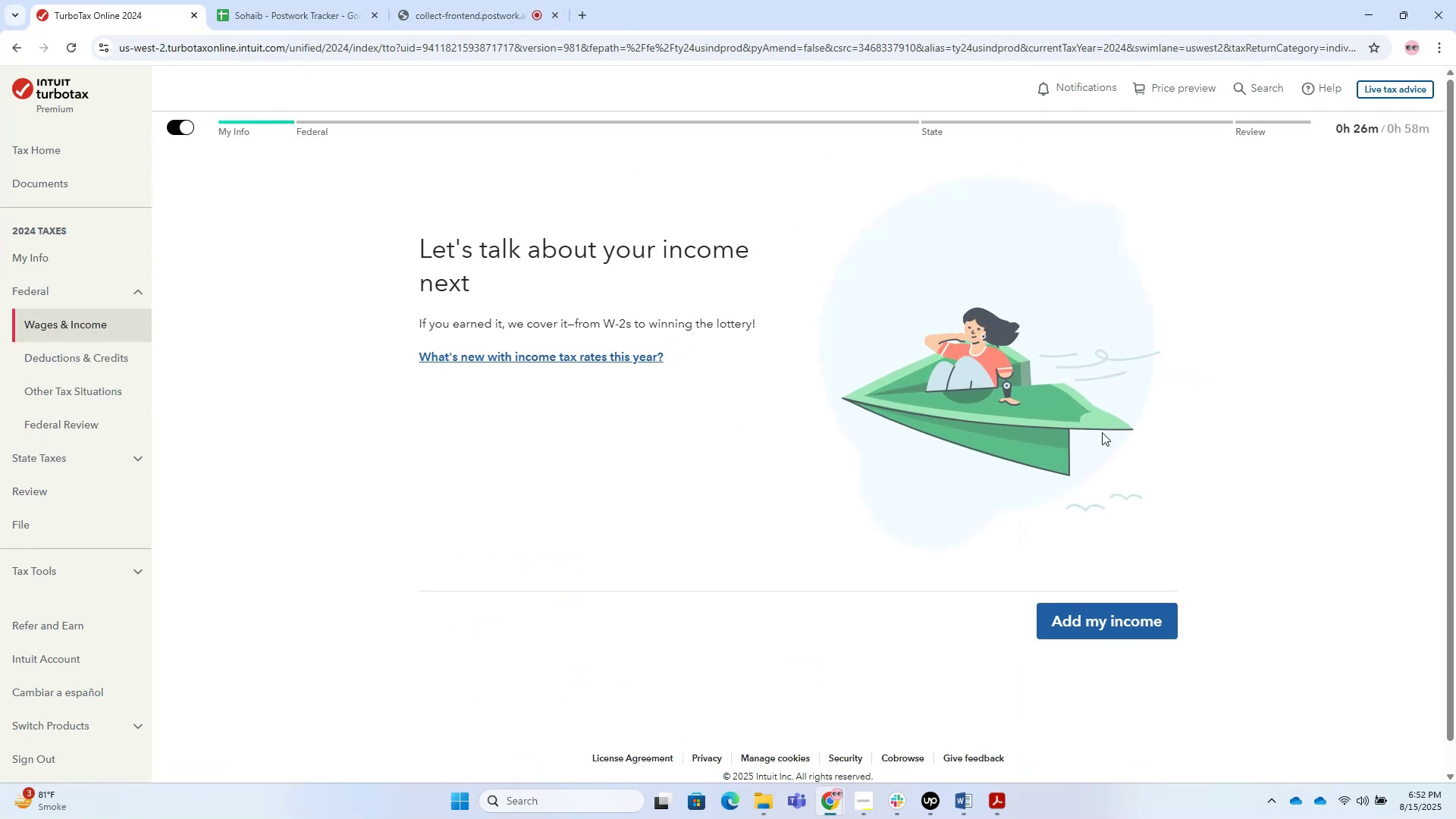 
left_click([1153, 607])
 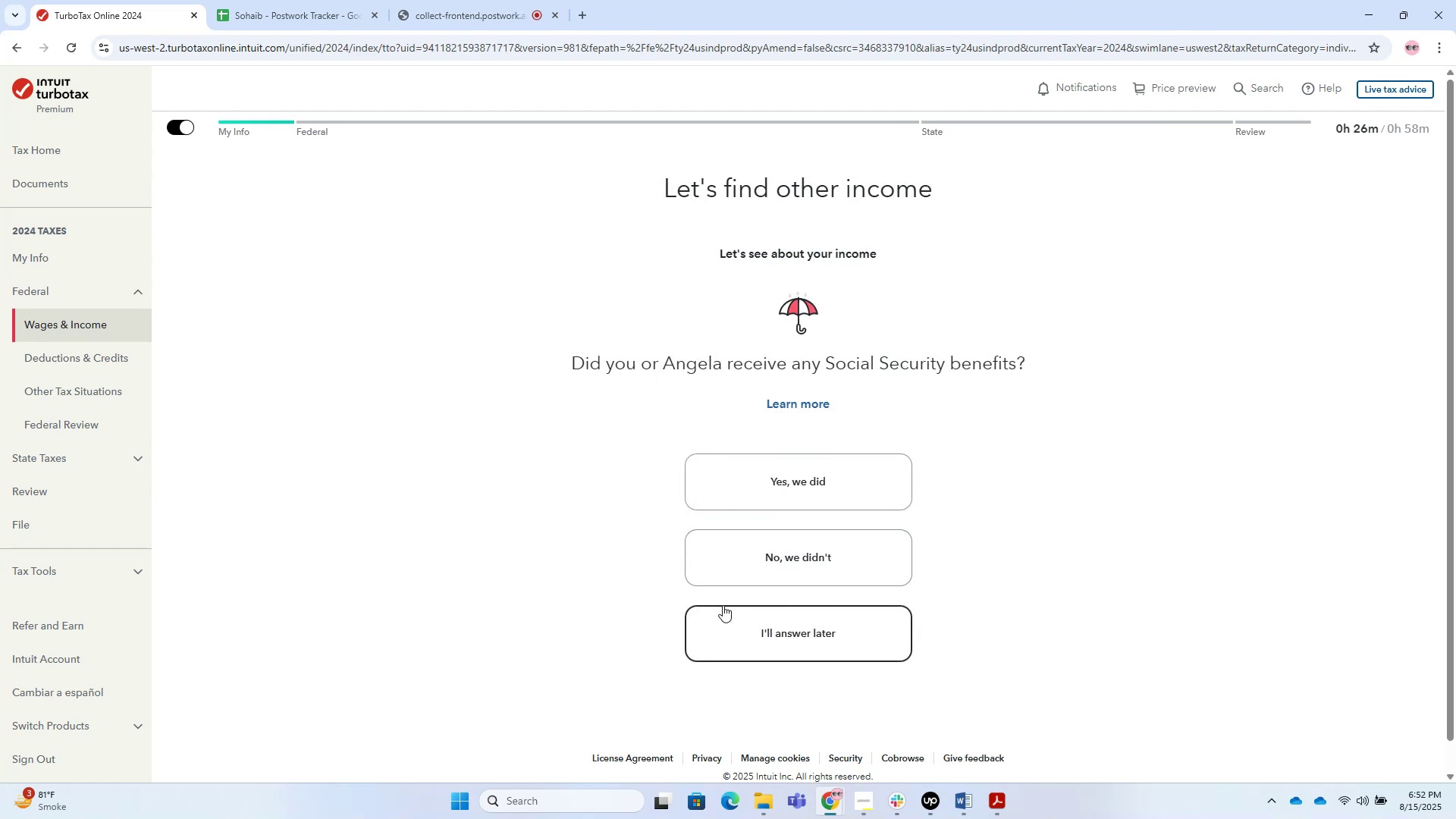 
scroll: coordinate [920, 388], scroll_direction: down, amount: 7.0
 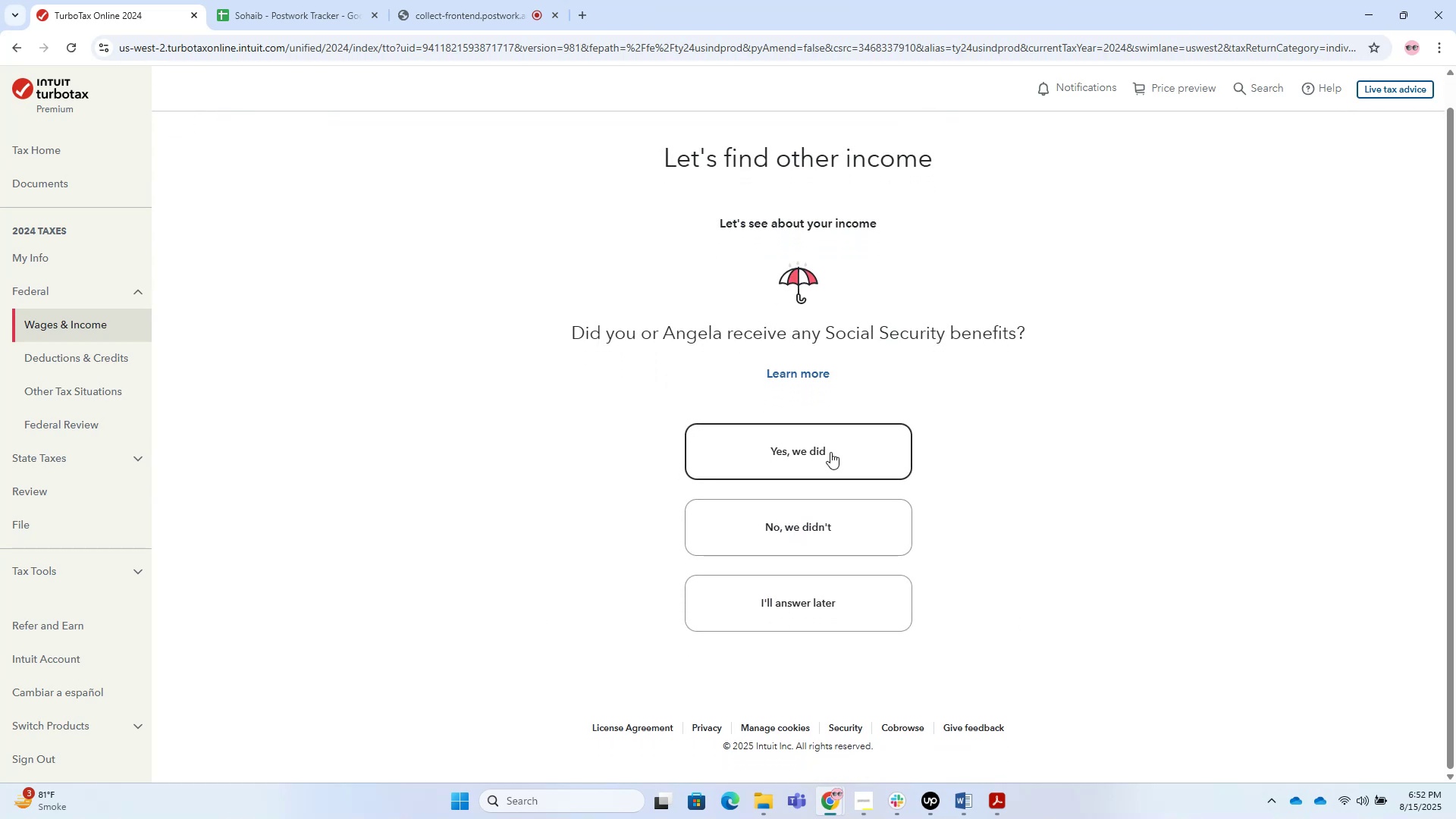 
key(Alt+AltLeft)
 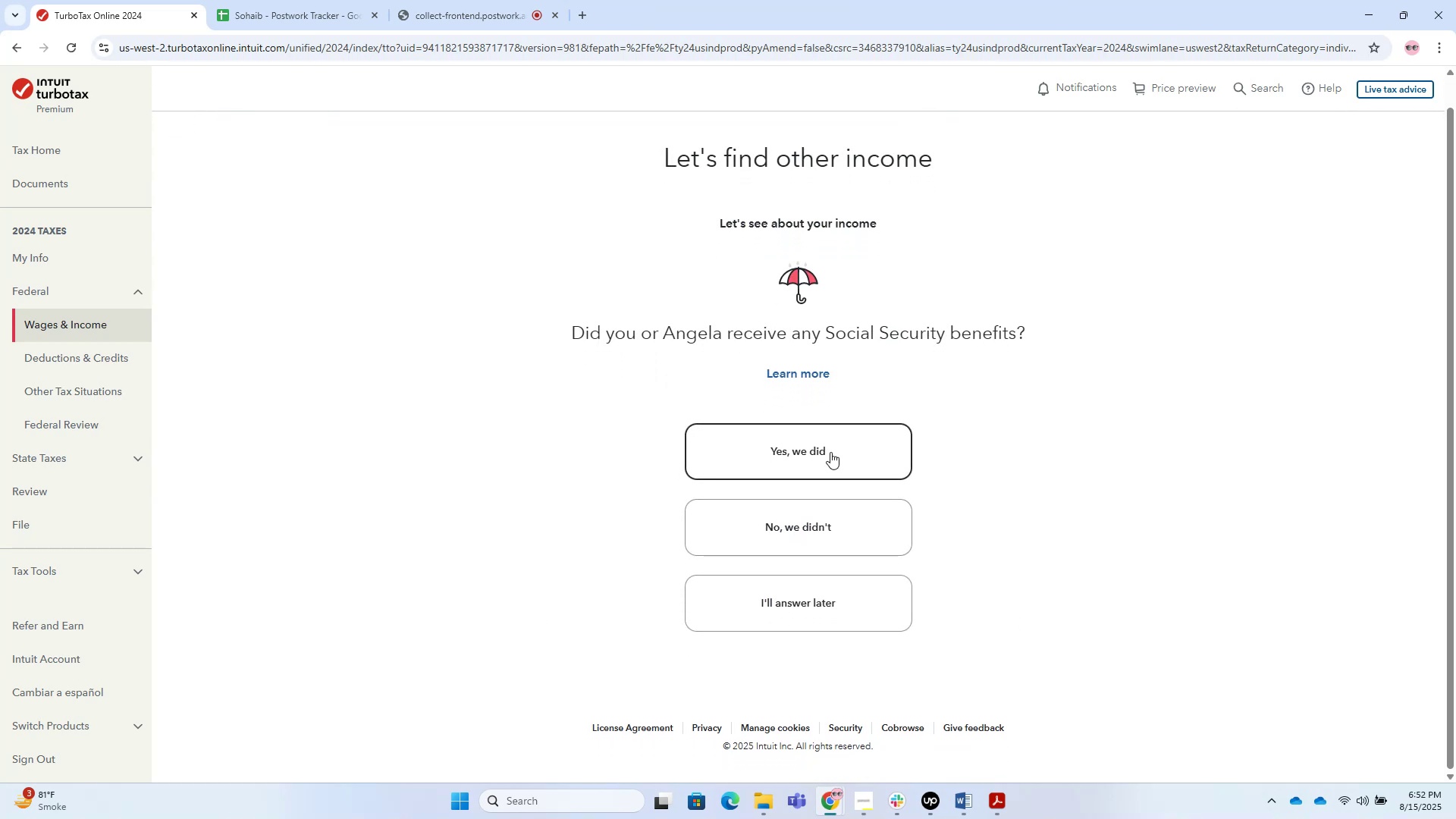 
key(Alt+Tab)
 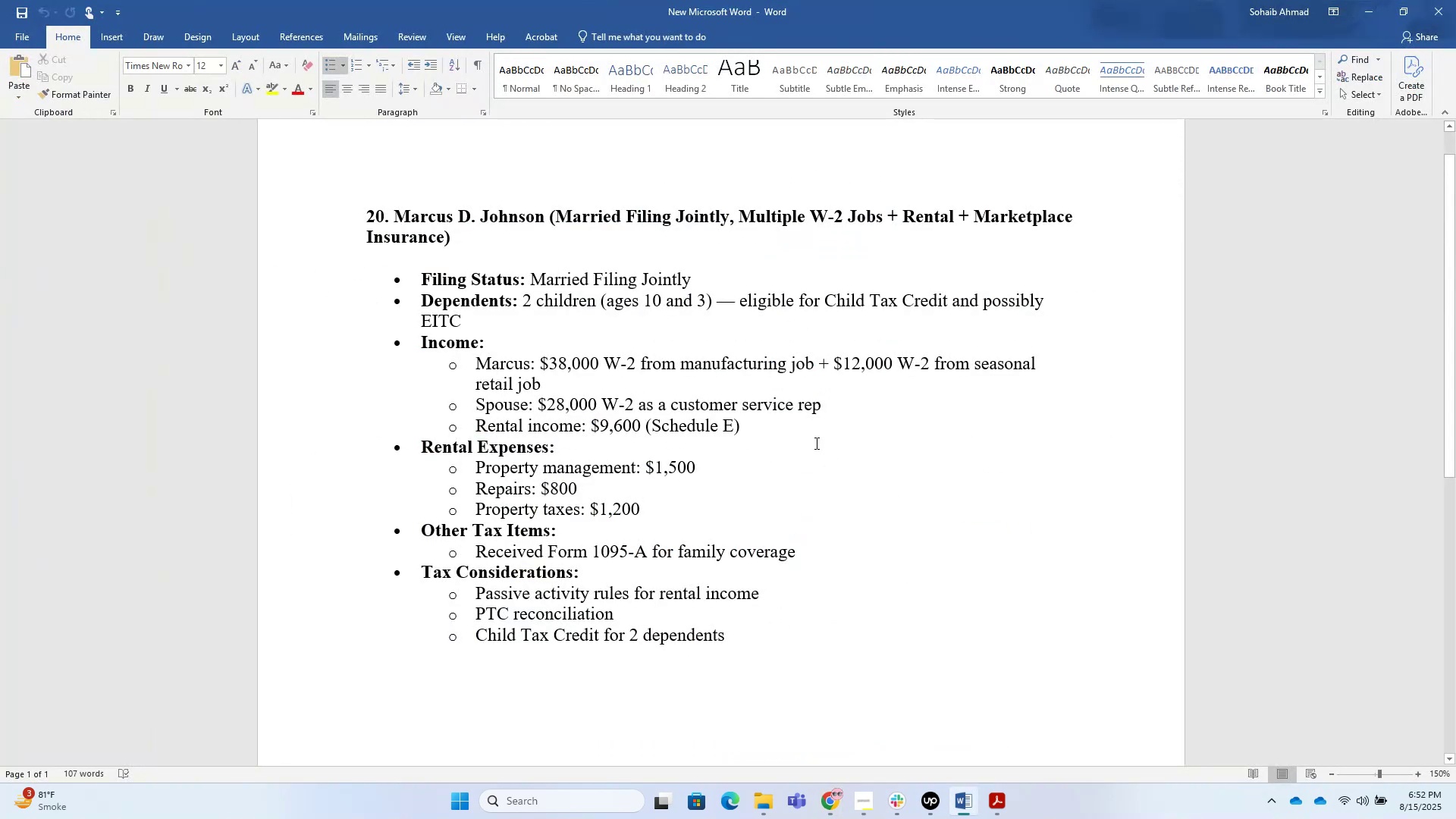 
key(Alt+AltLeft)
 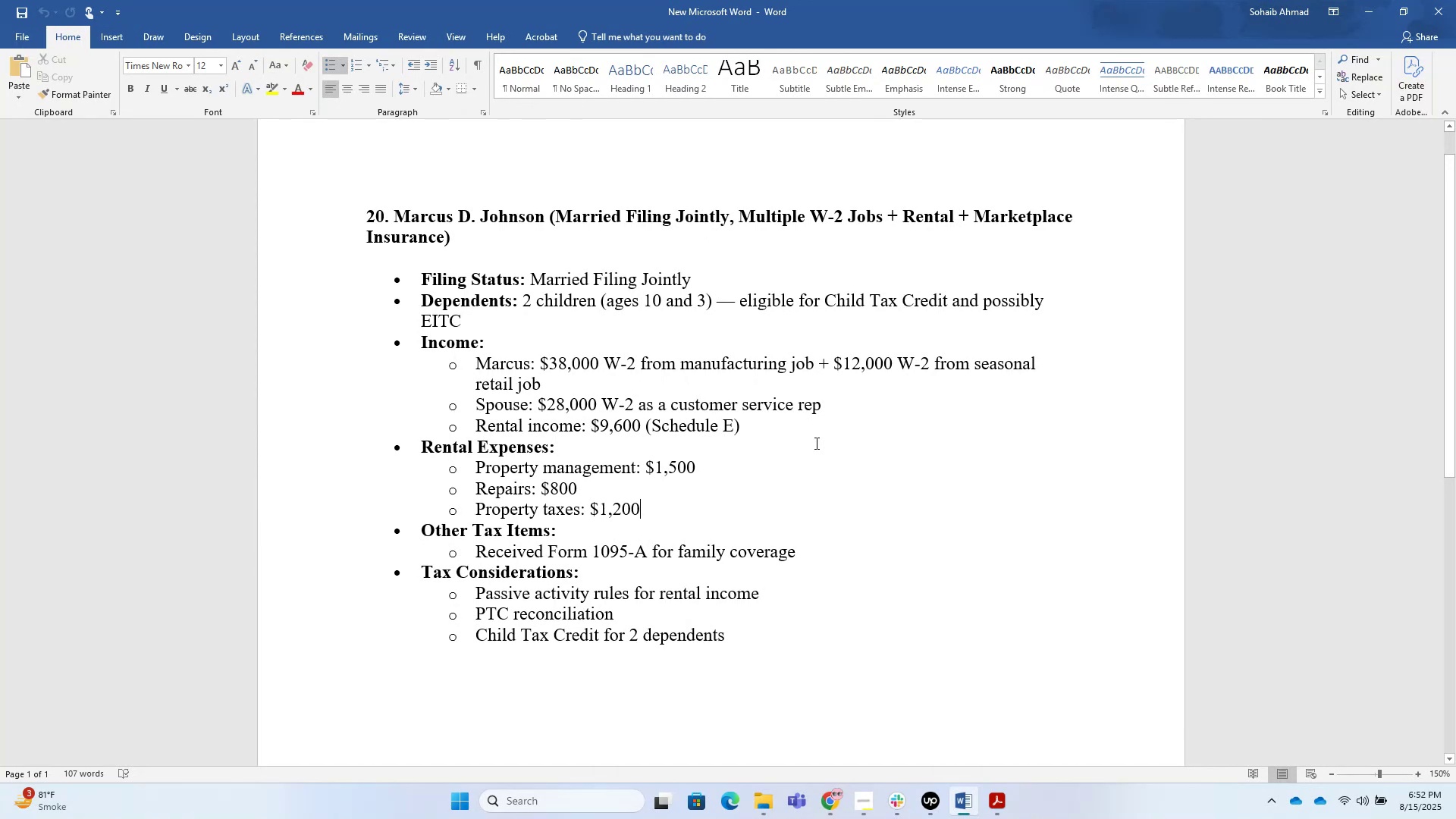 
key(Alt+AltLeft)
 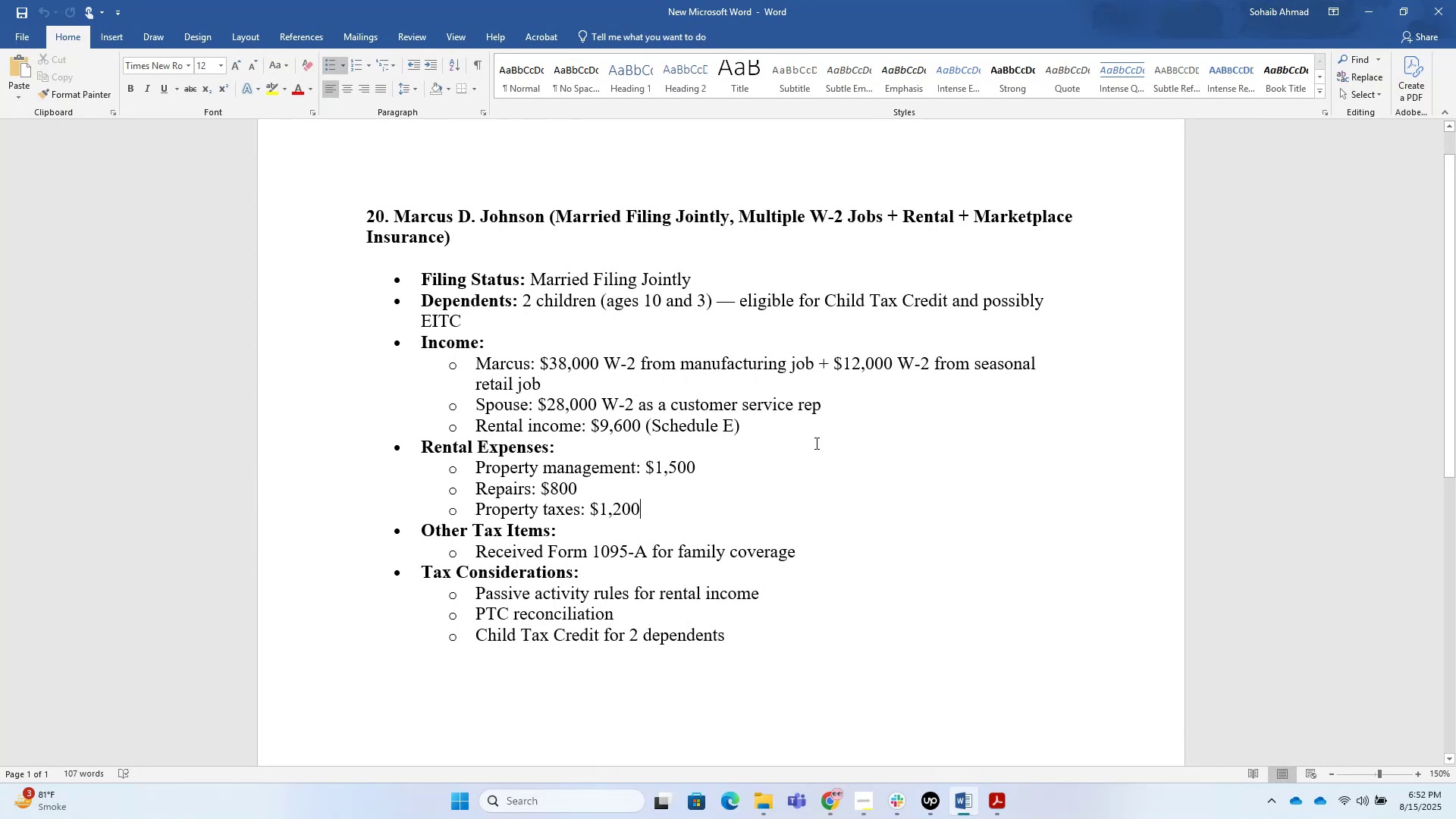 
key(Alt+AltLeft)
 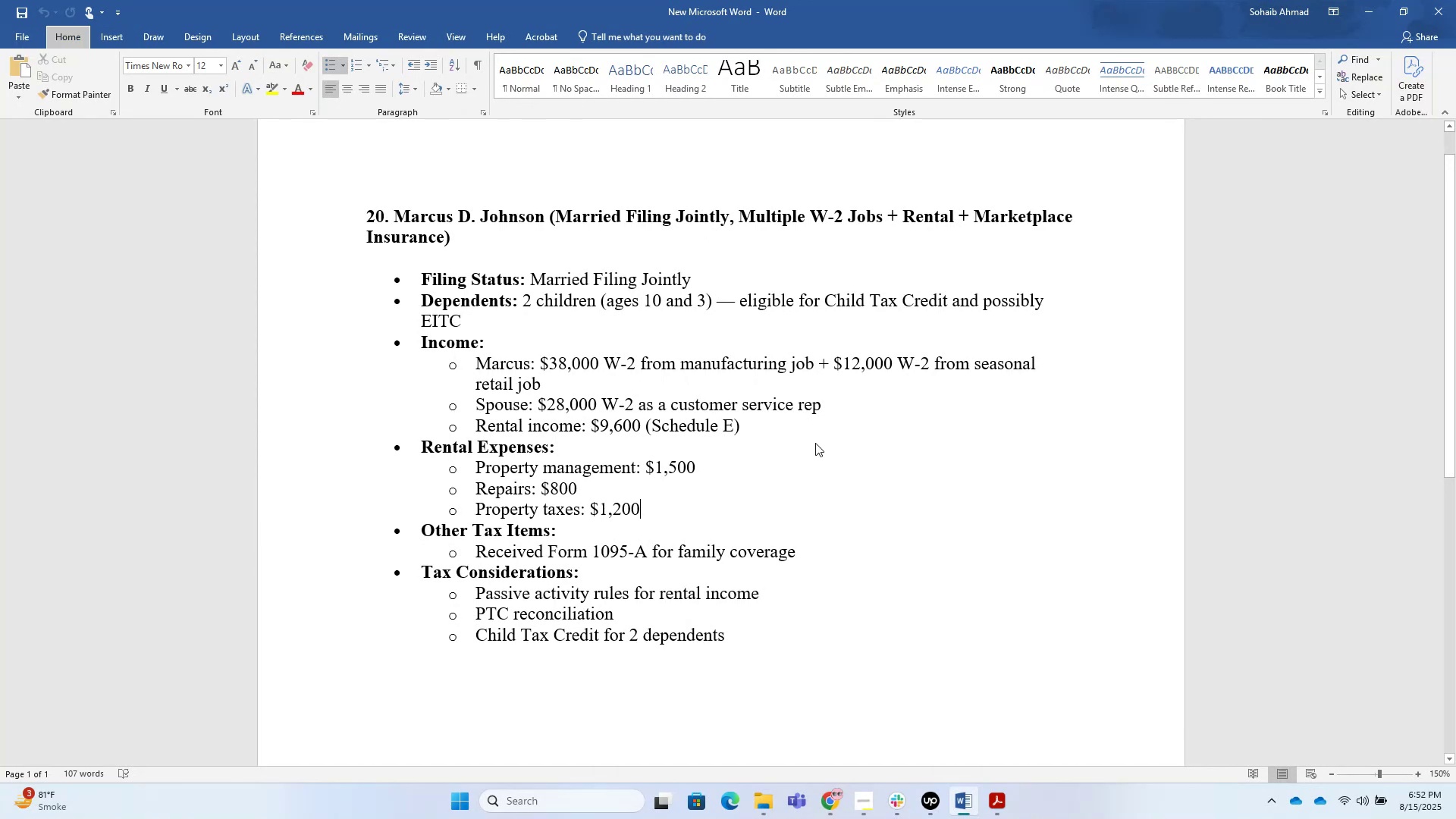 
key(Alt+AltLeft)
 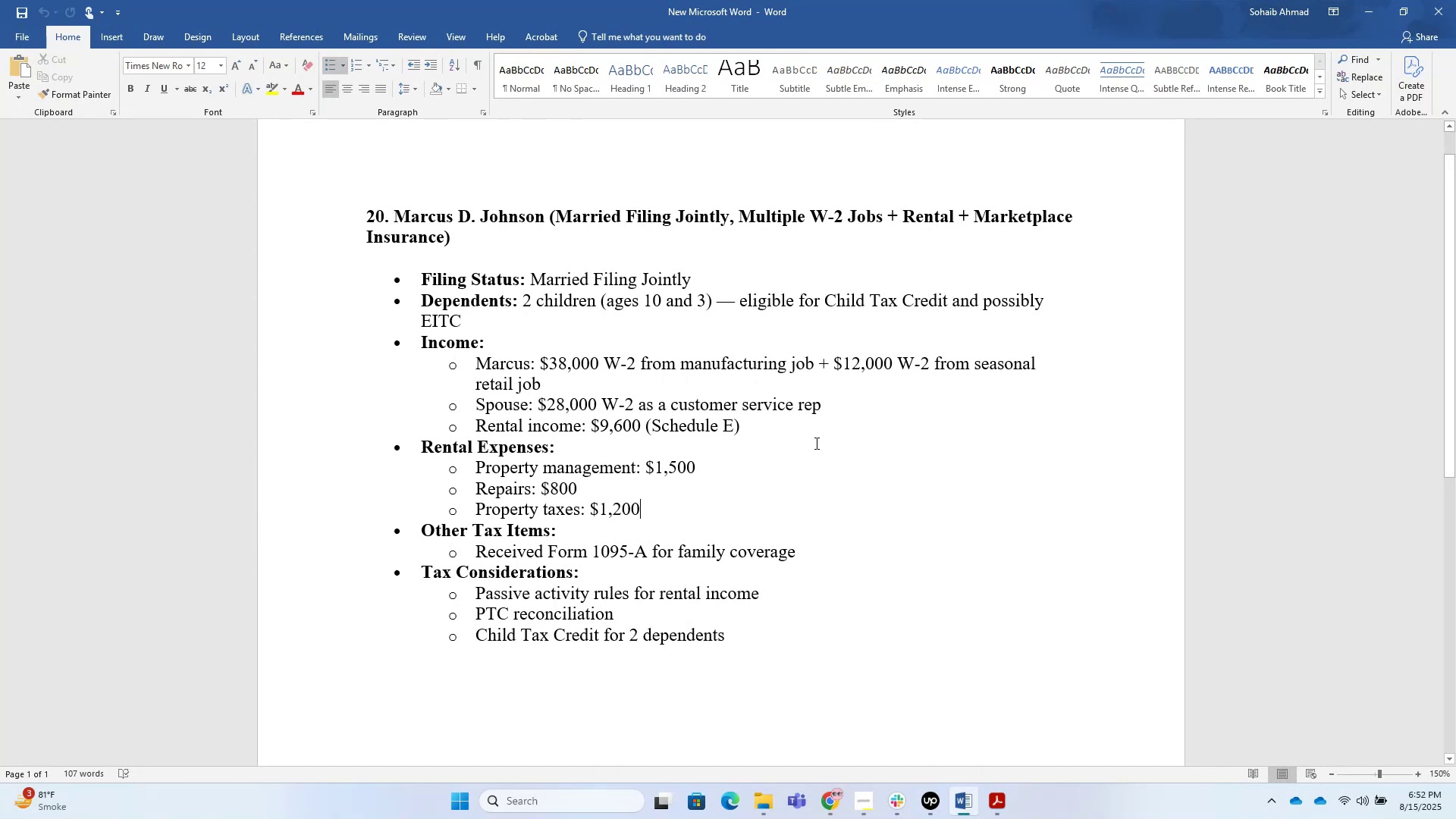 
key(Alt+AltLeft)
 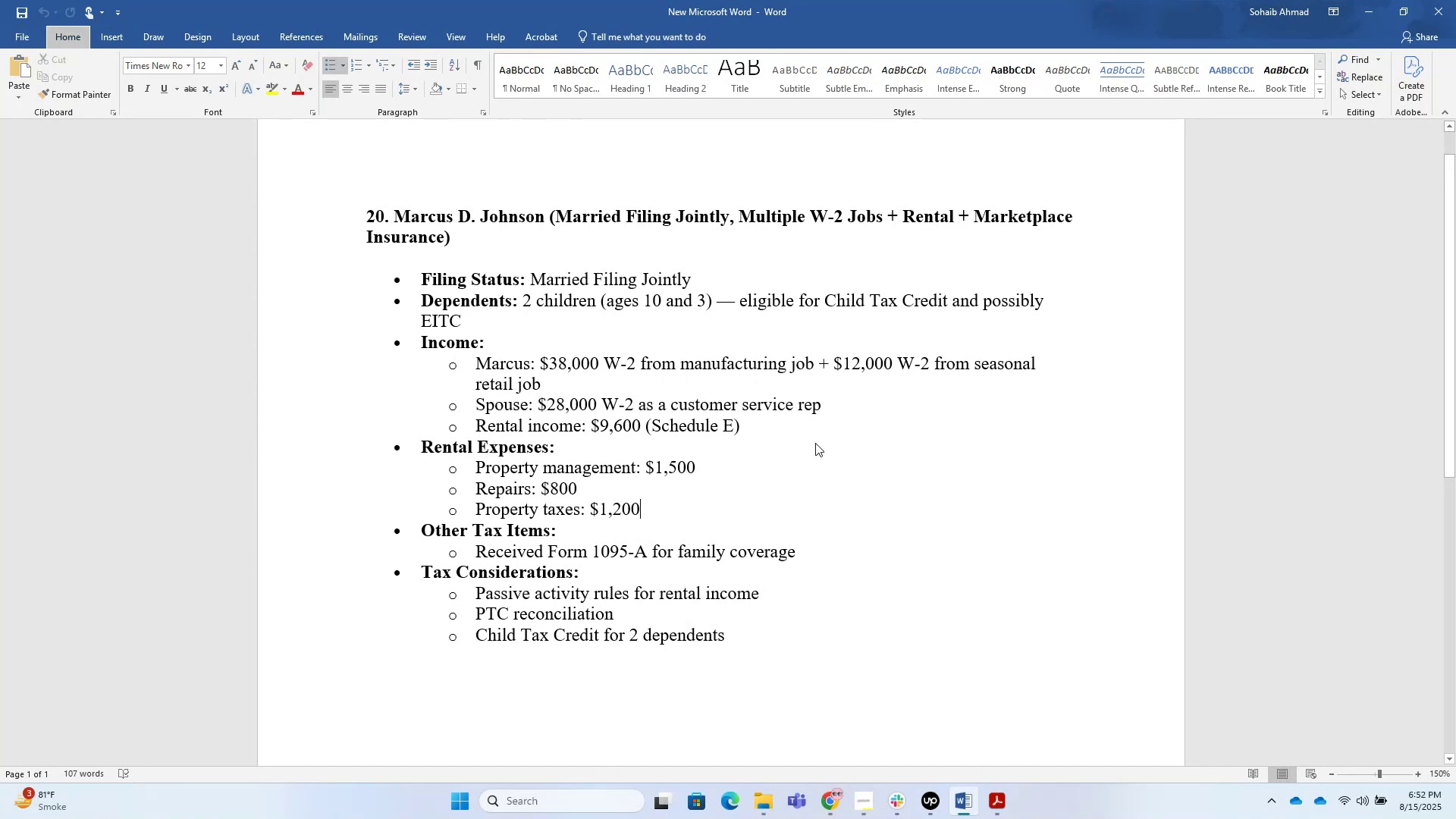 
key(Alt+AltLeft)
 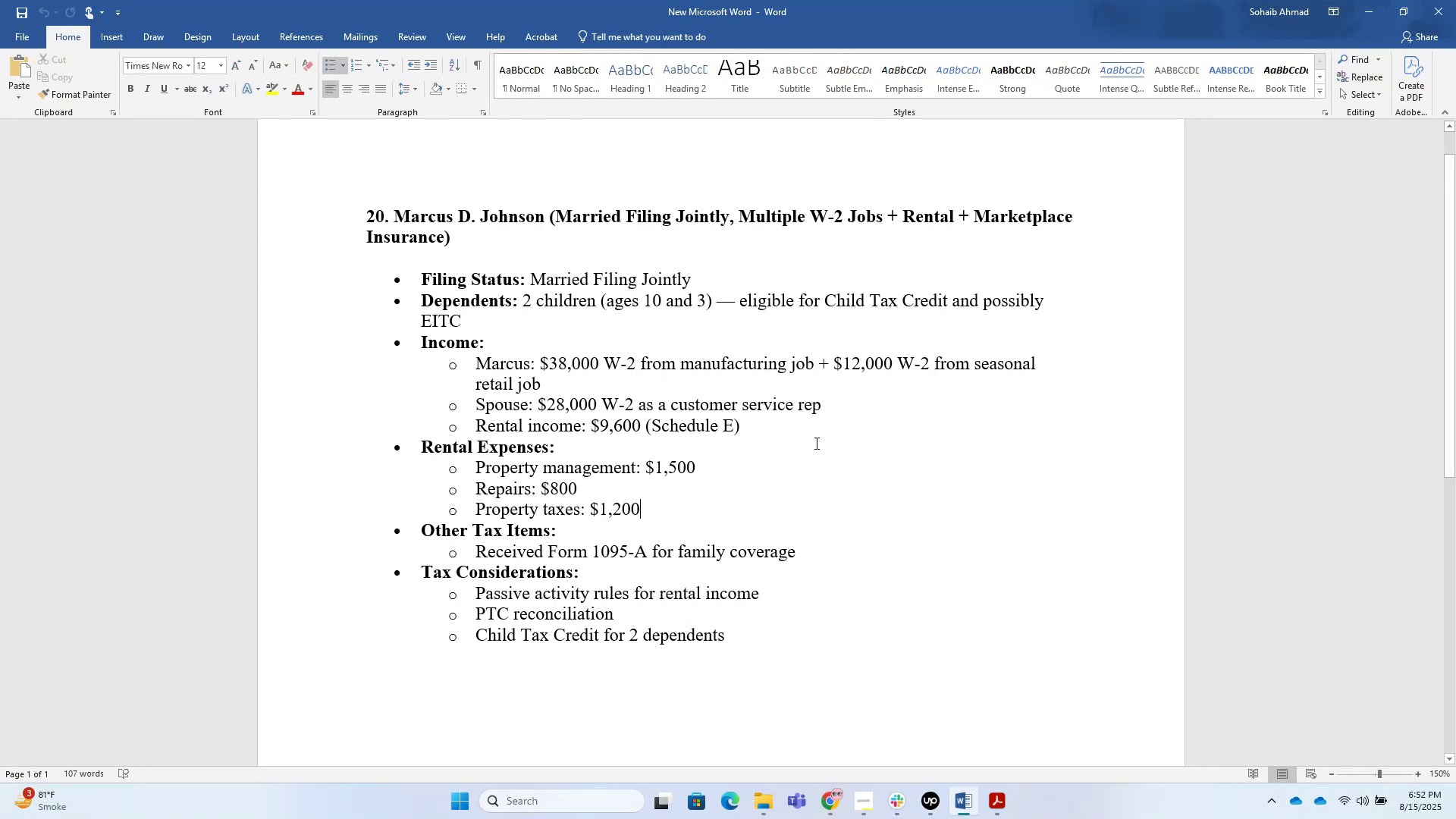 
key(Alt+AltLeft)
 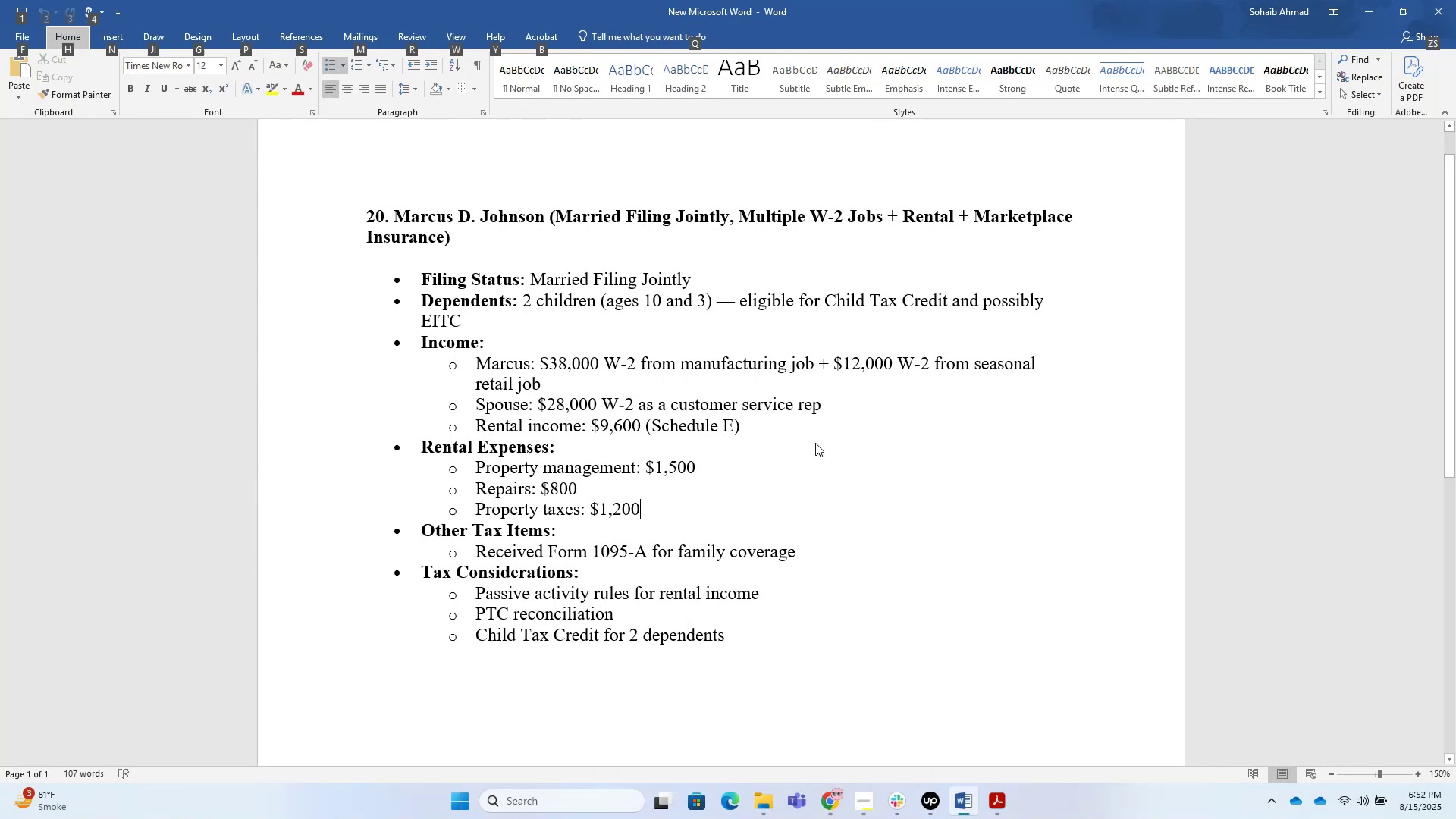 
key(Alt+AltLeft)
 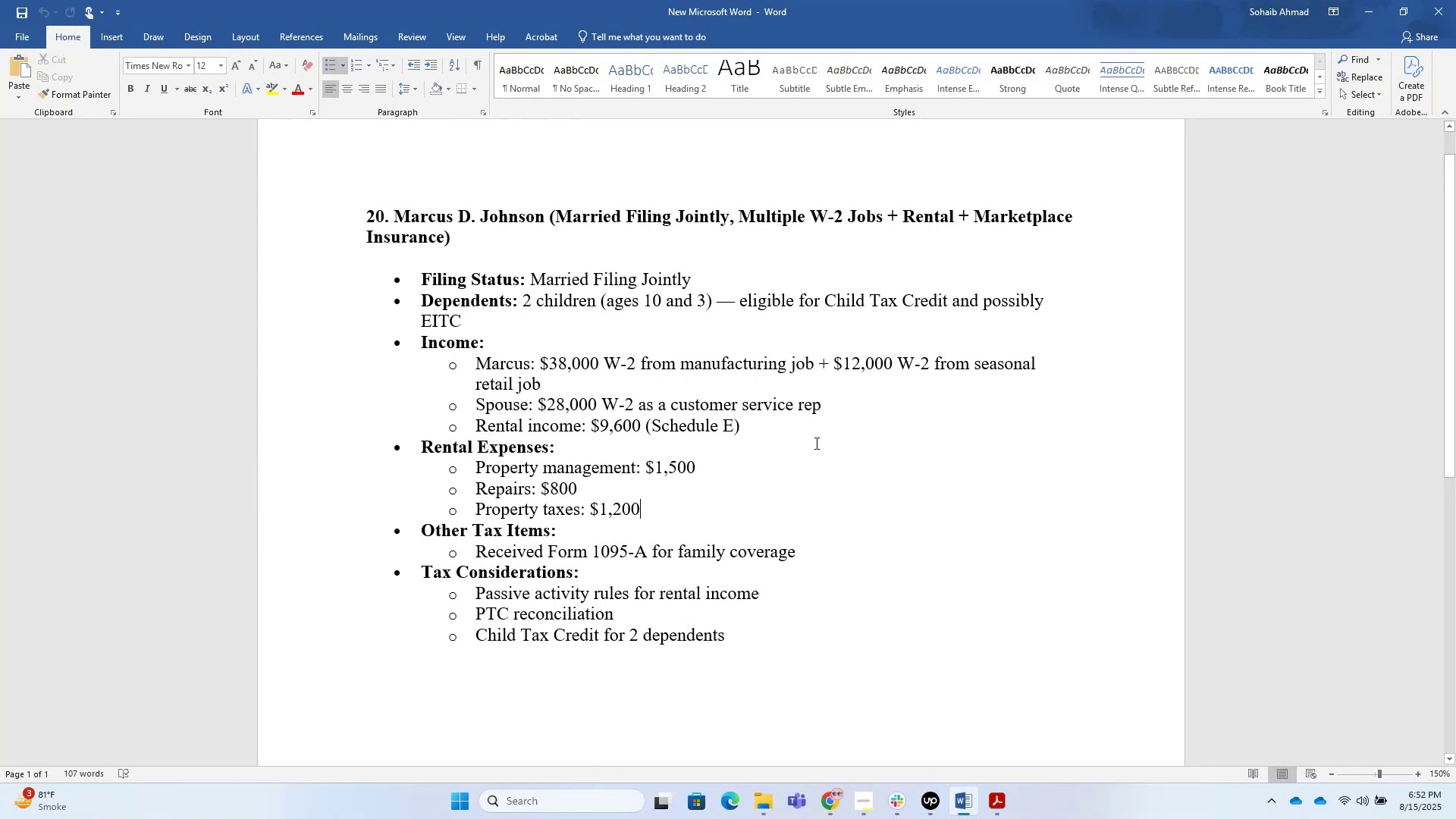 
key(Alt+AltLeft)
 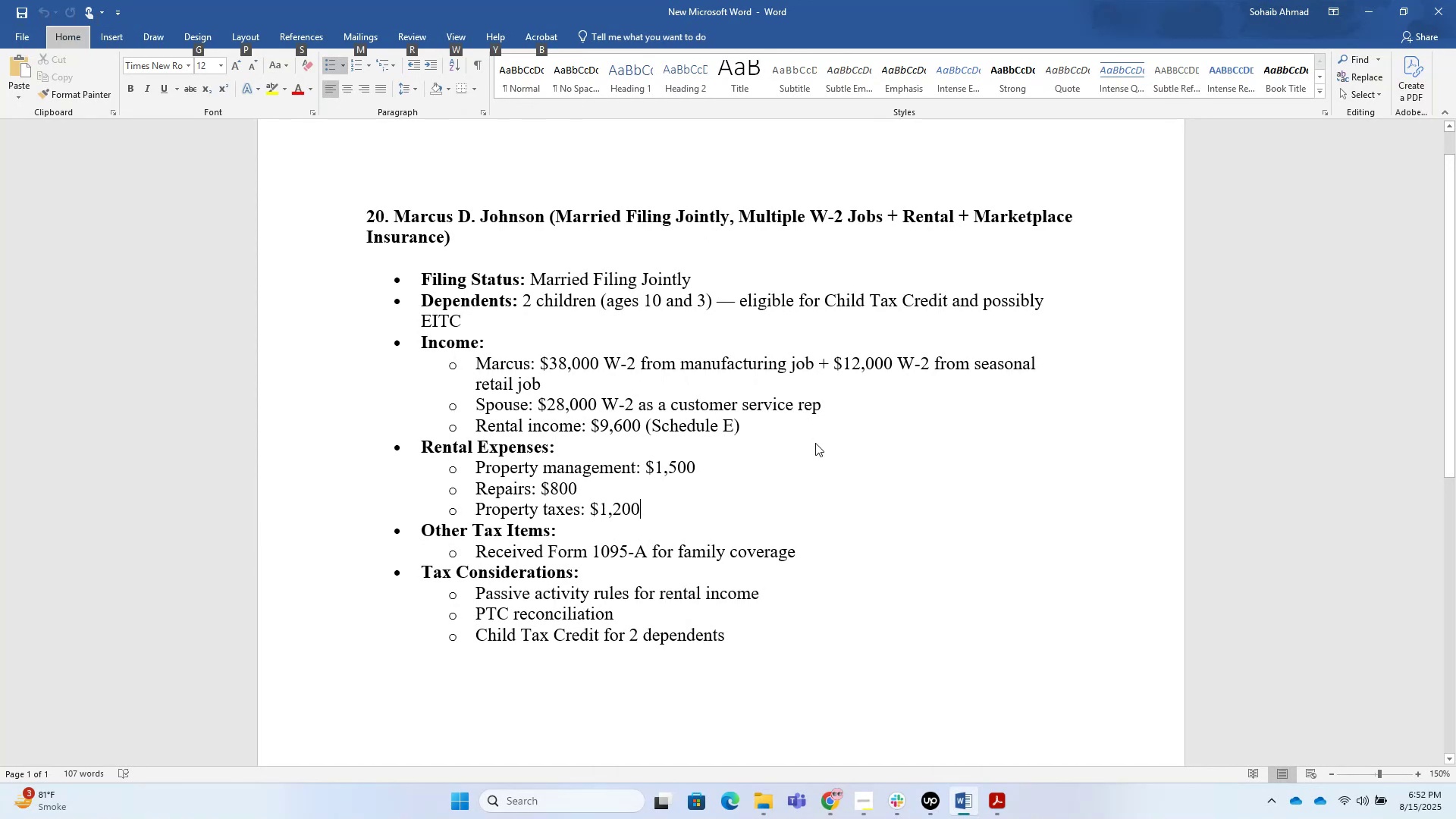 
key(Alt+AltLeft)
 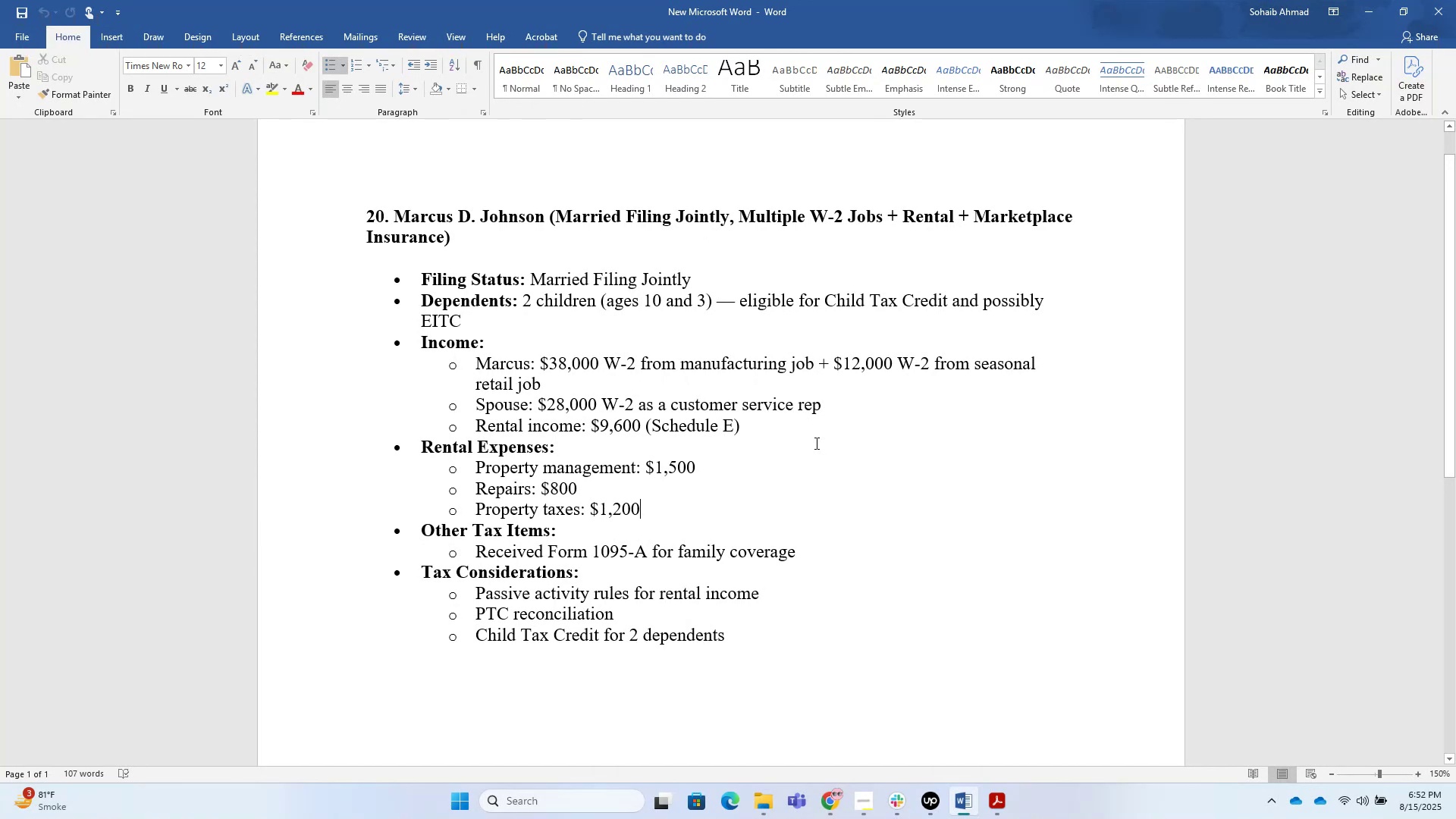 
key(Alt+AltLeft)
 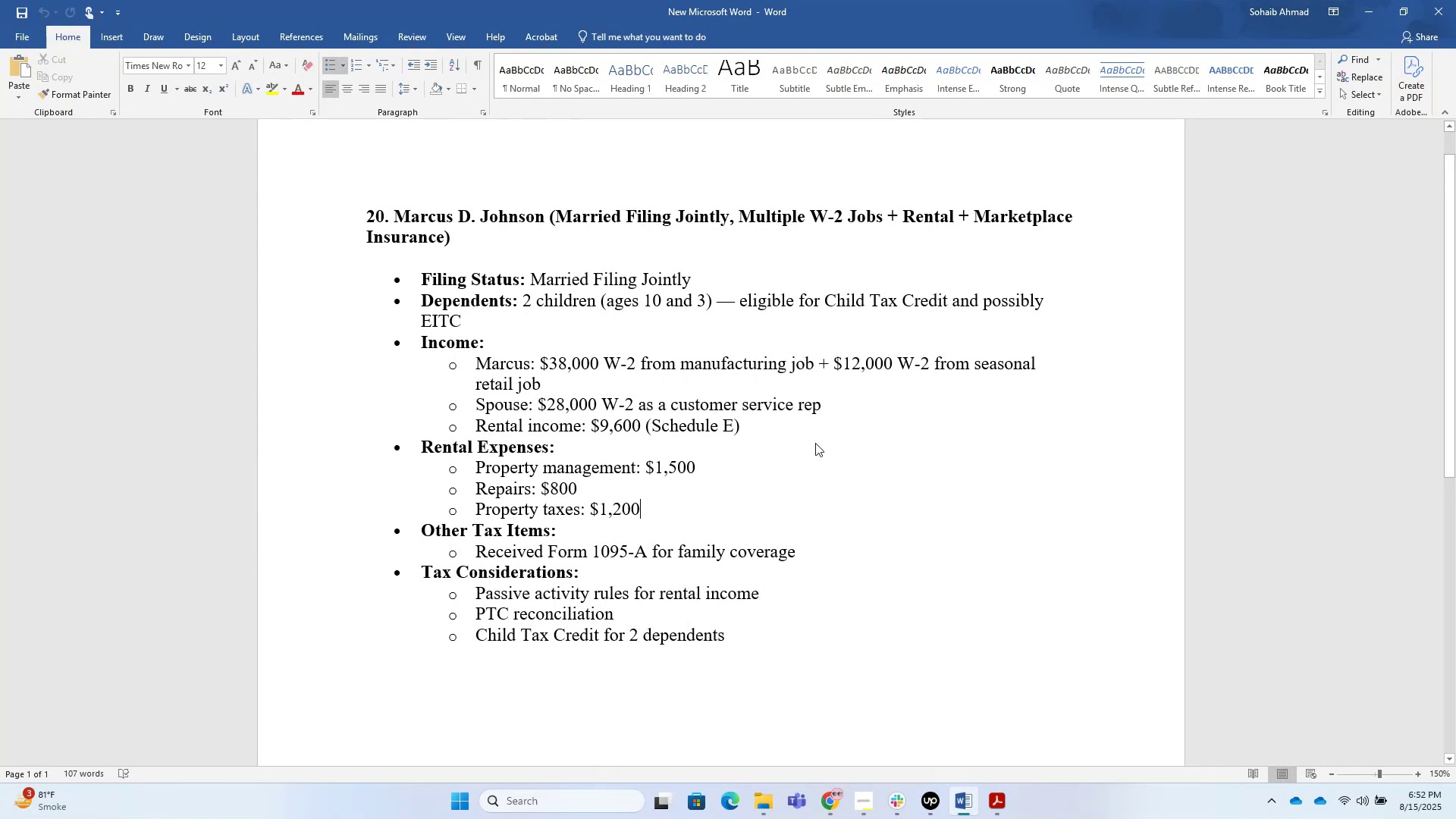 
key(Alt+AltLeft)
 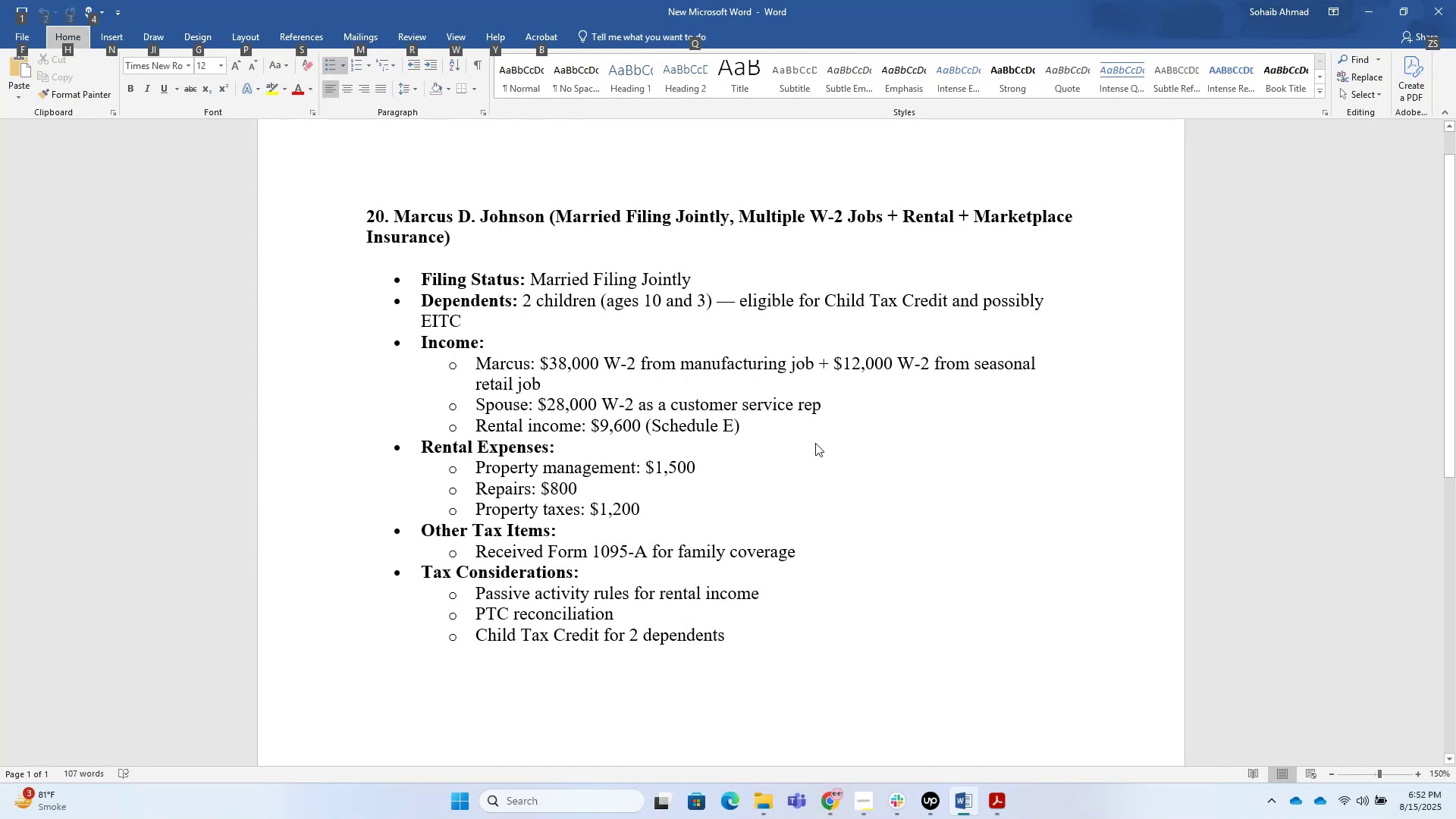 
wait(6.14)
 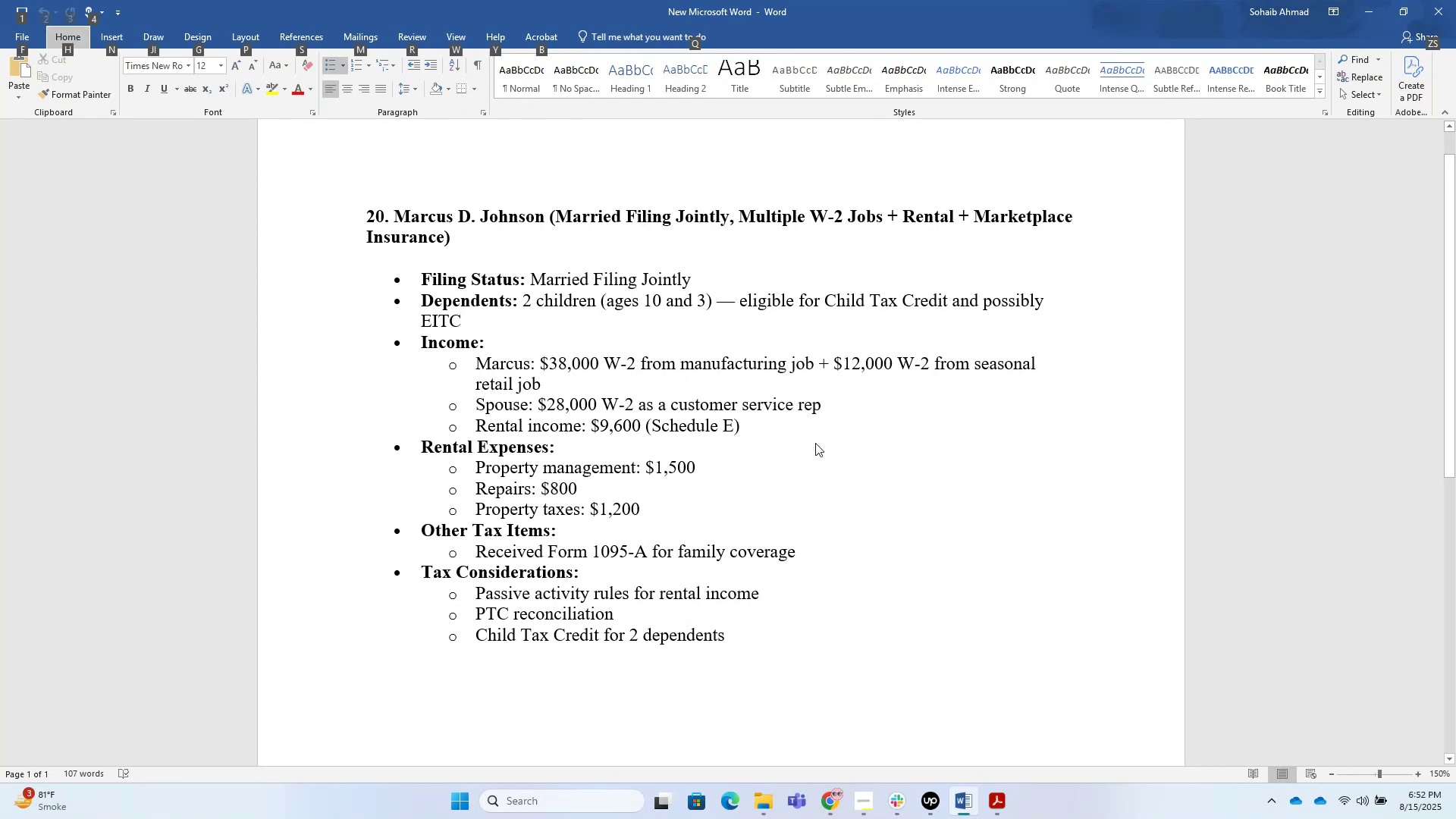 
key(Alt+Tab)
 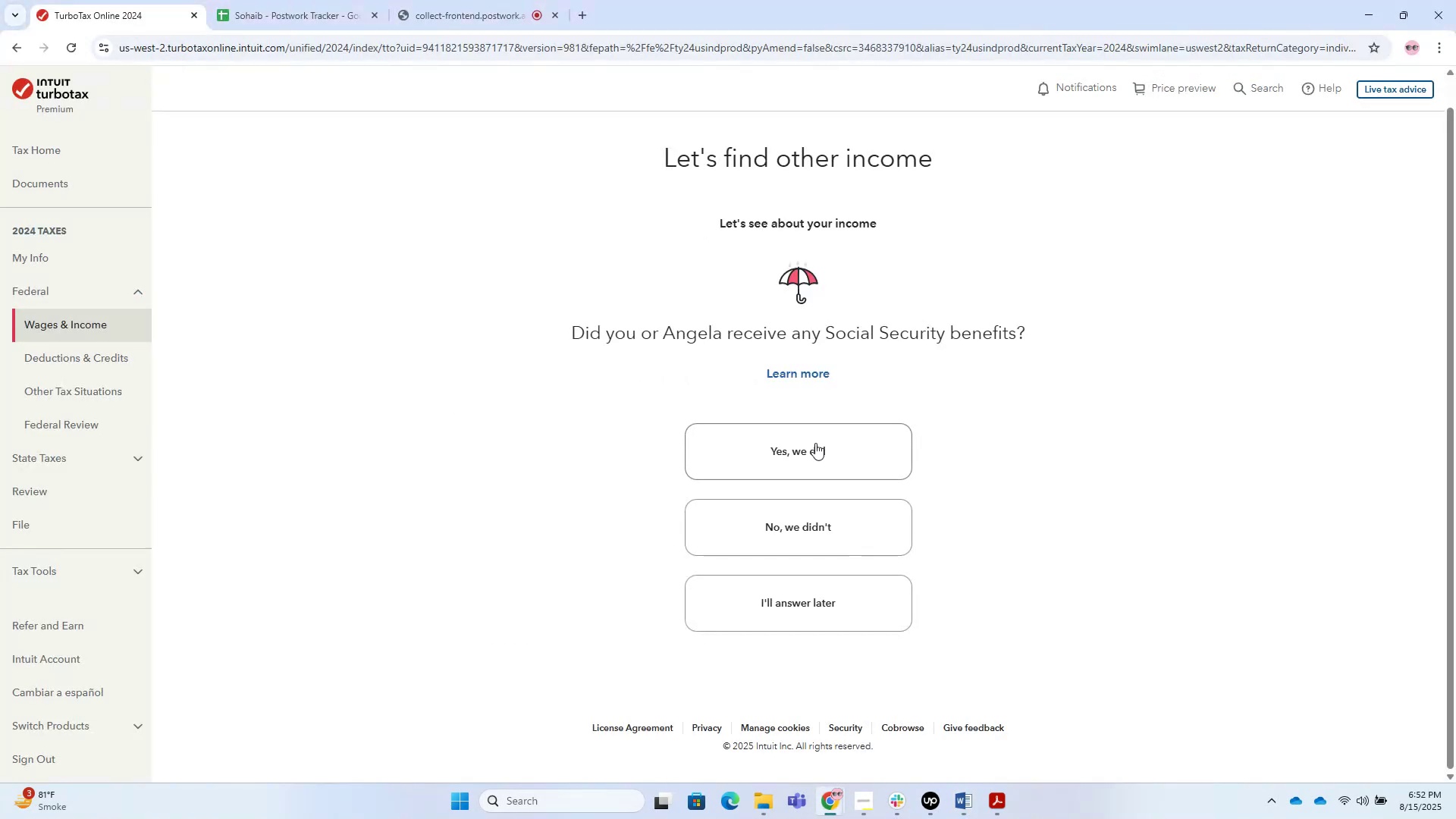 
key(Alt+Tab)
 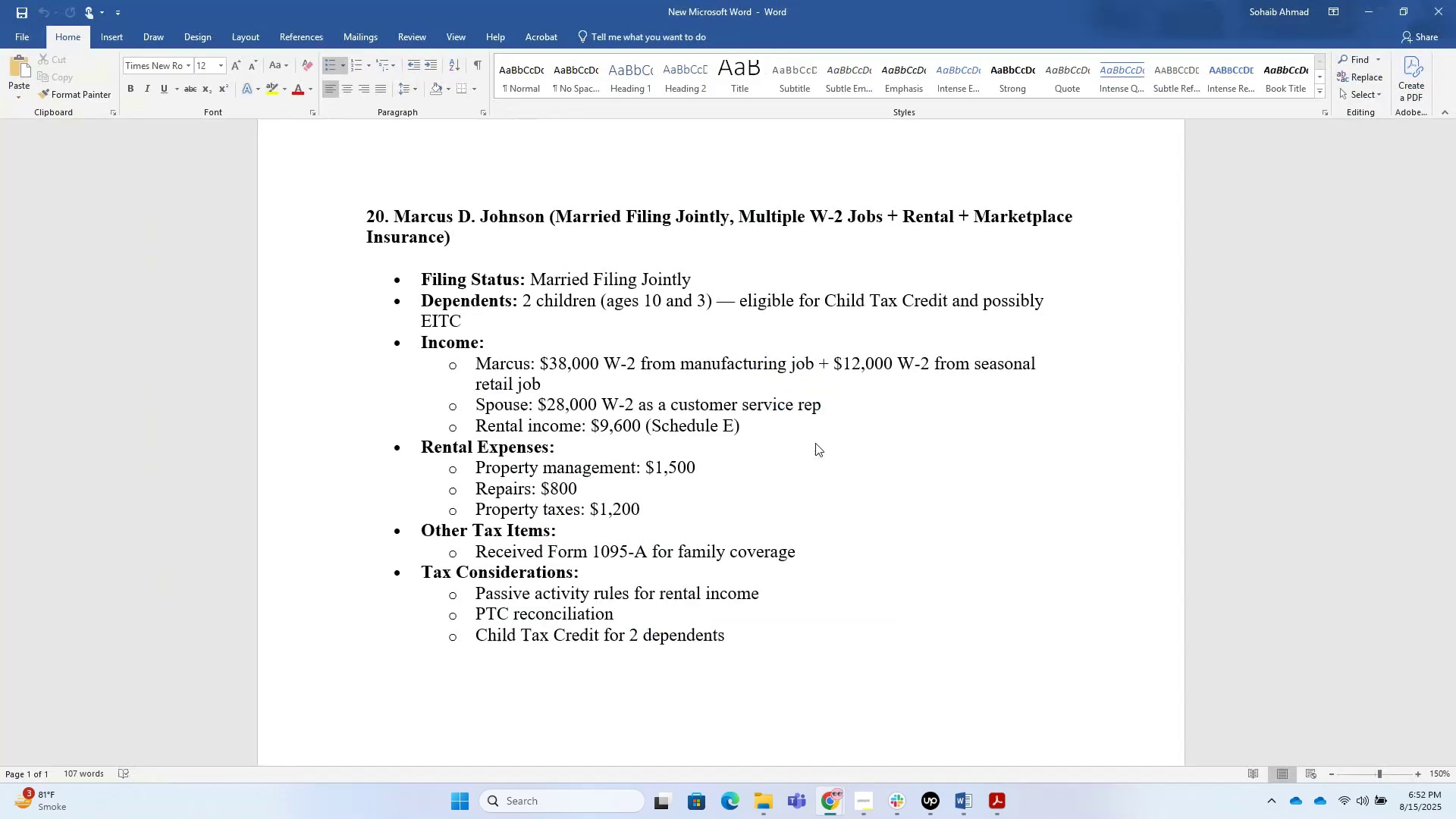 
key(Alt+Tab)
 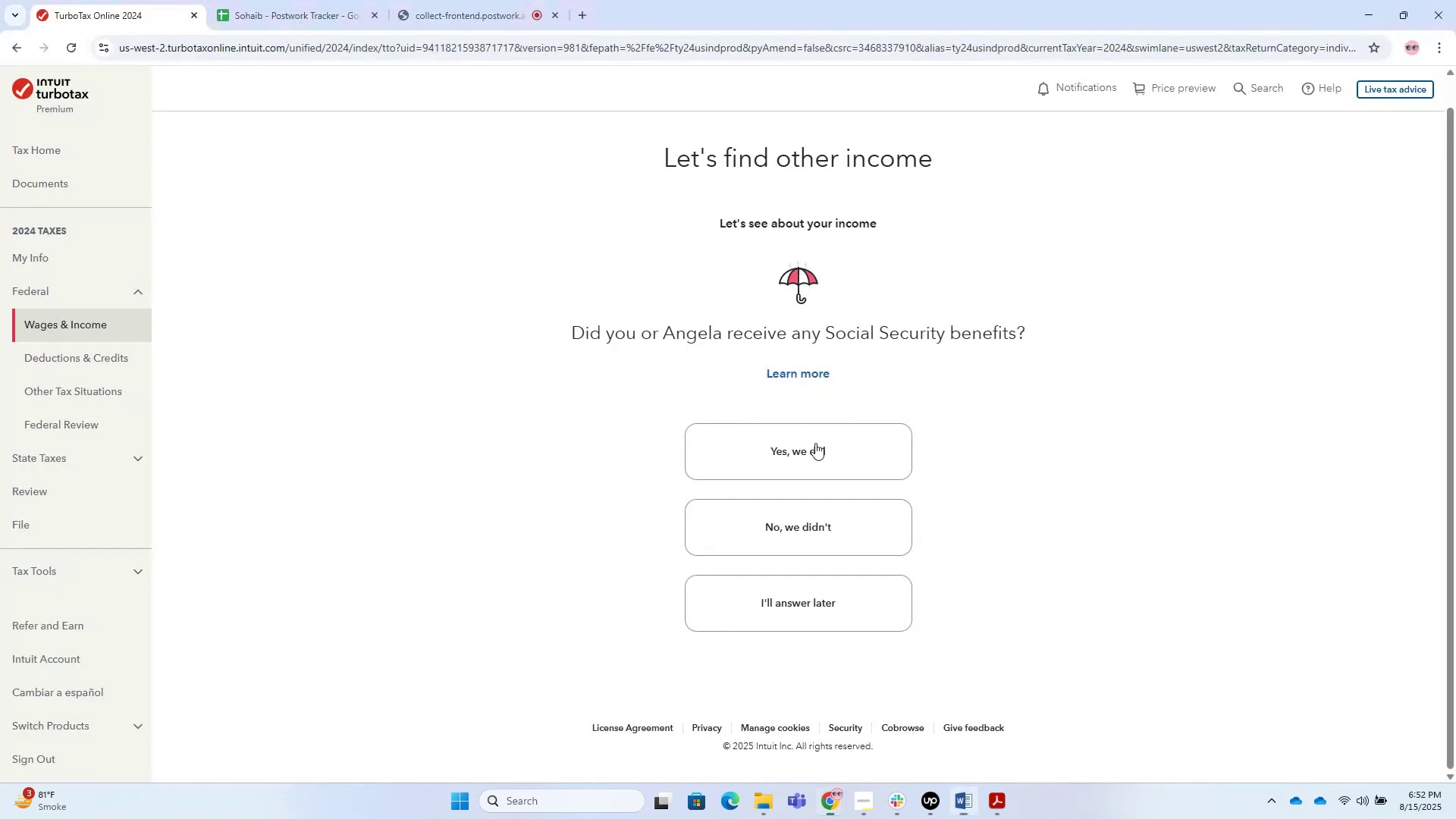 
key(Alt+Tab)
 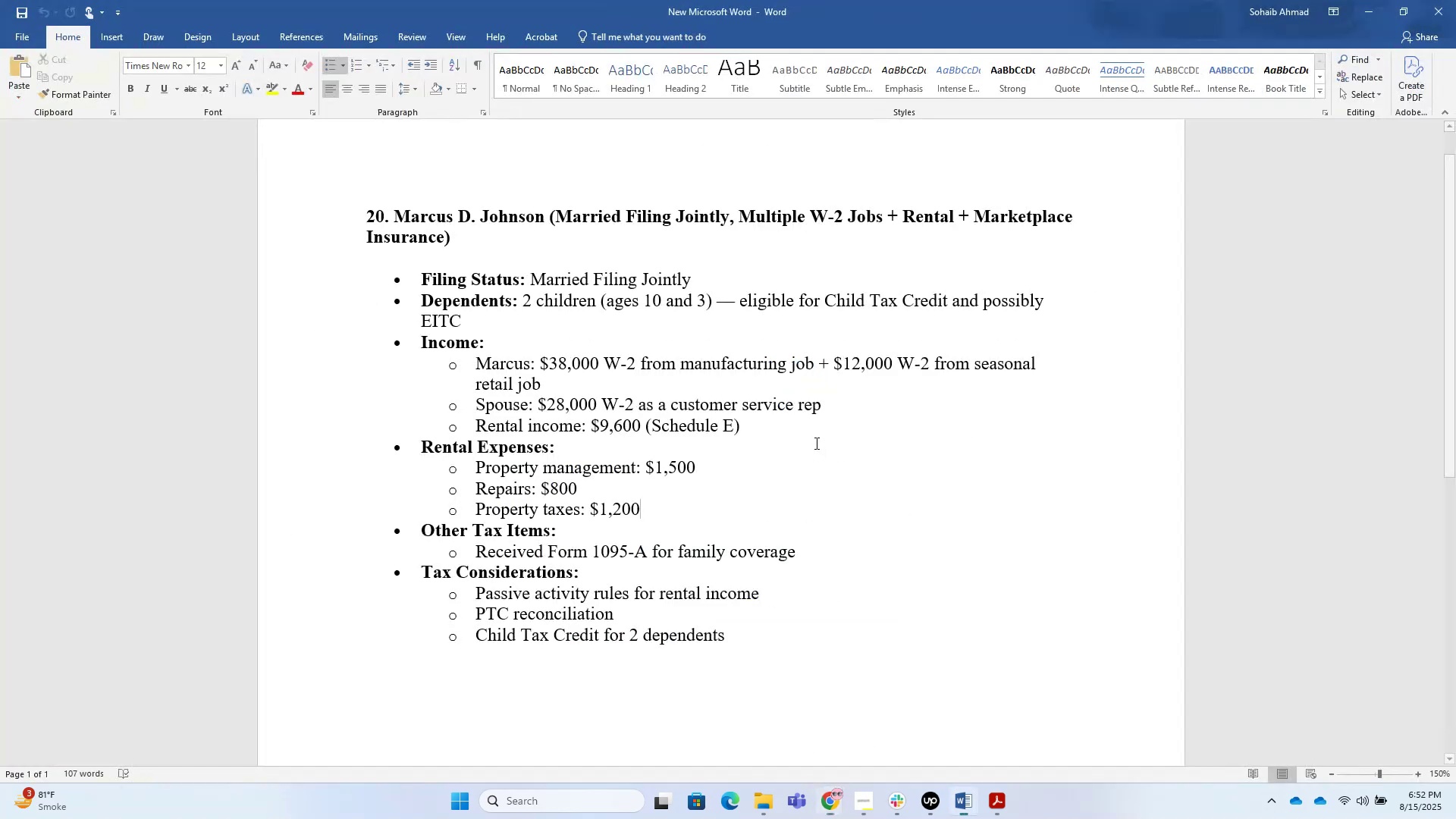 
key(Alt+Tab)
 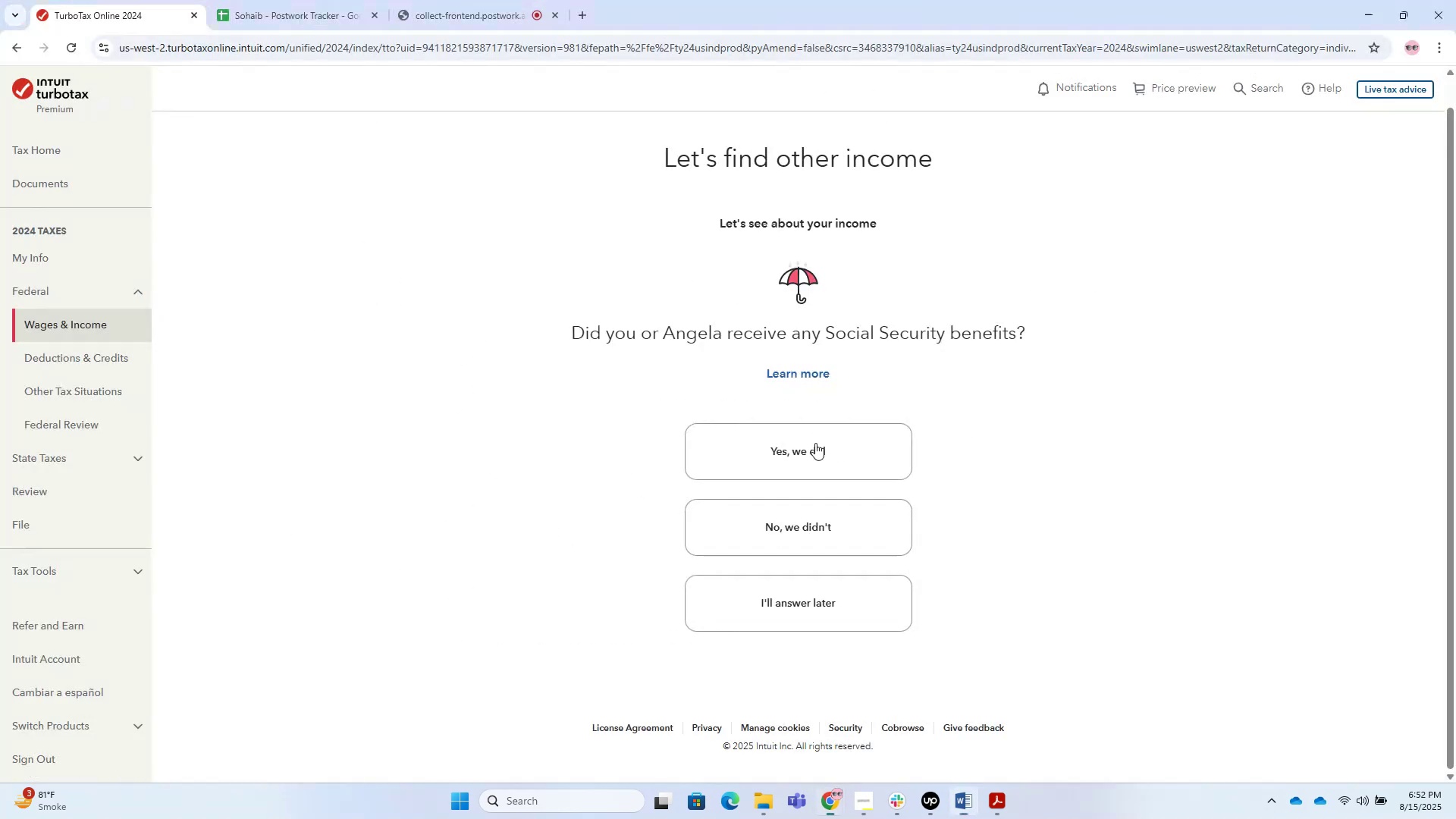 
key(Alt+Tab)
 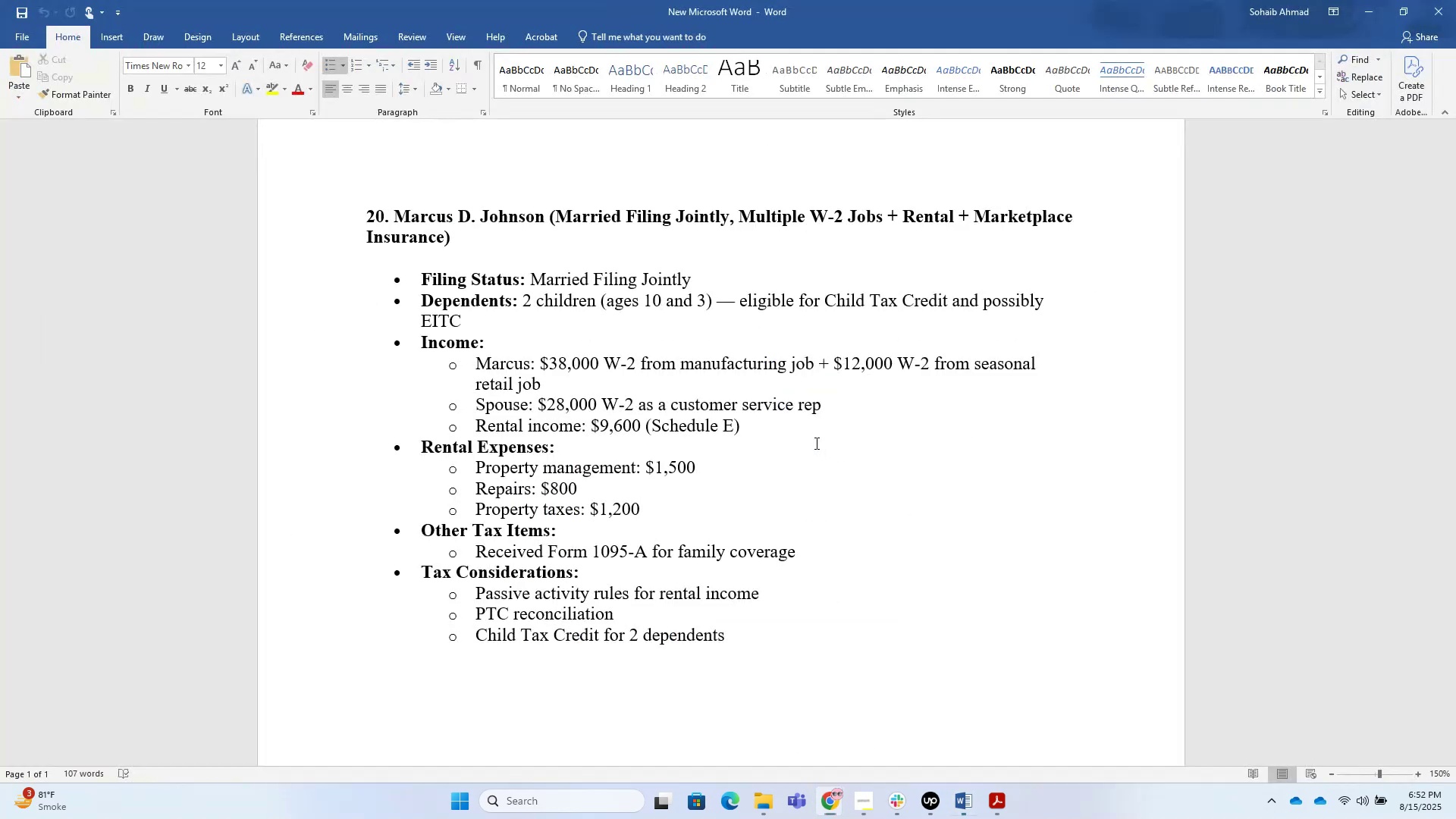 
key(Alt+AltLeft)
 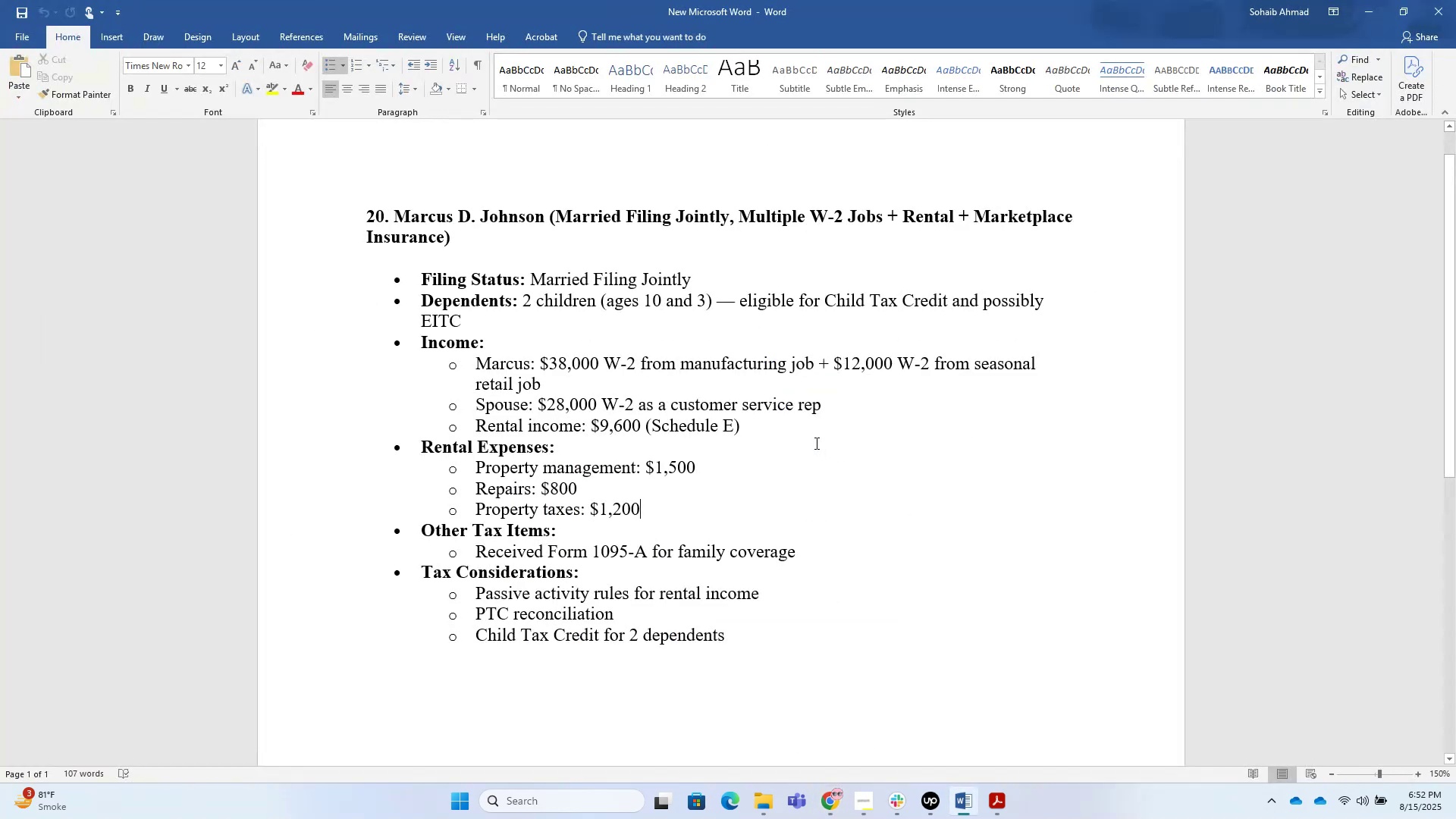 
key(Alt+Tab)
 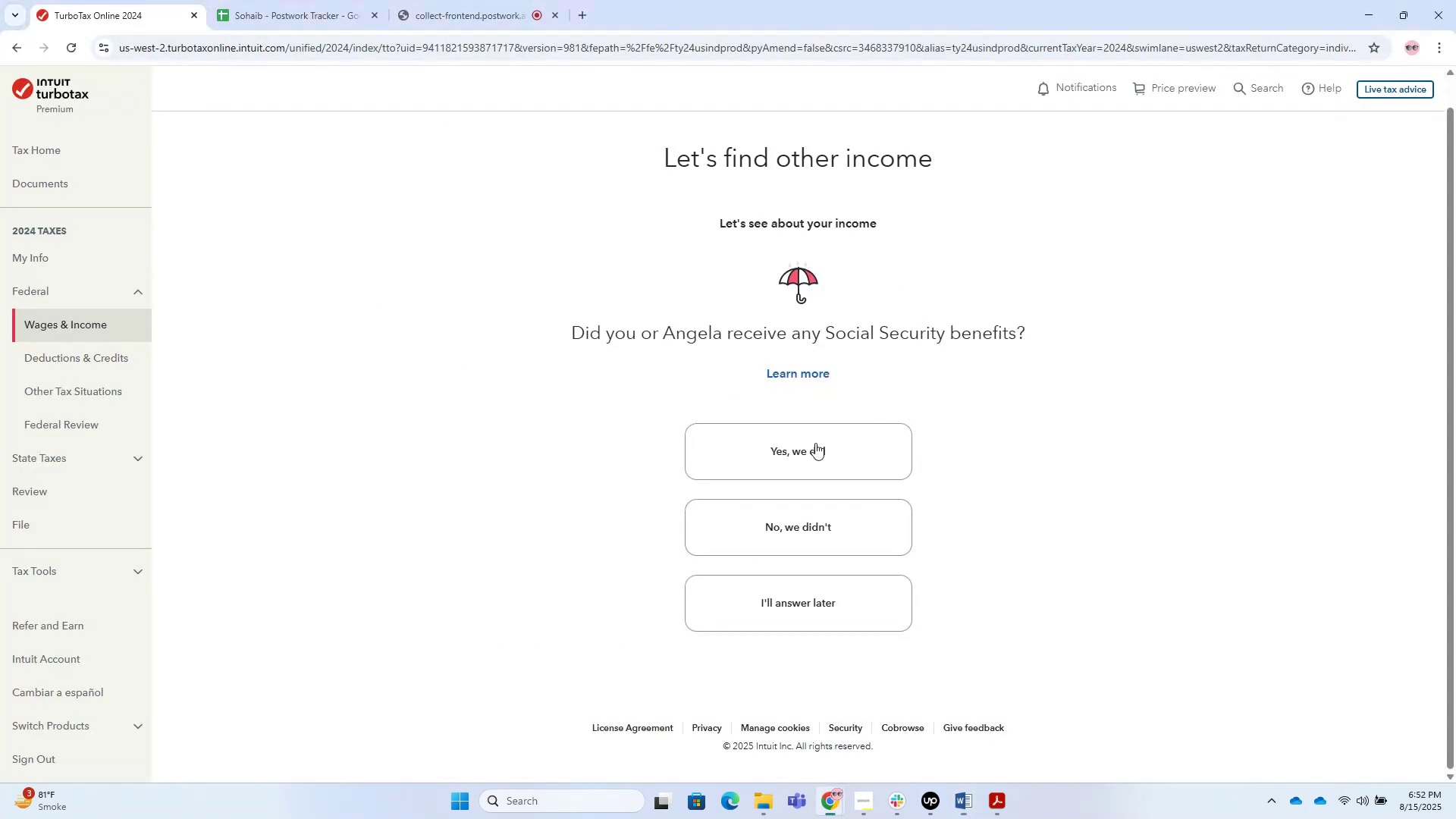 
key(Alt+Tab)
 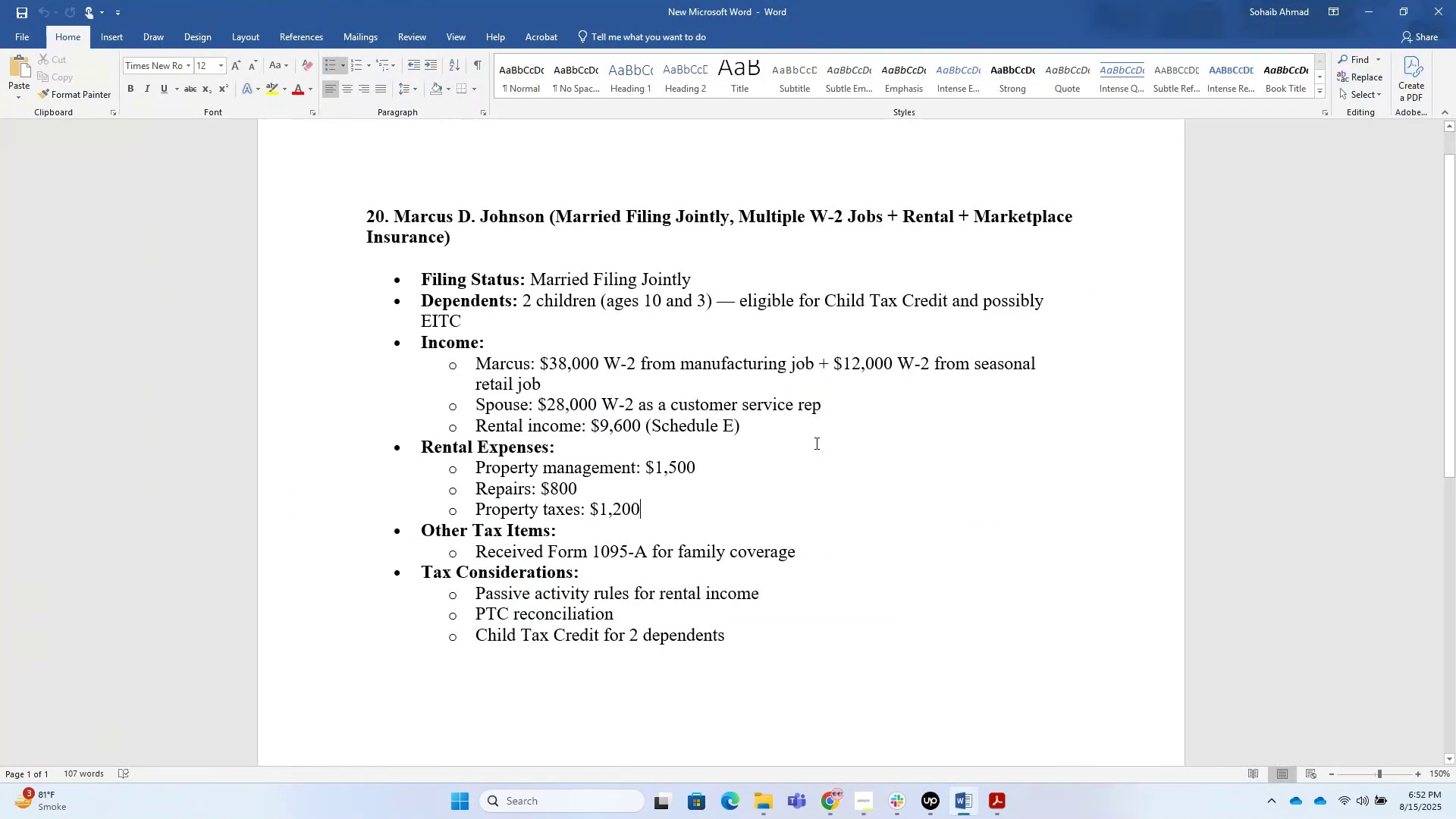 
key(Alt+AltLeft)
 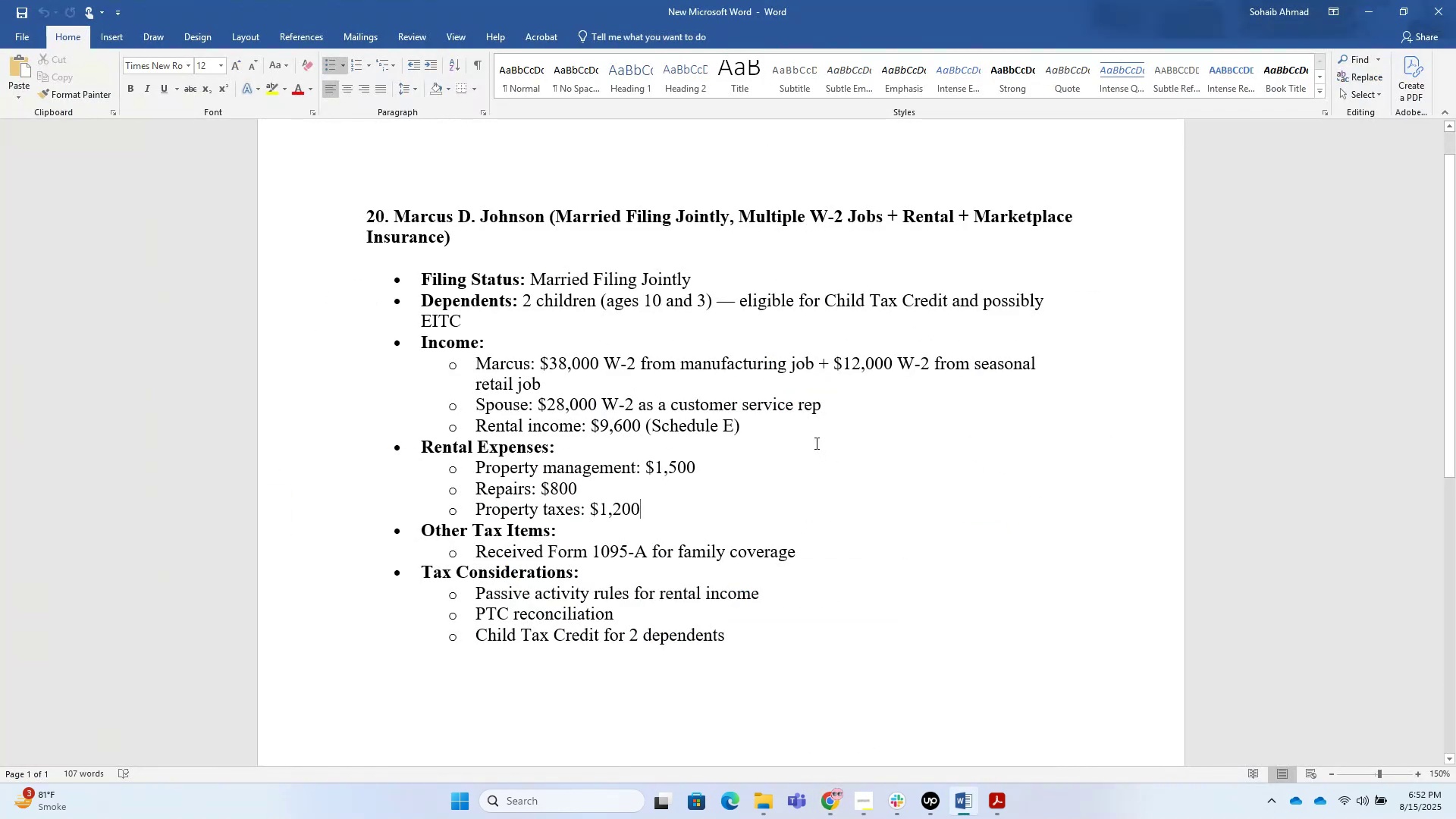 
key(Alt+Tab)
 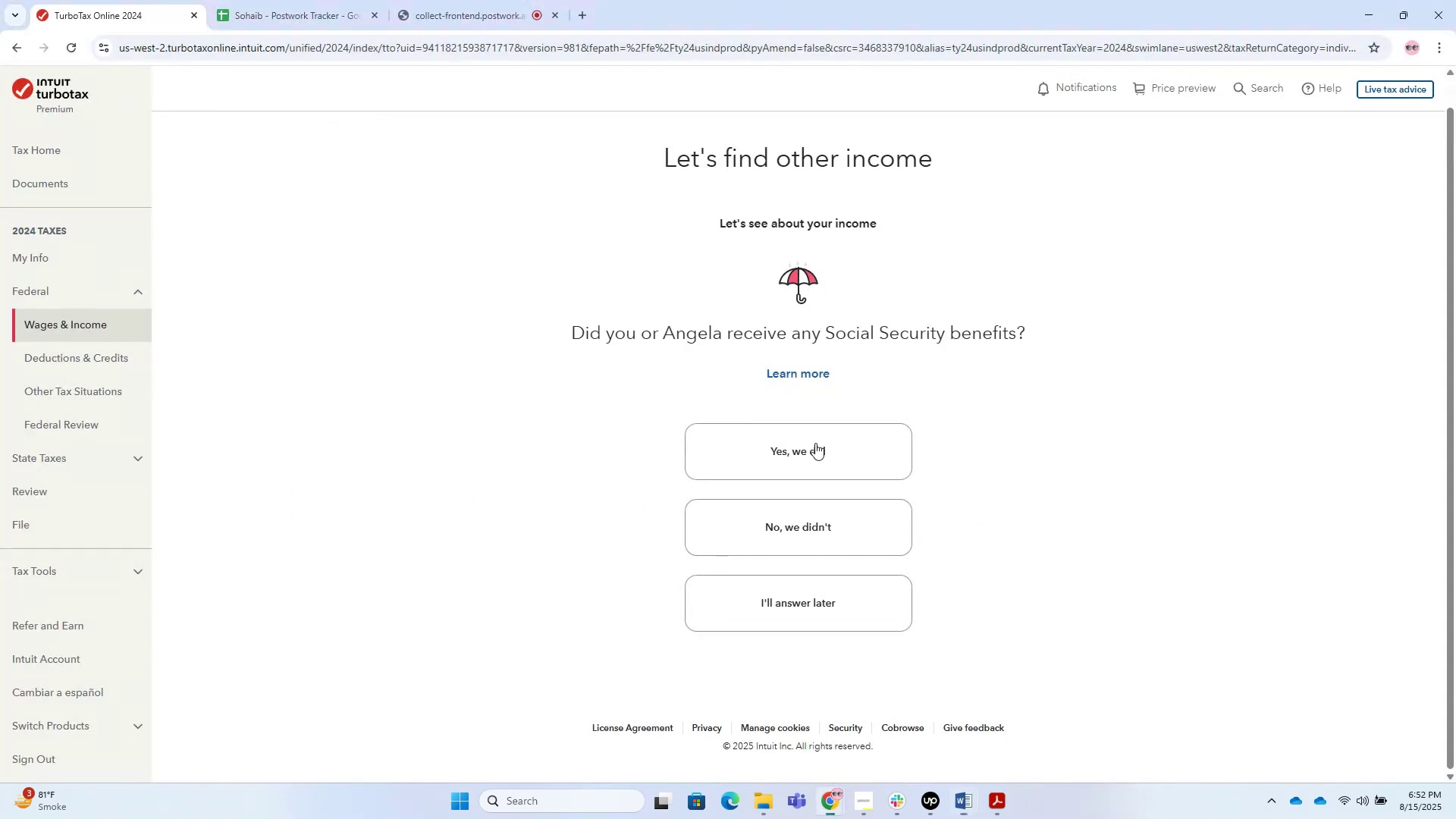 
key(Alt+Tab)
 